 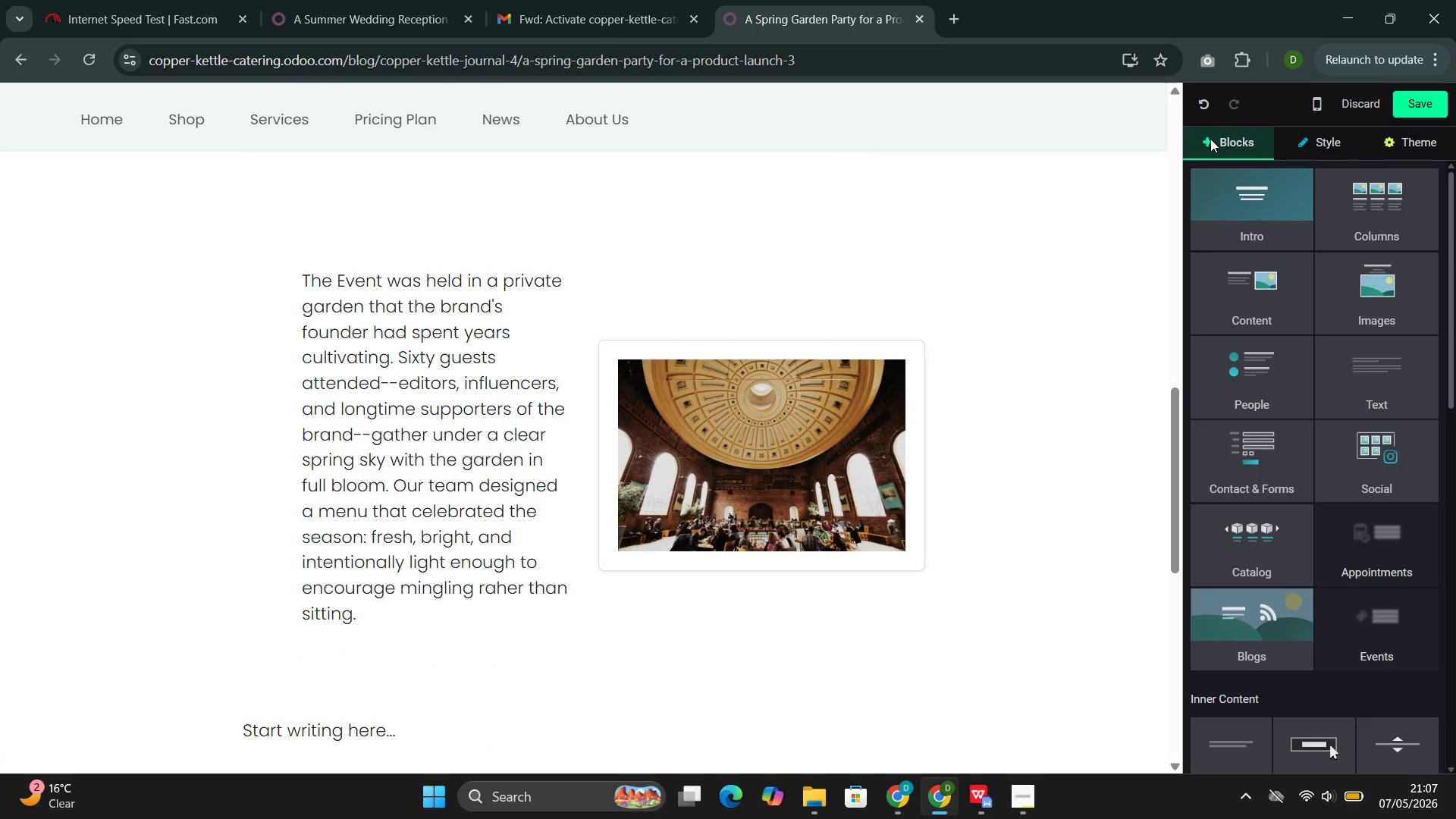 
left_click([1230, 259])
 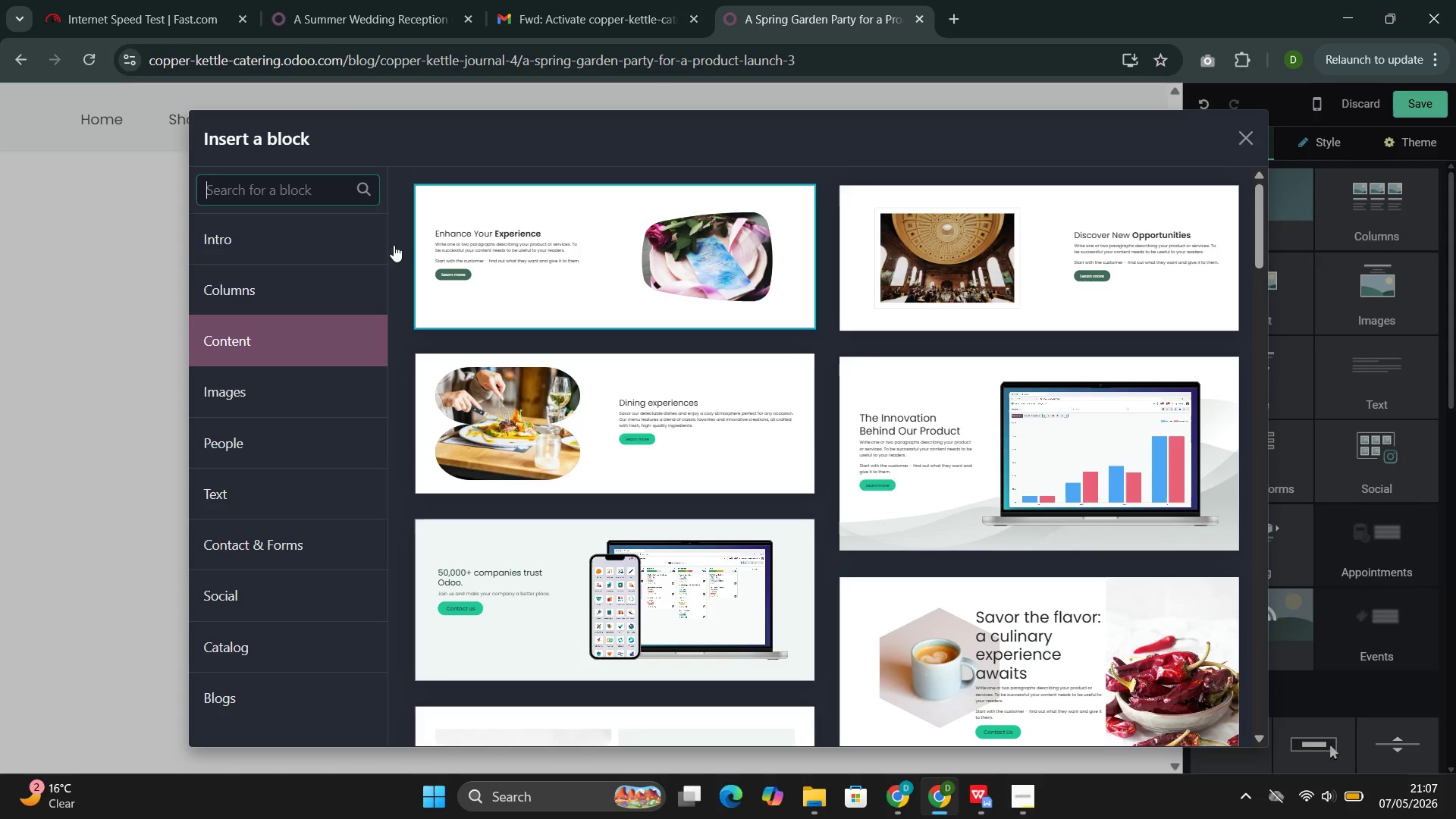 
left_click([271, 222])
 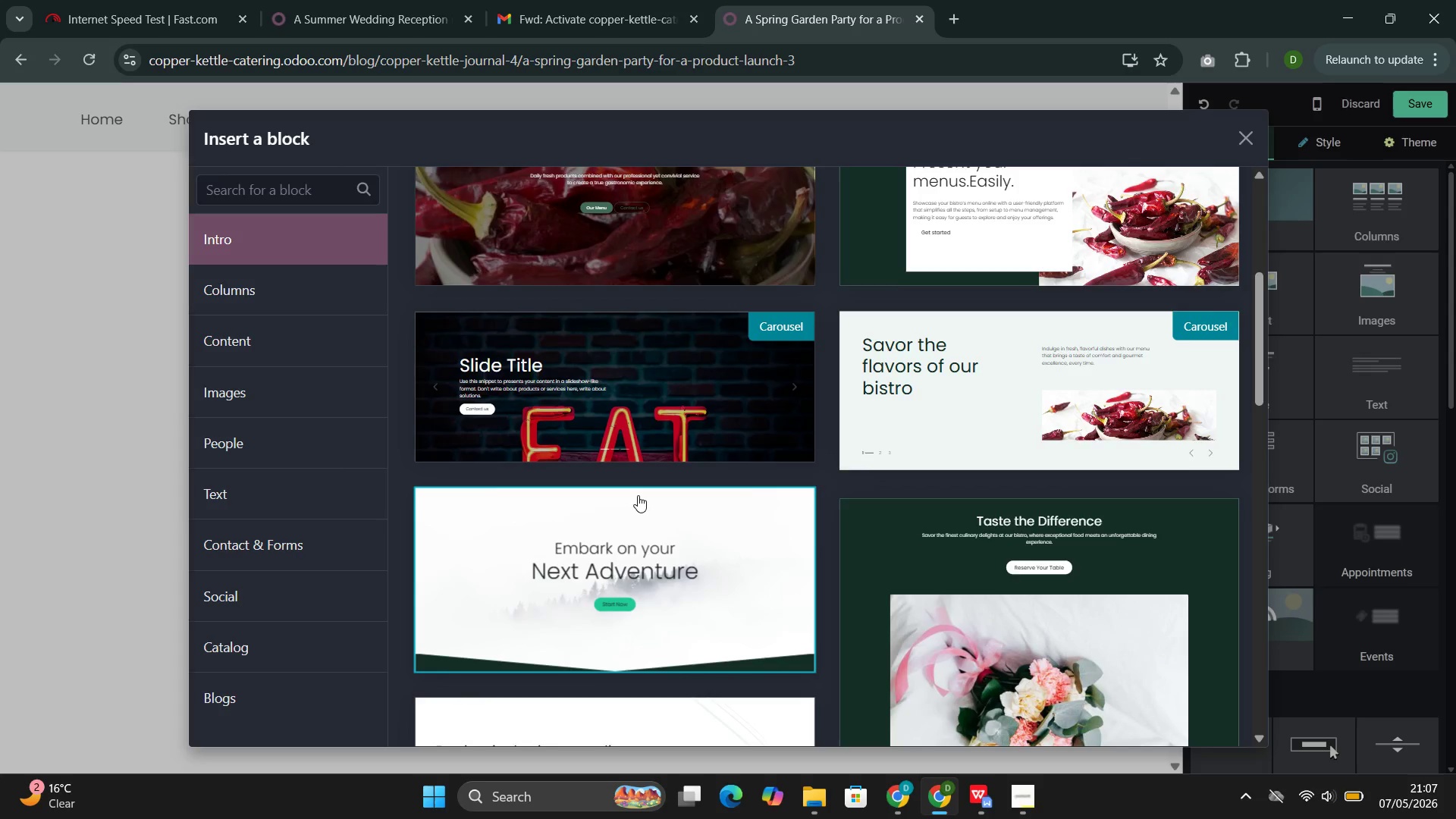 
left_click([618, 383])
 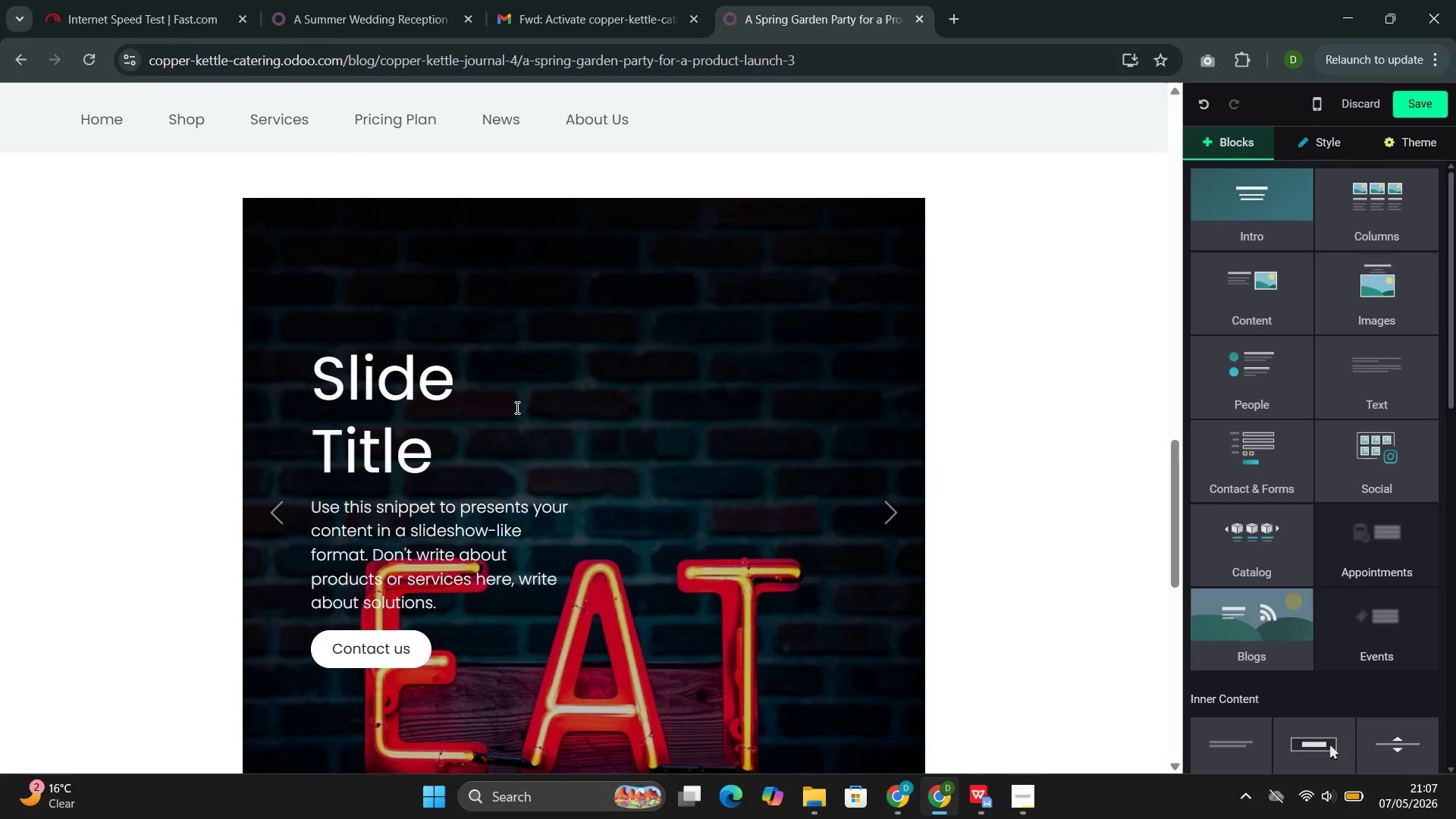 
left_click([516, 420])
 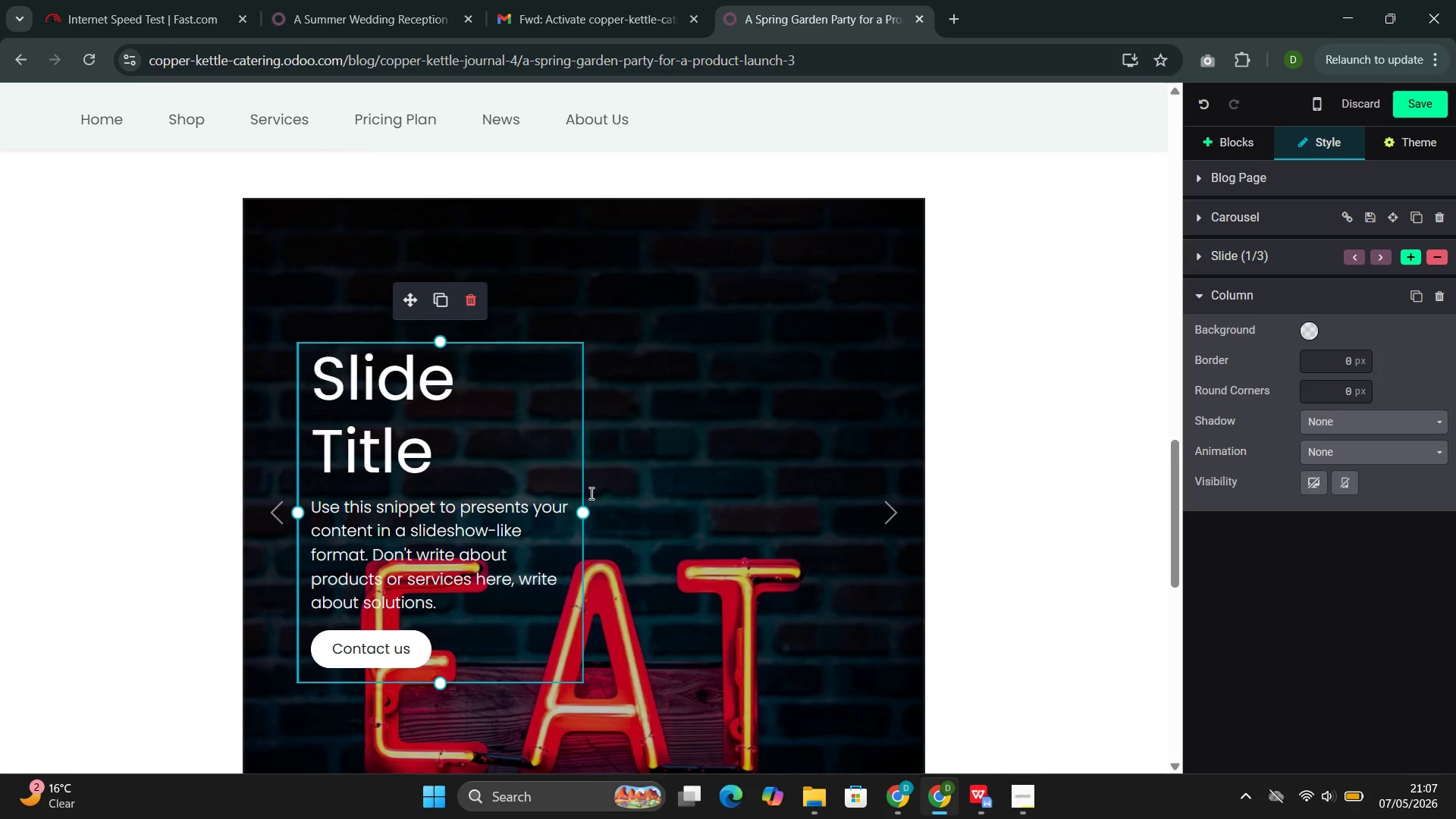 
left_click_drag(start_coordinate=[582, 512], to_coordinate=[868, 530])
 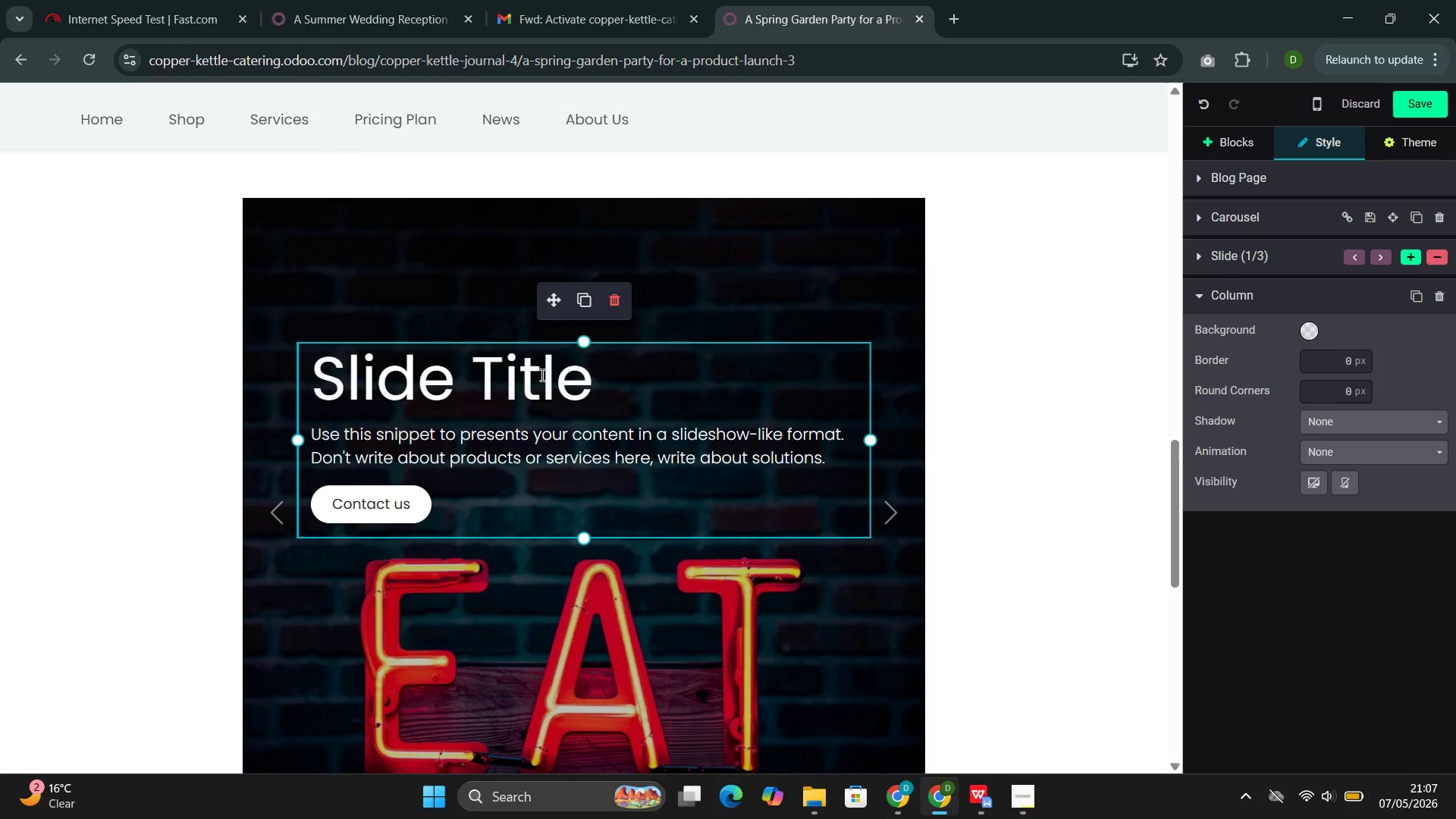 
double_click([541, 375])
 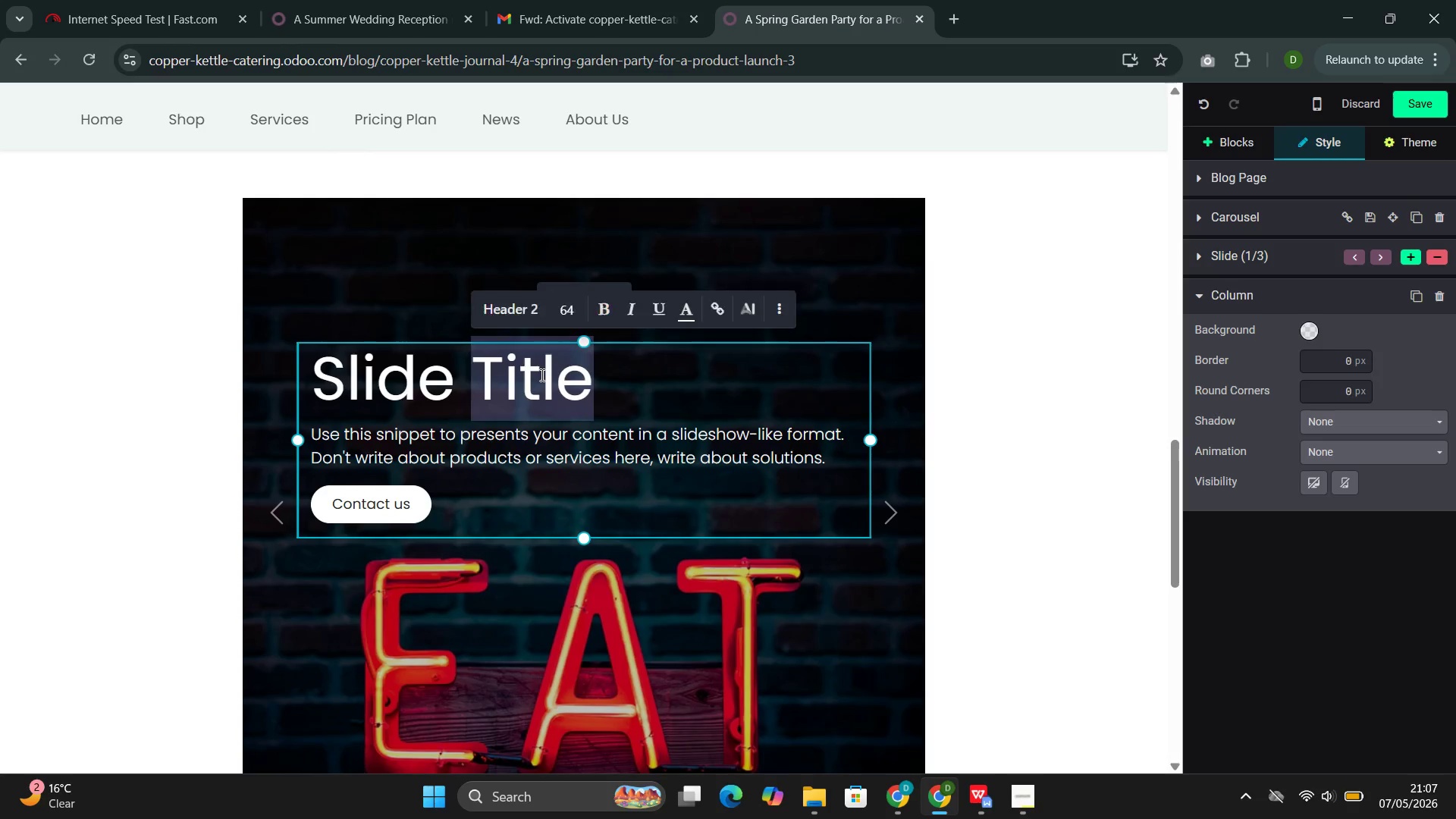 
triple_click([541, 375])
 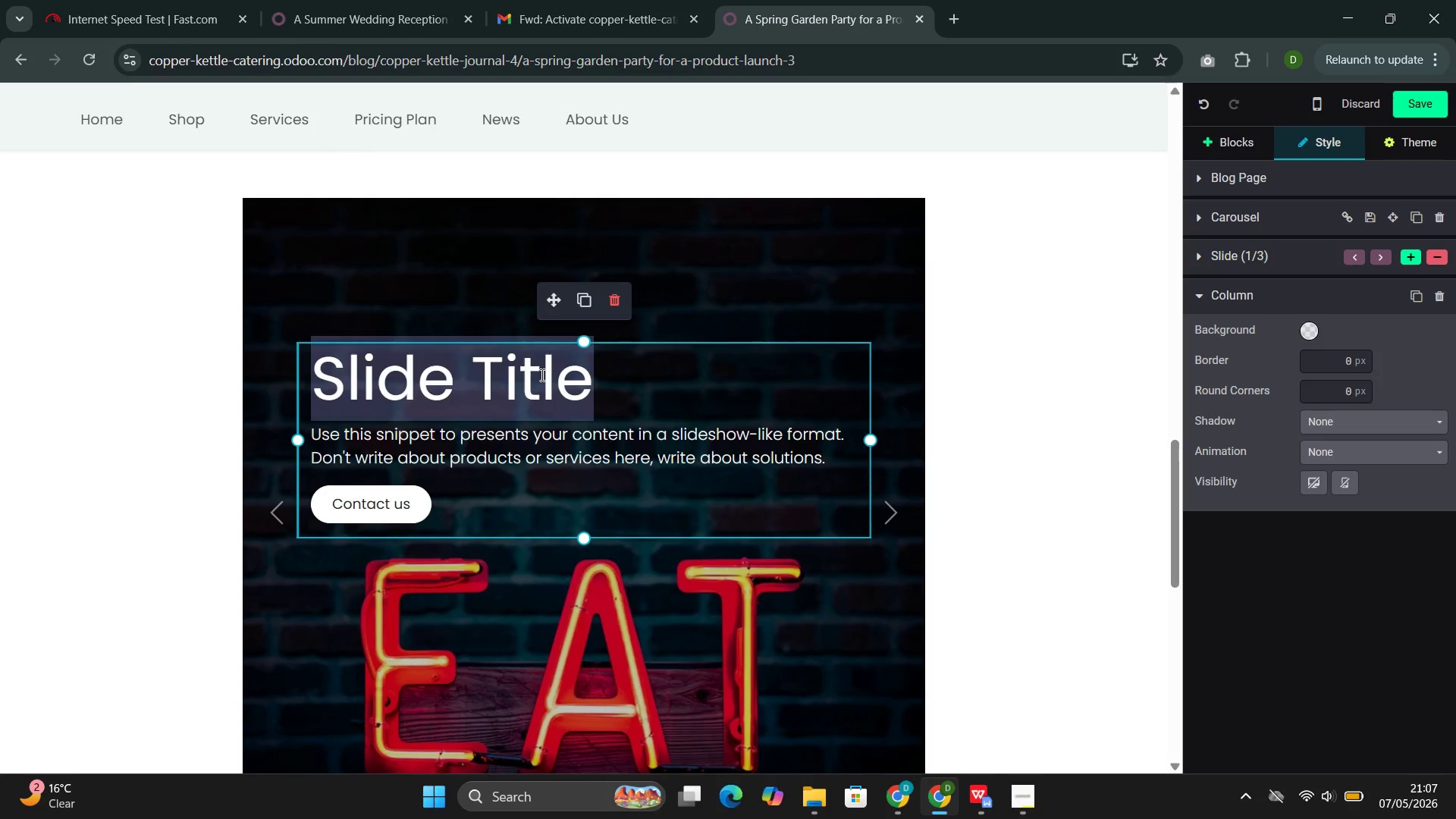 
triple_click([541, 375])
 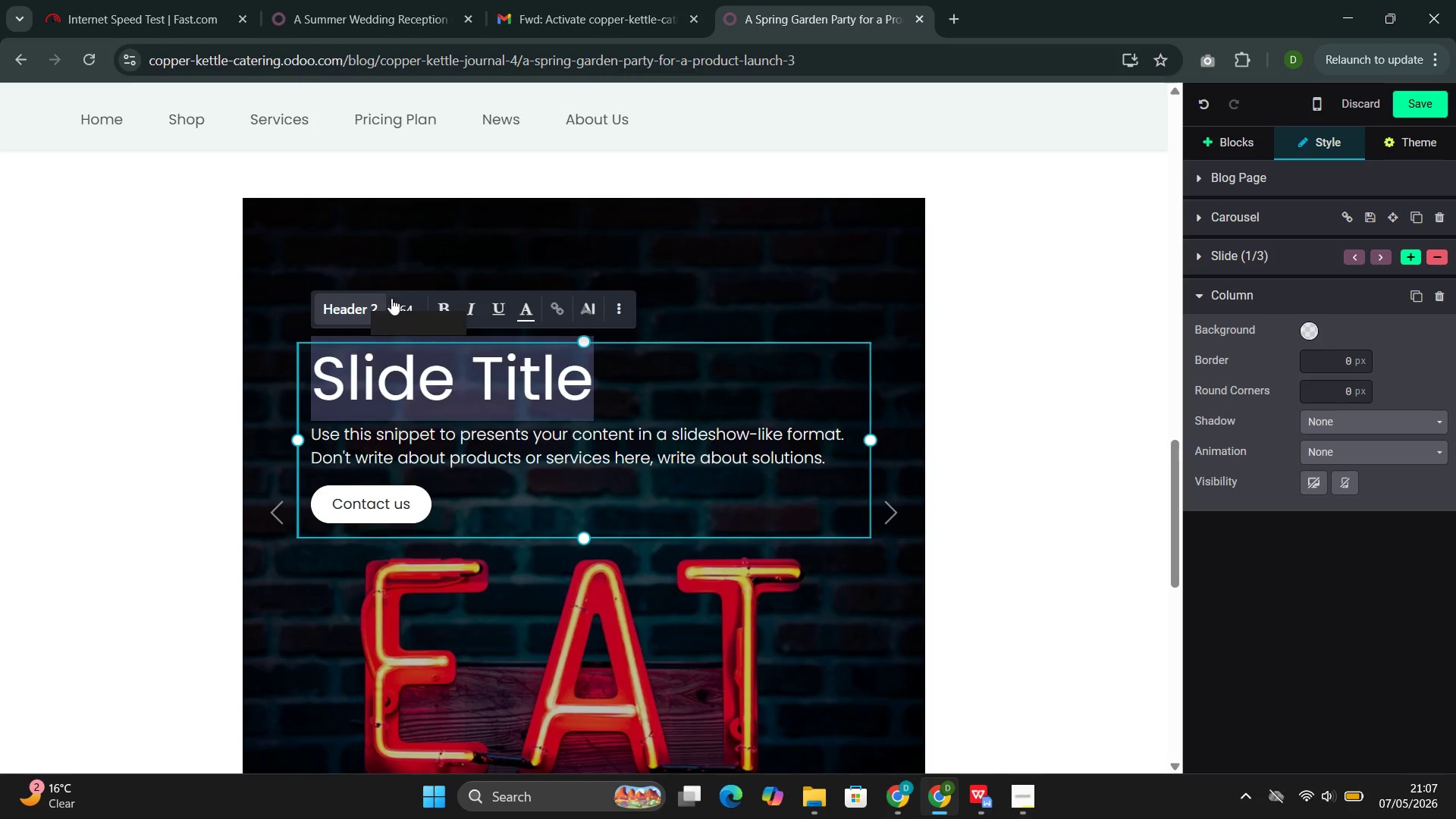 
left_click([402, 300])
 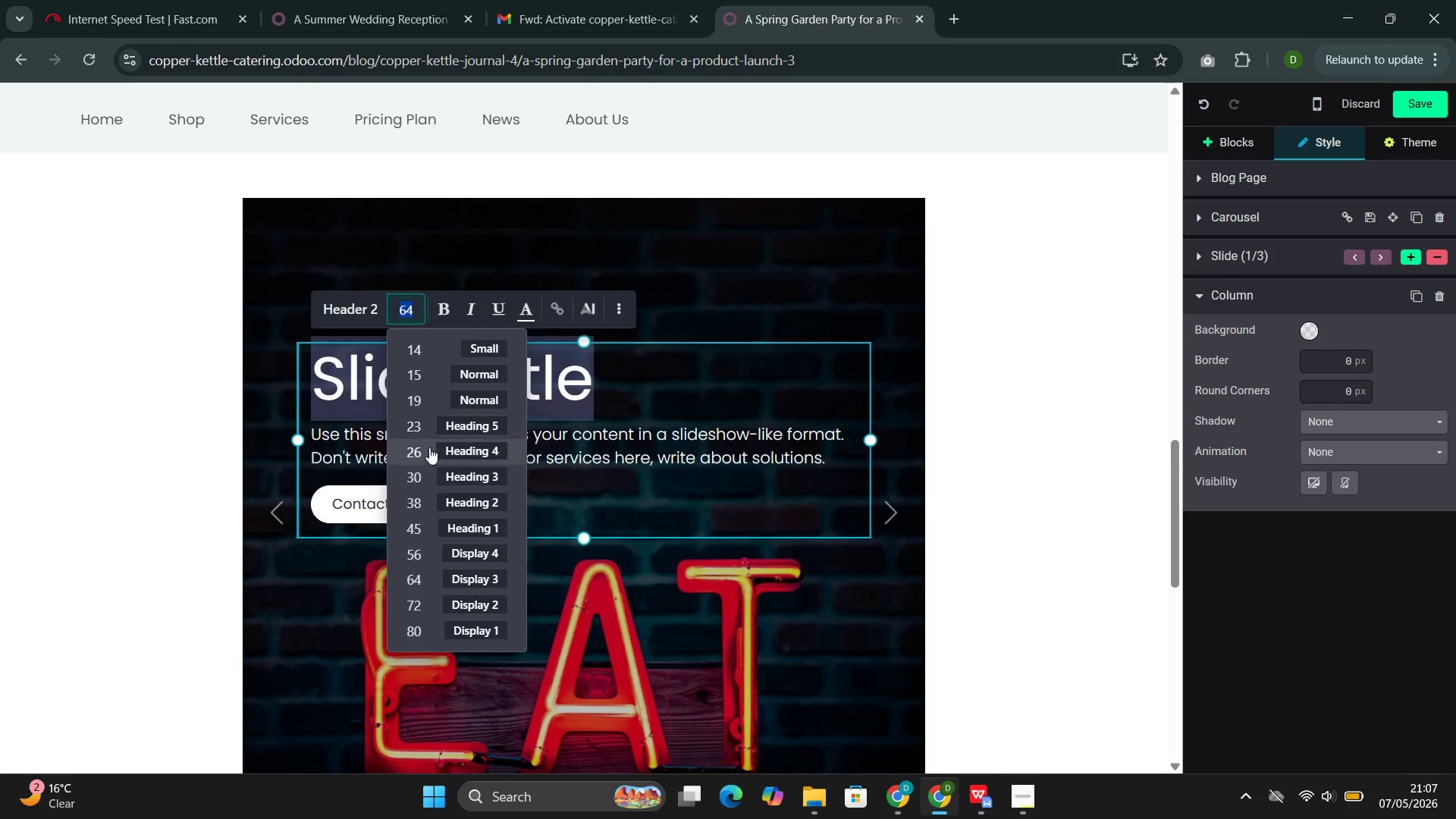 
left_click([413, 469])
 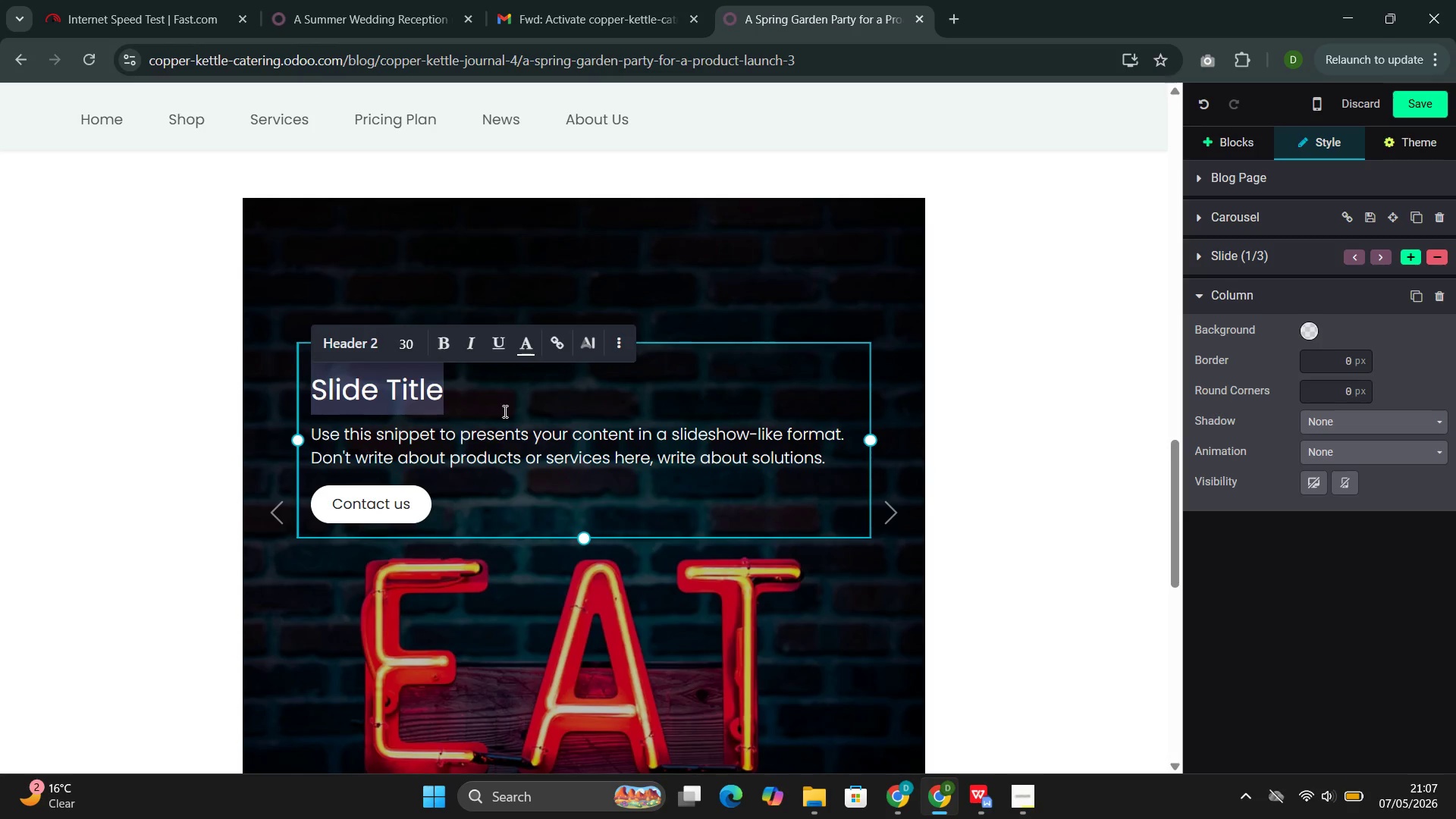 
left_click([503, 410])
 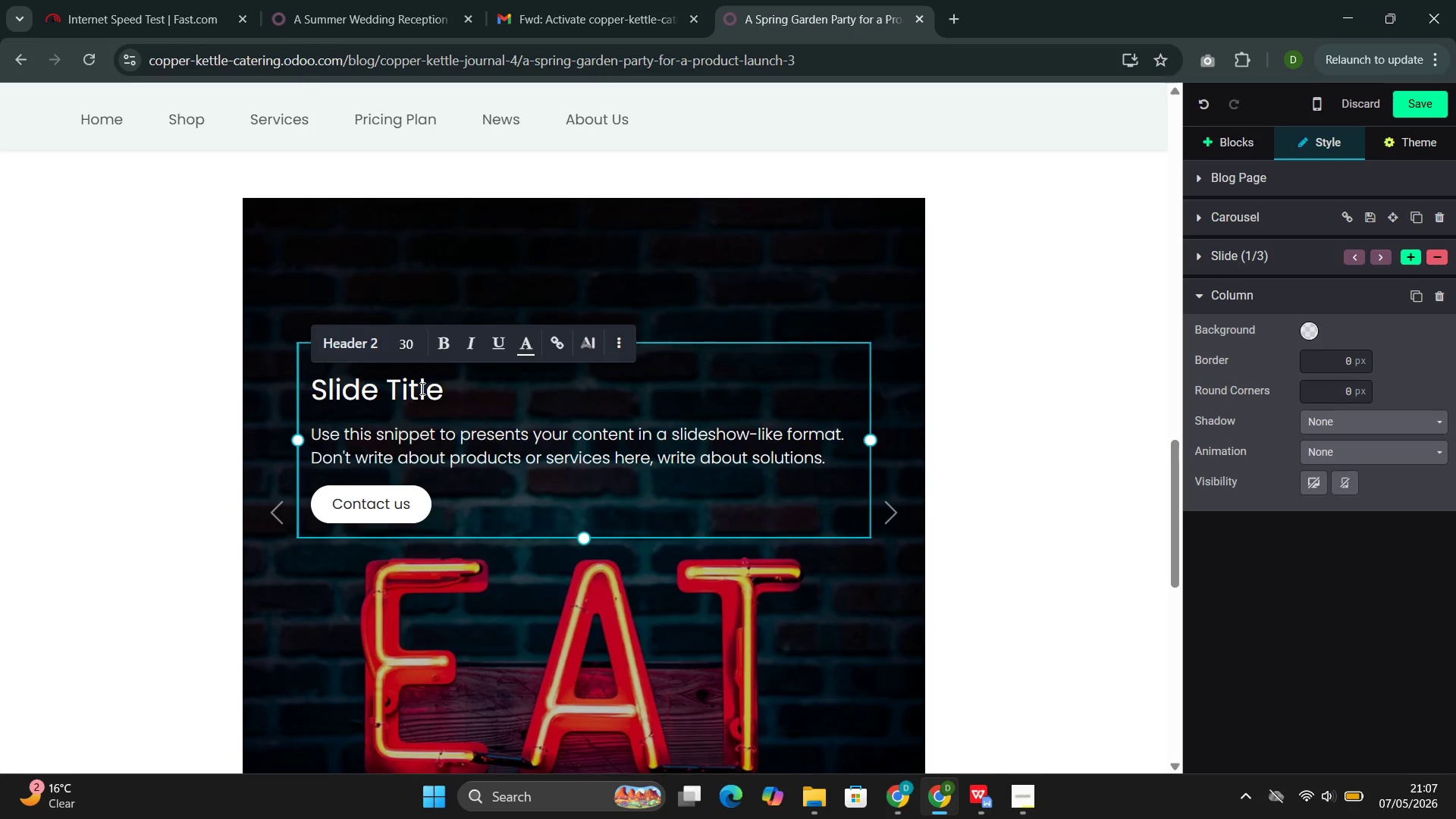 
double_click([421, 388])
 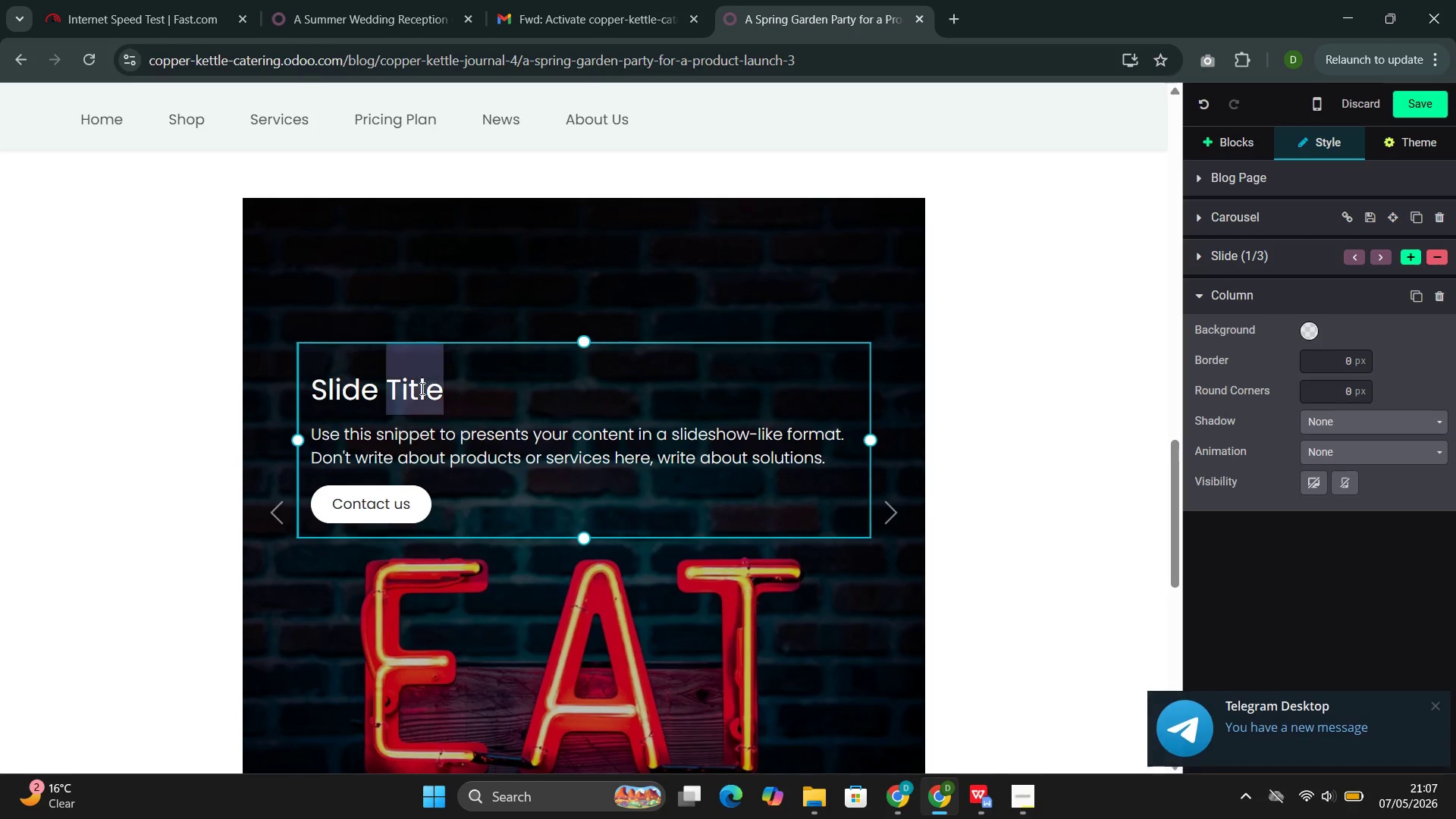 
triple_click([421, 388])
 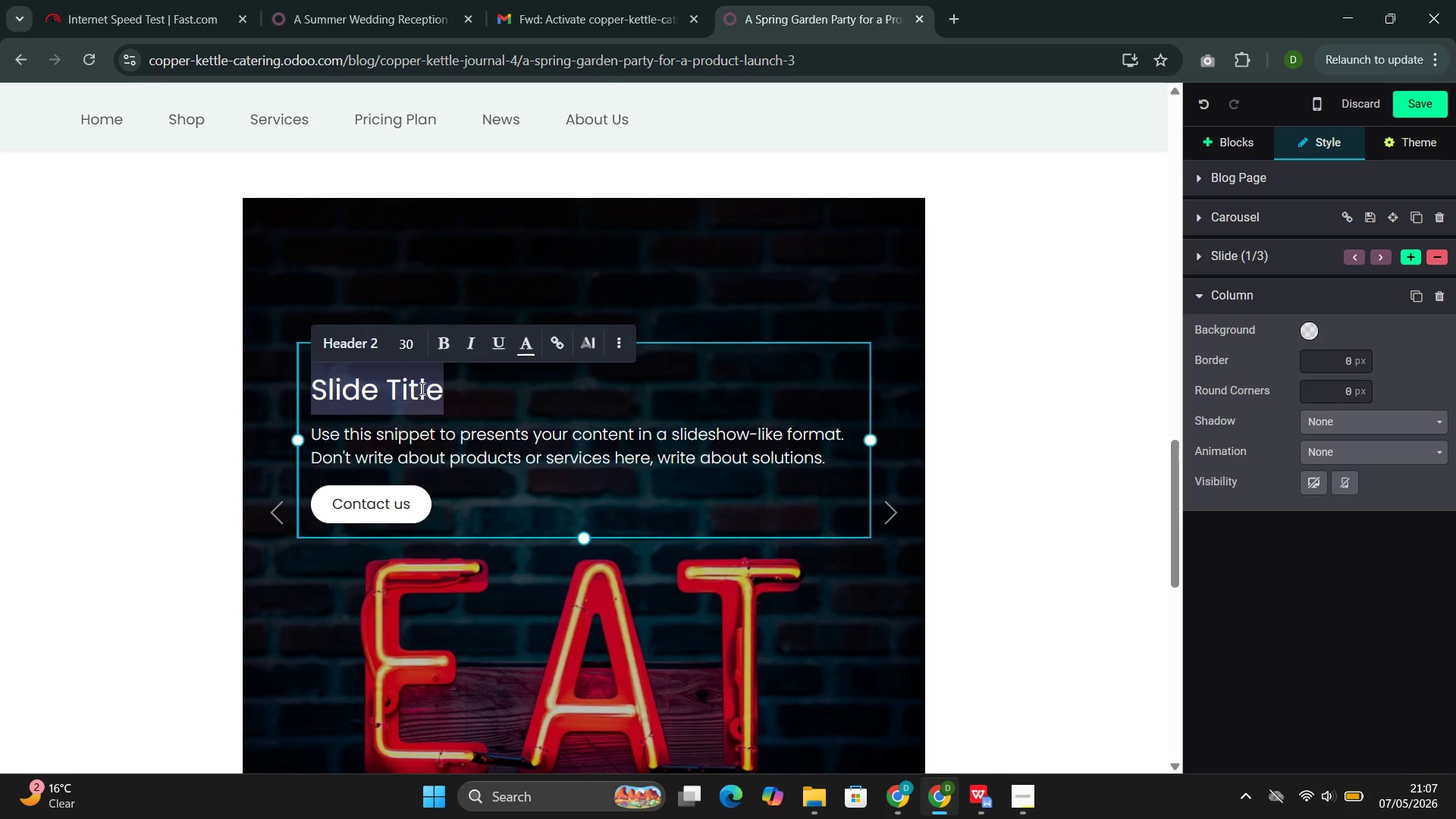 
wait(15.81)
 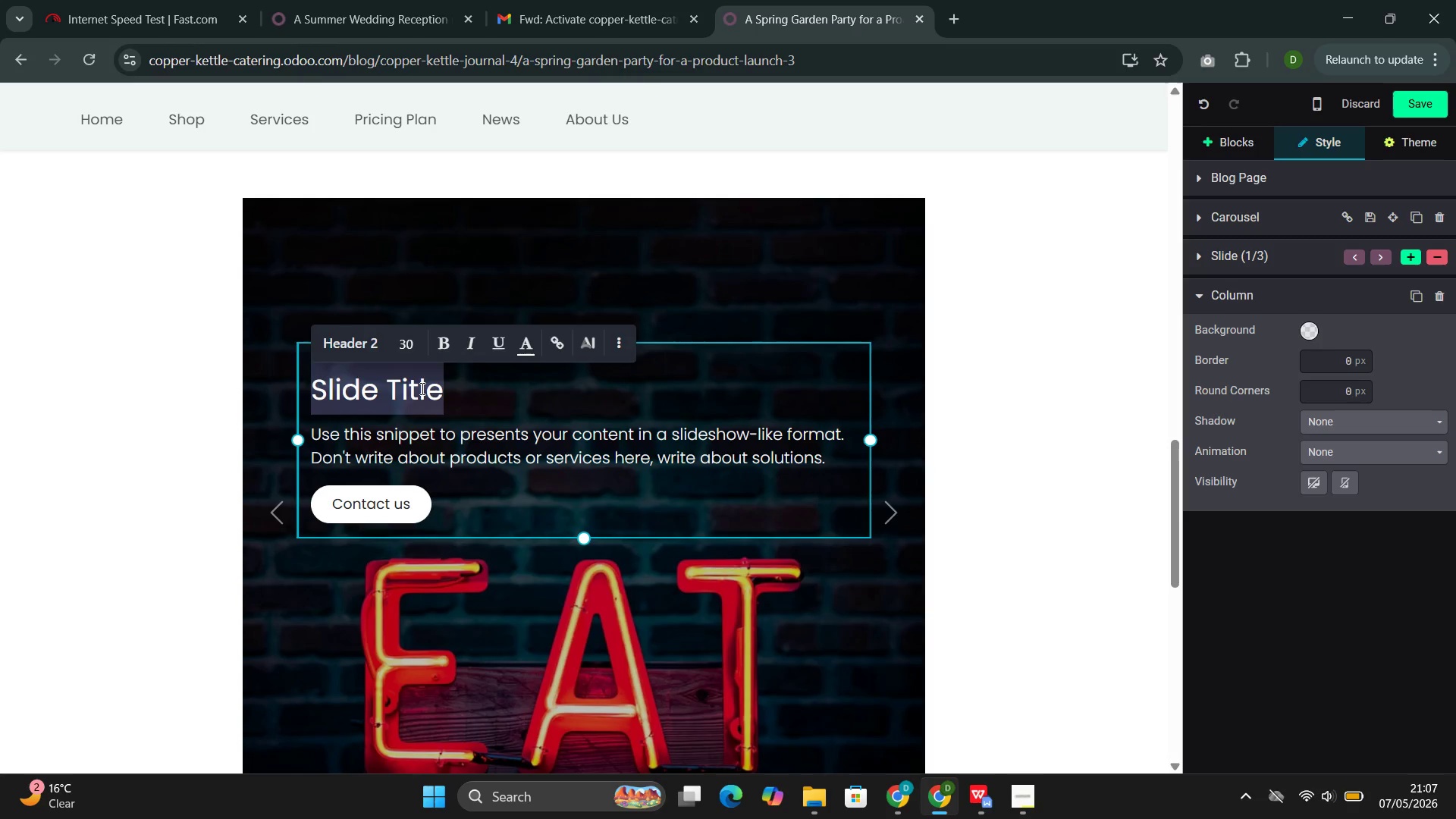 
type(The Feat)
 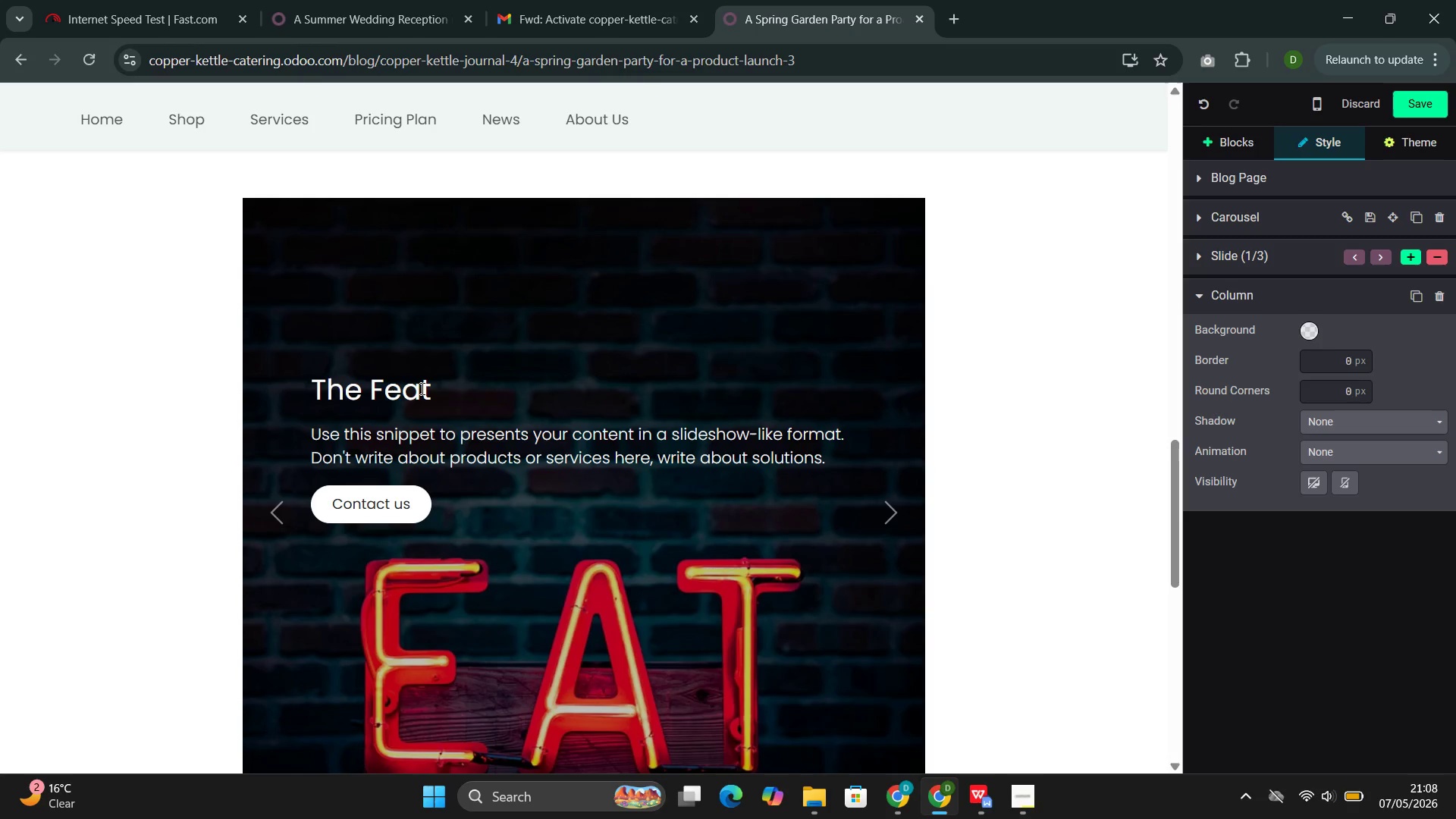 
wait(16.12)
 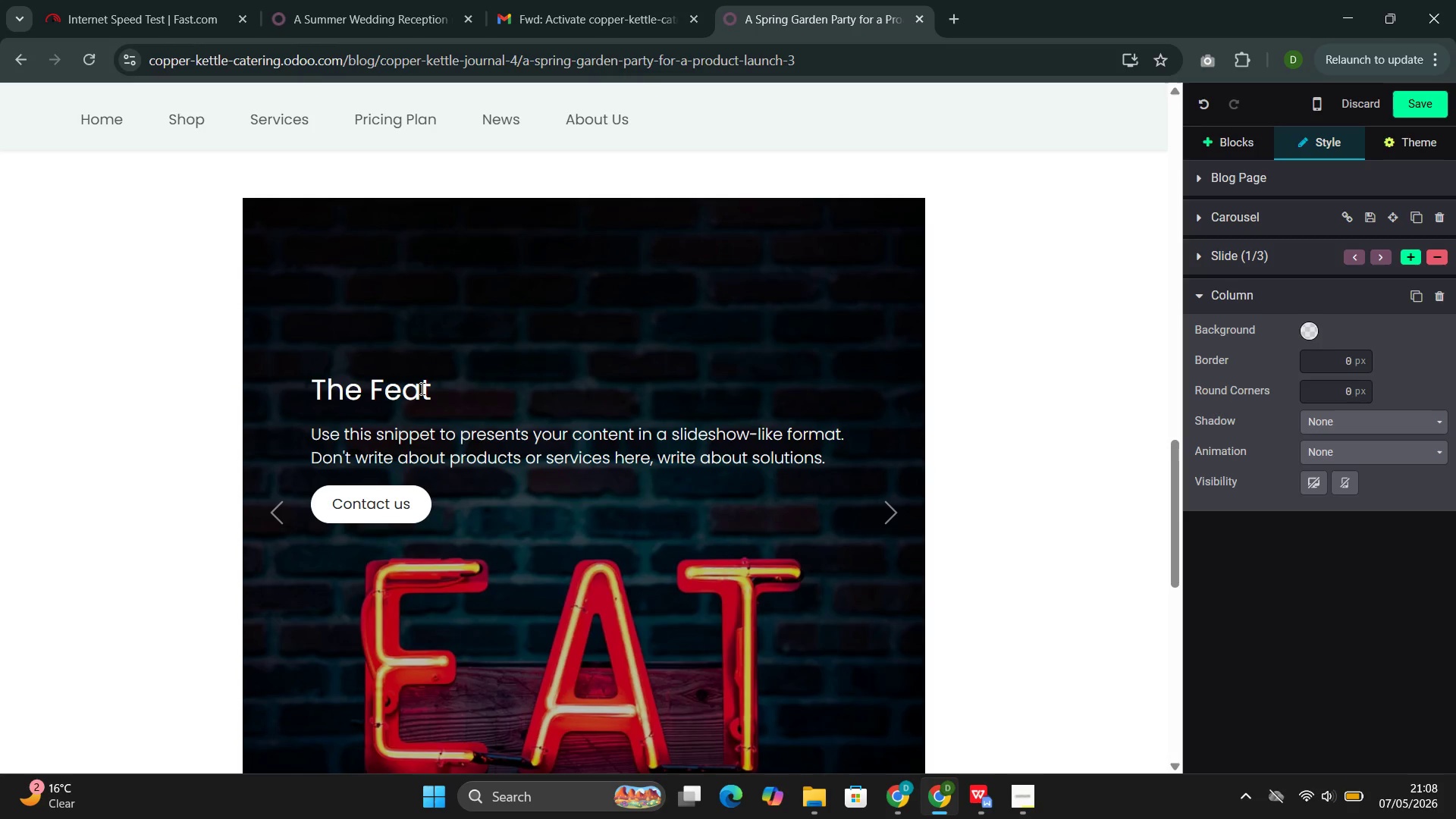 
type(ure)
 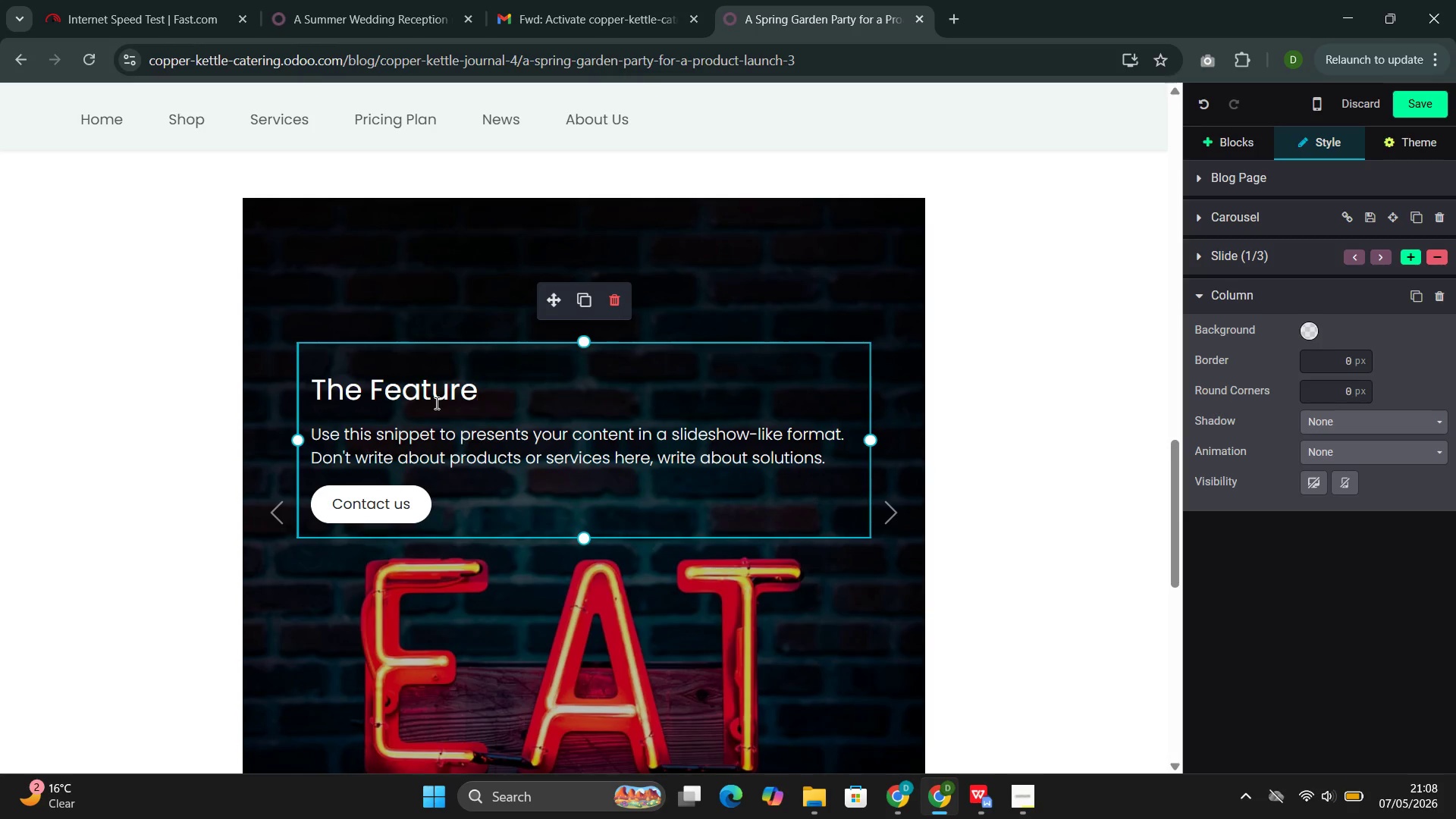 
wait(23.42)
 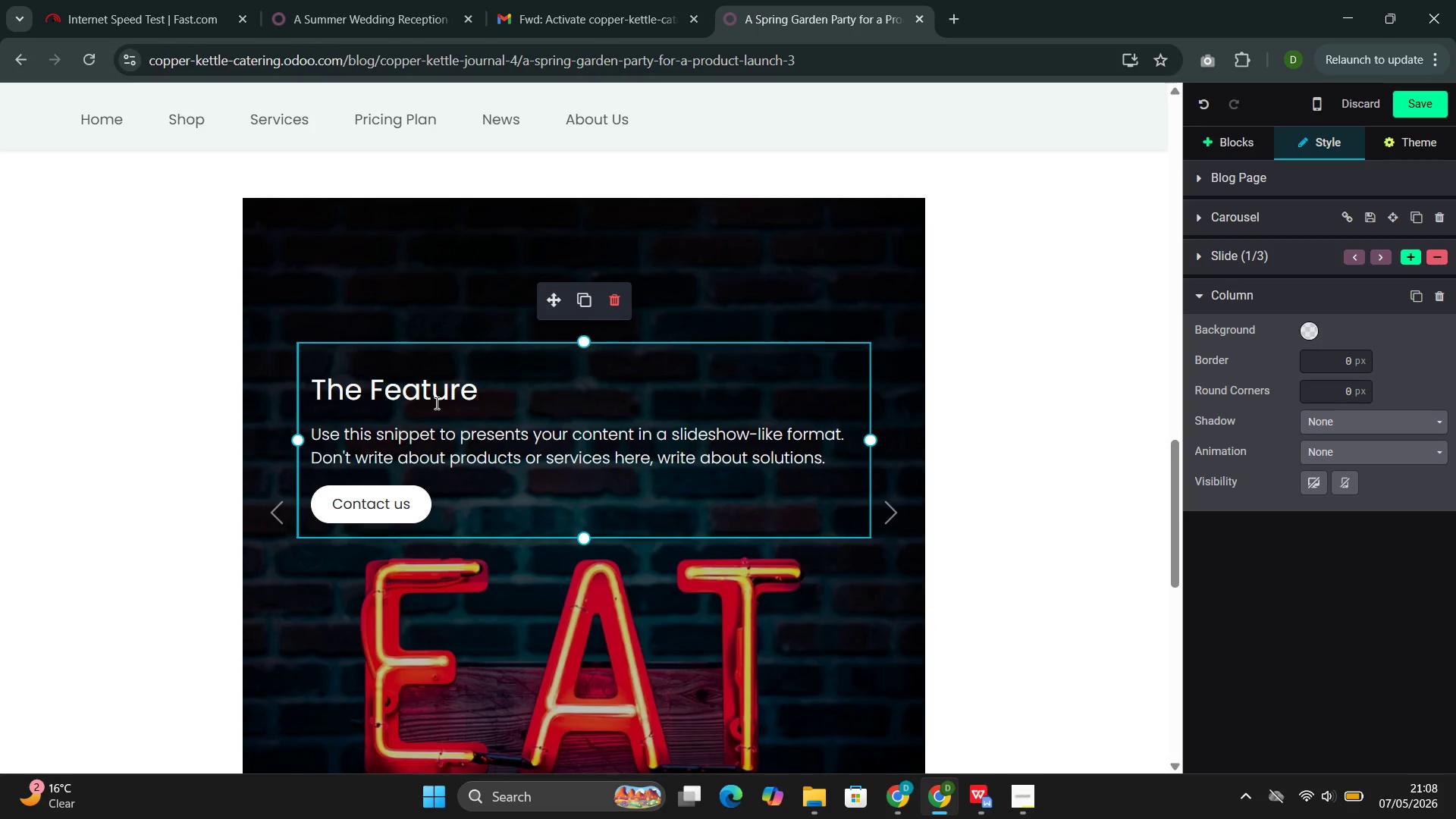 
type(d Dish: Heirloom Tomato and Burrata Sala)
 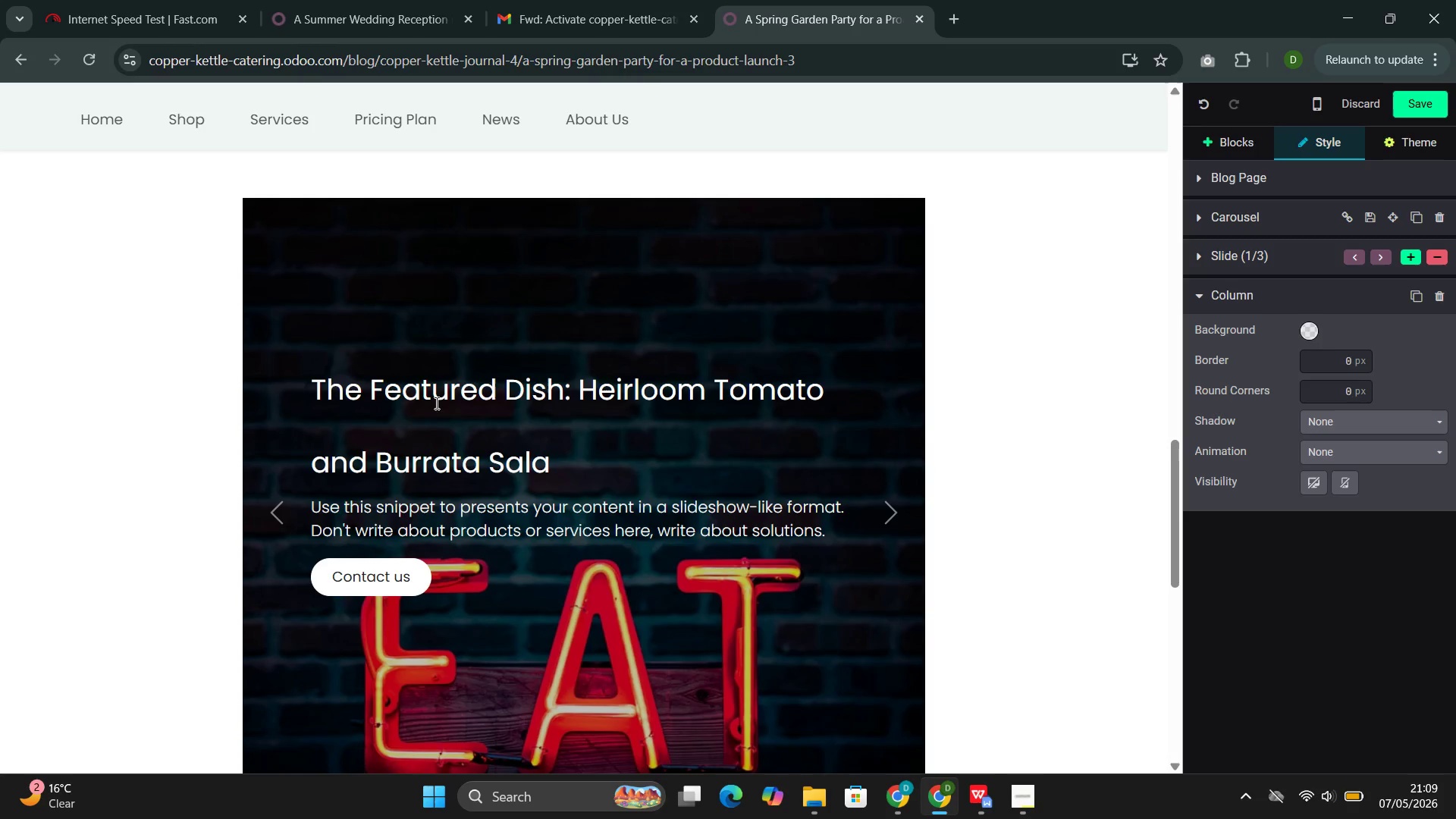 
left_click_drag(start_coordinate=[553, 461], to_coordinate=[314, 410])
 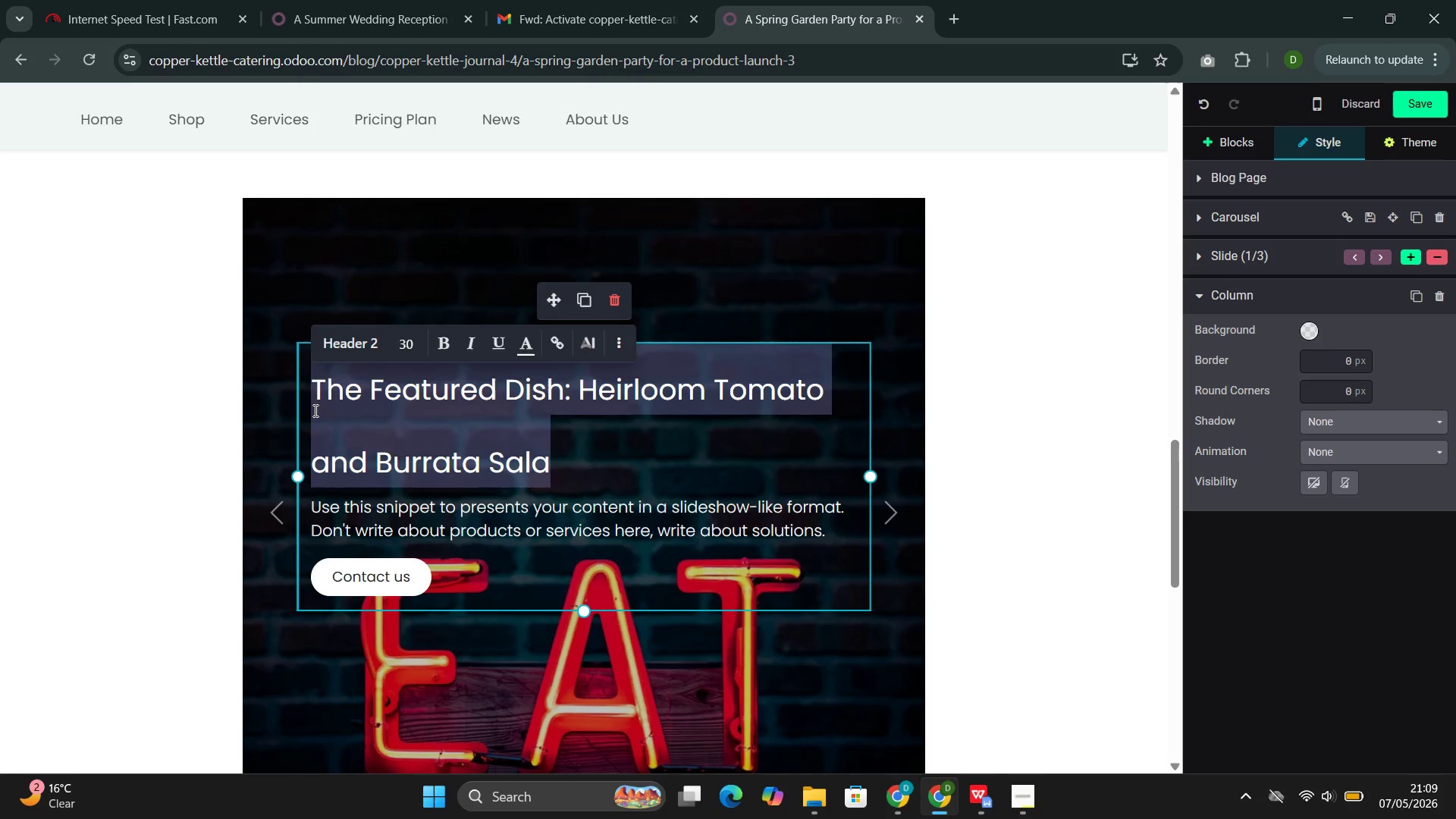 
key(Backspace)
 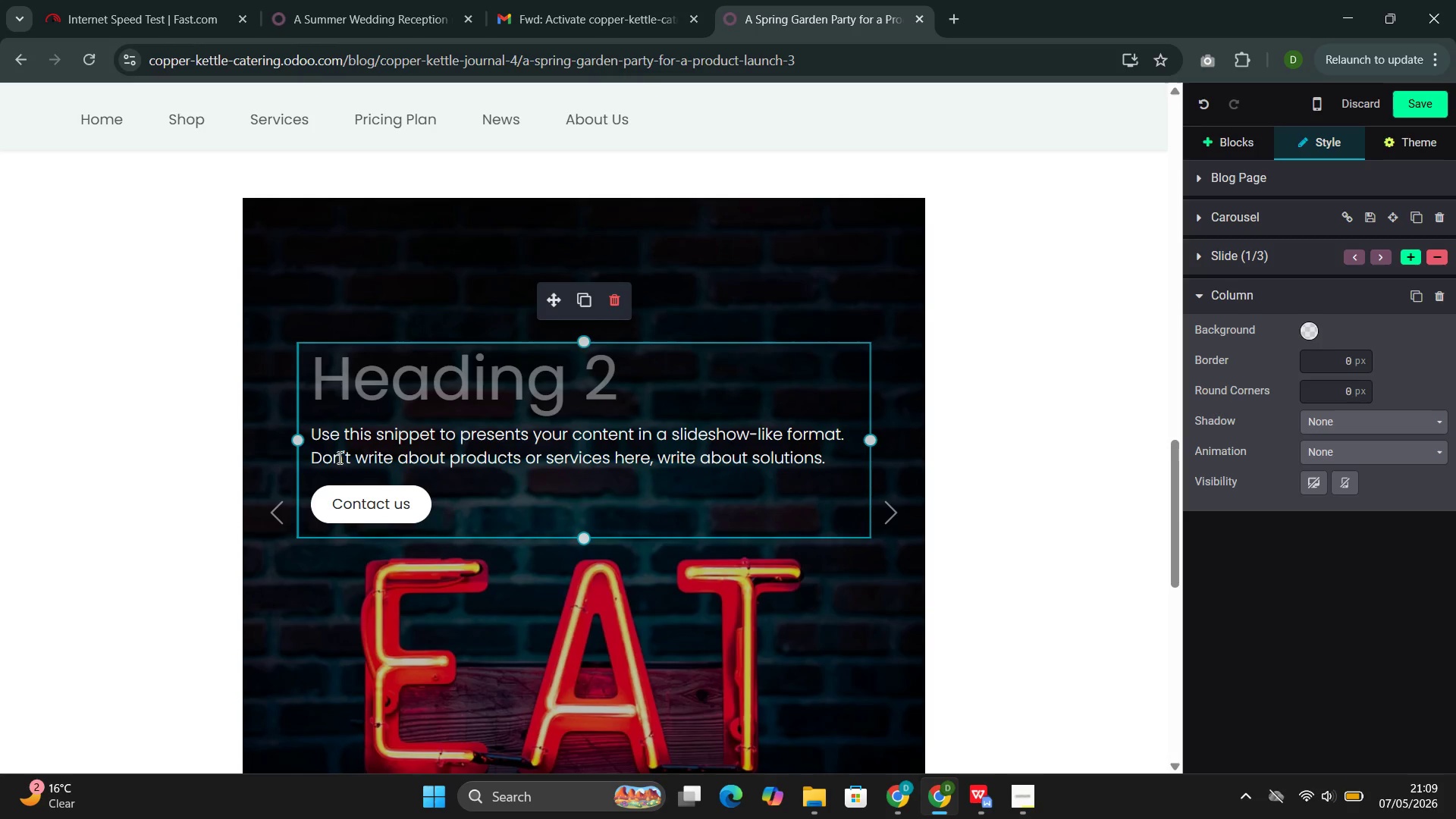 
left_click([339, 457])
 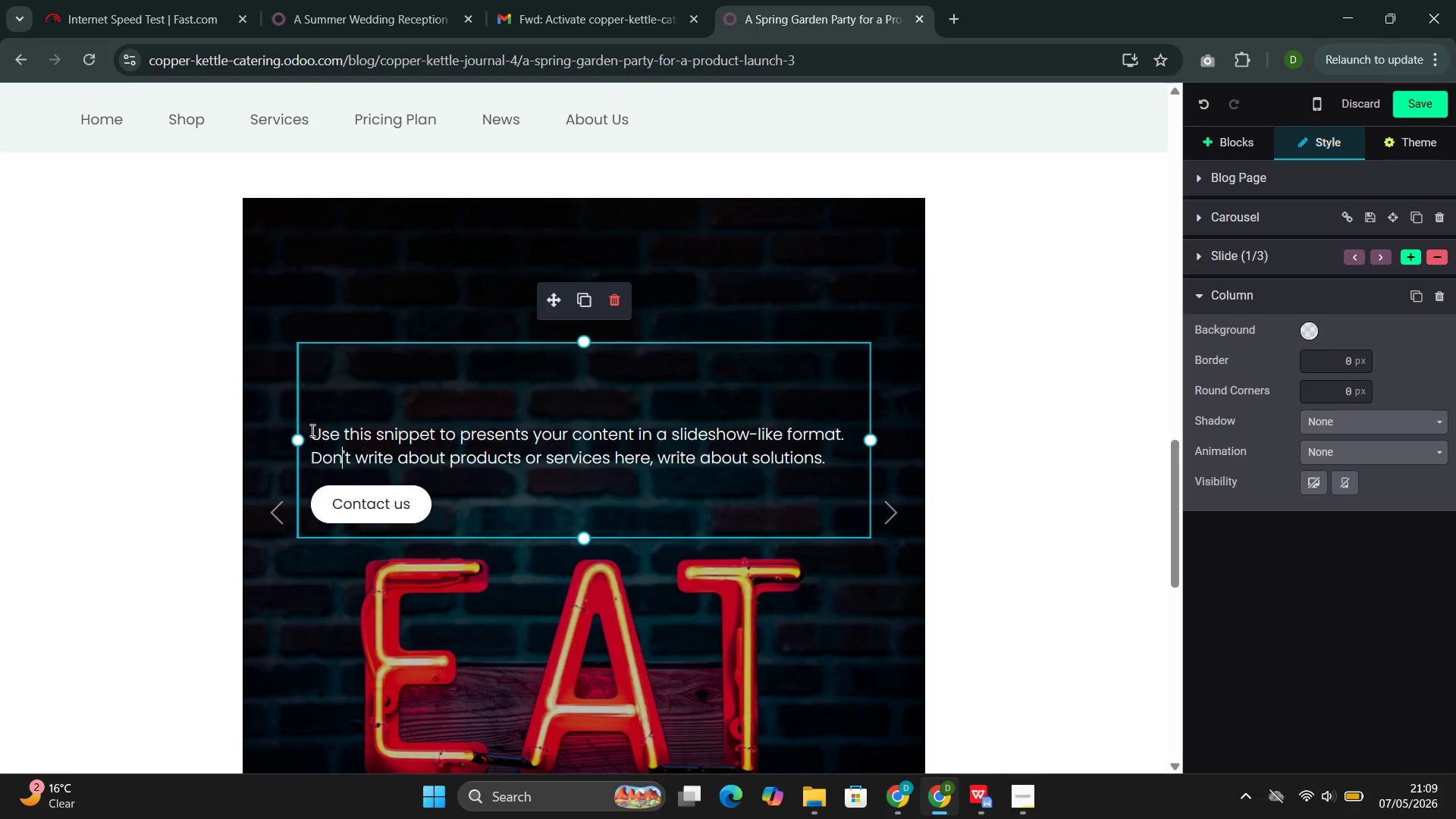 
left_click([309, 430])
 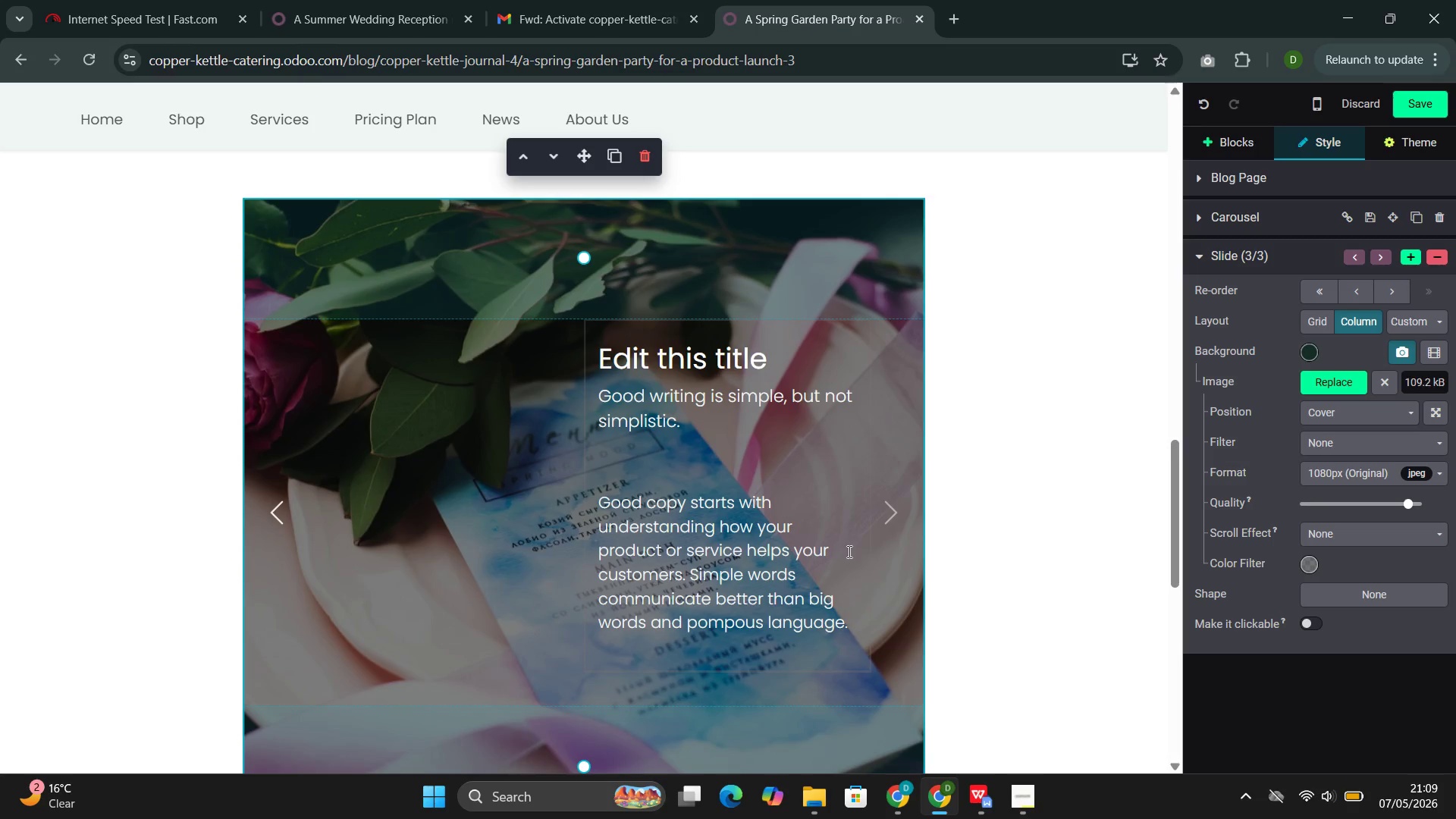 
left_click([899, 507])
 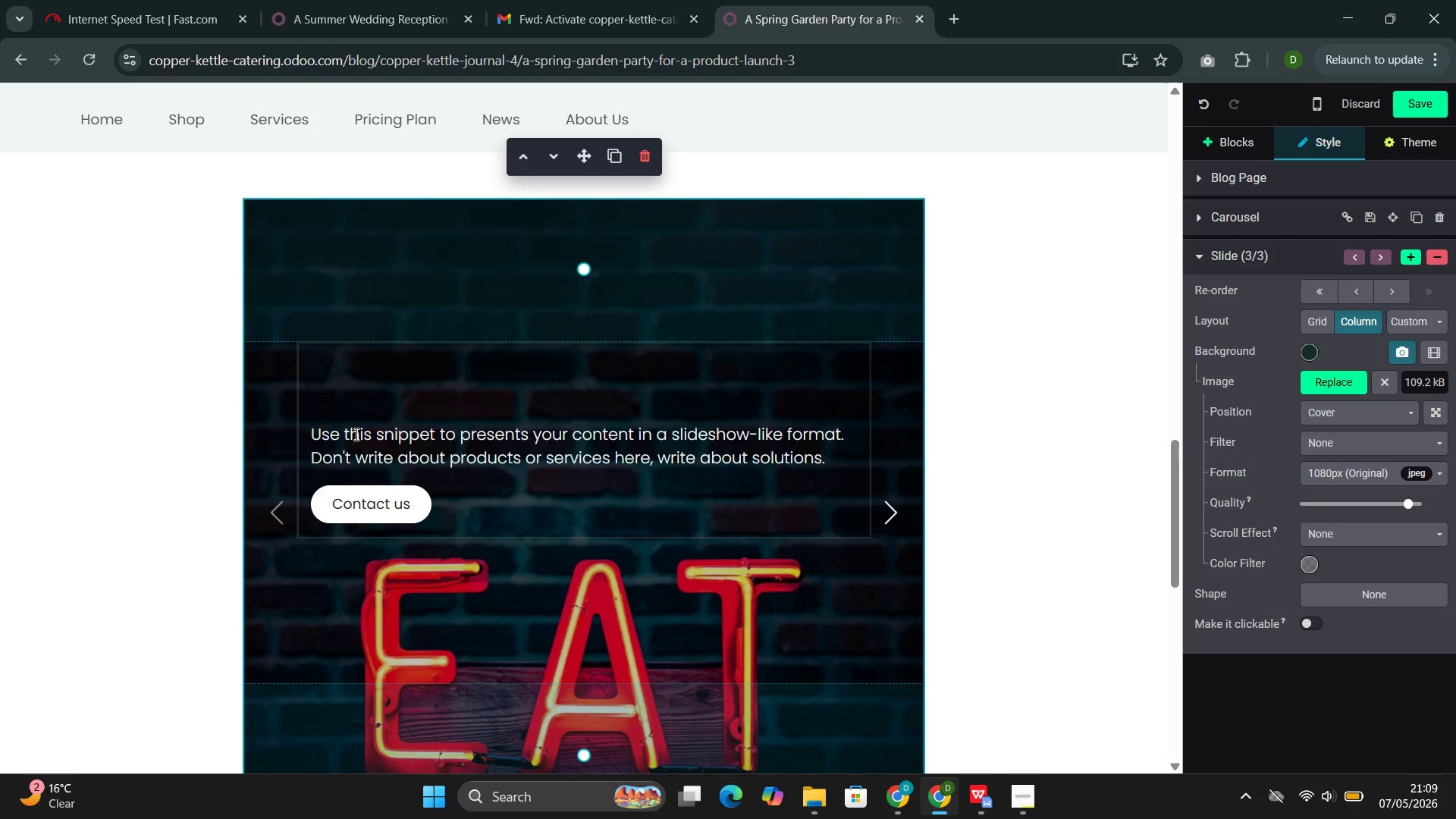 
left_click([331, 434])
 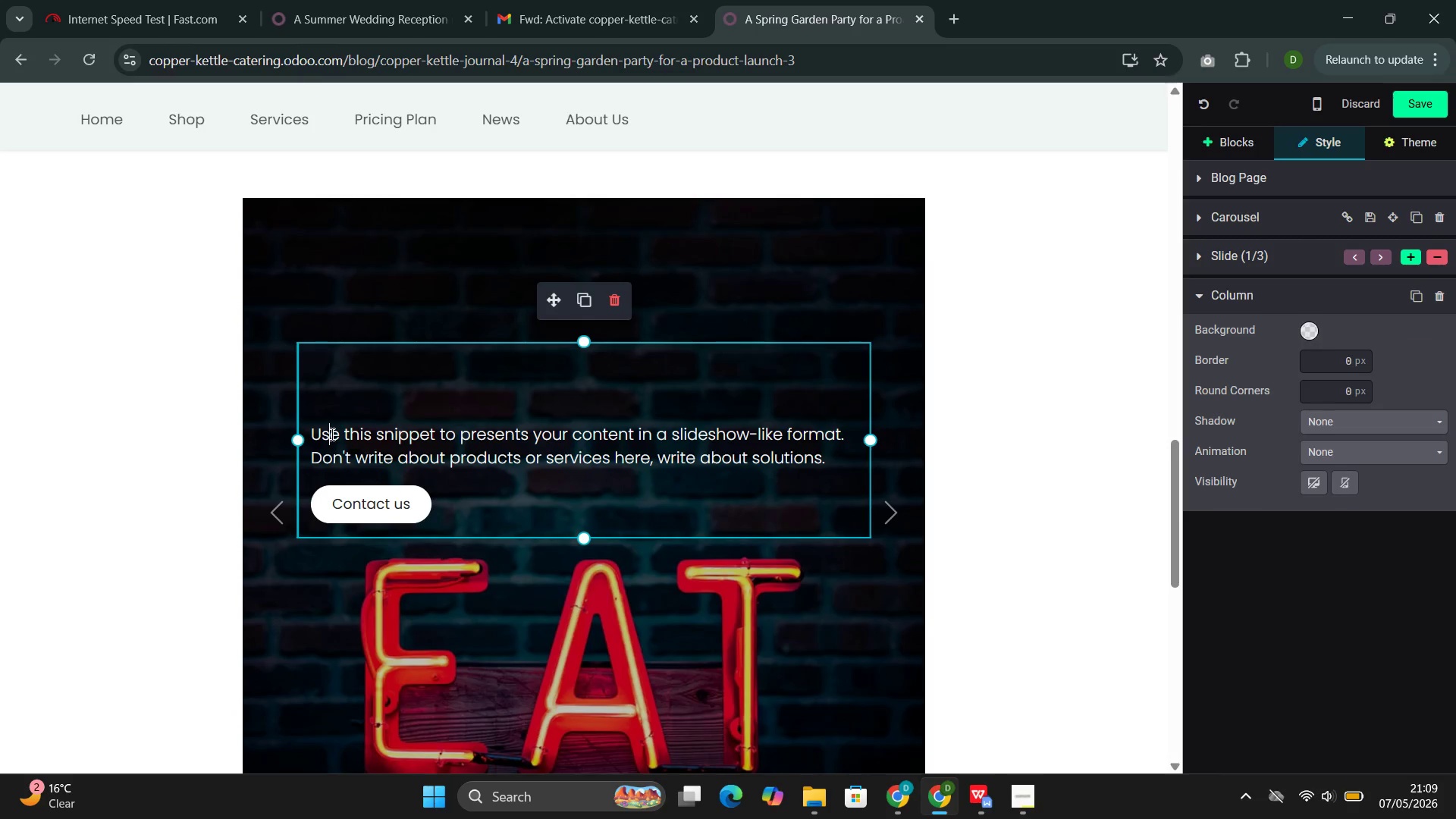 
key(ArrowLeft)
 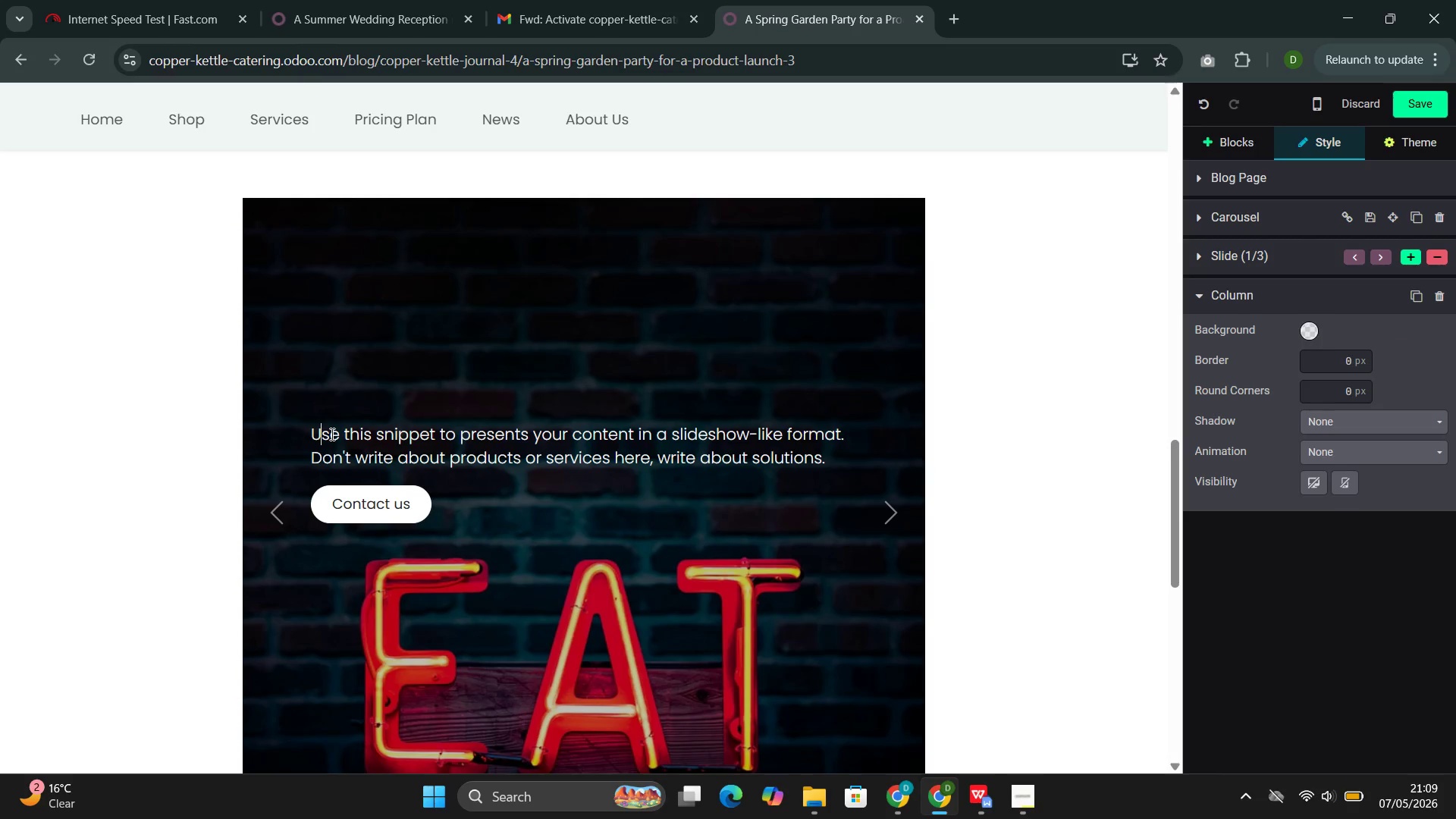 
key(ArrowLeft)
 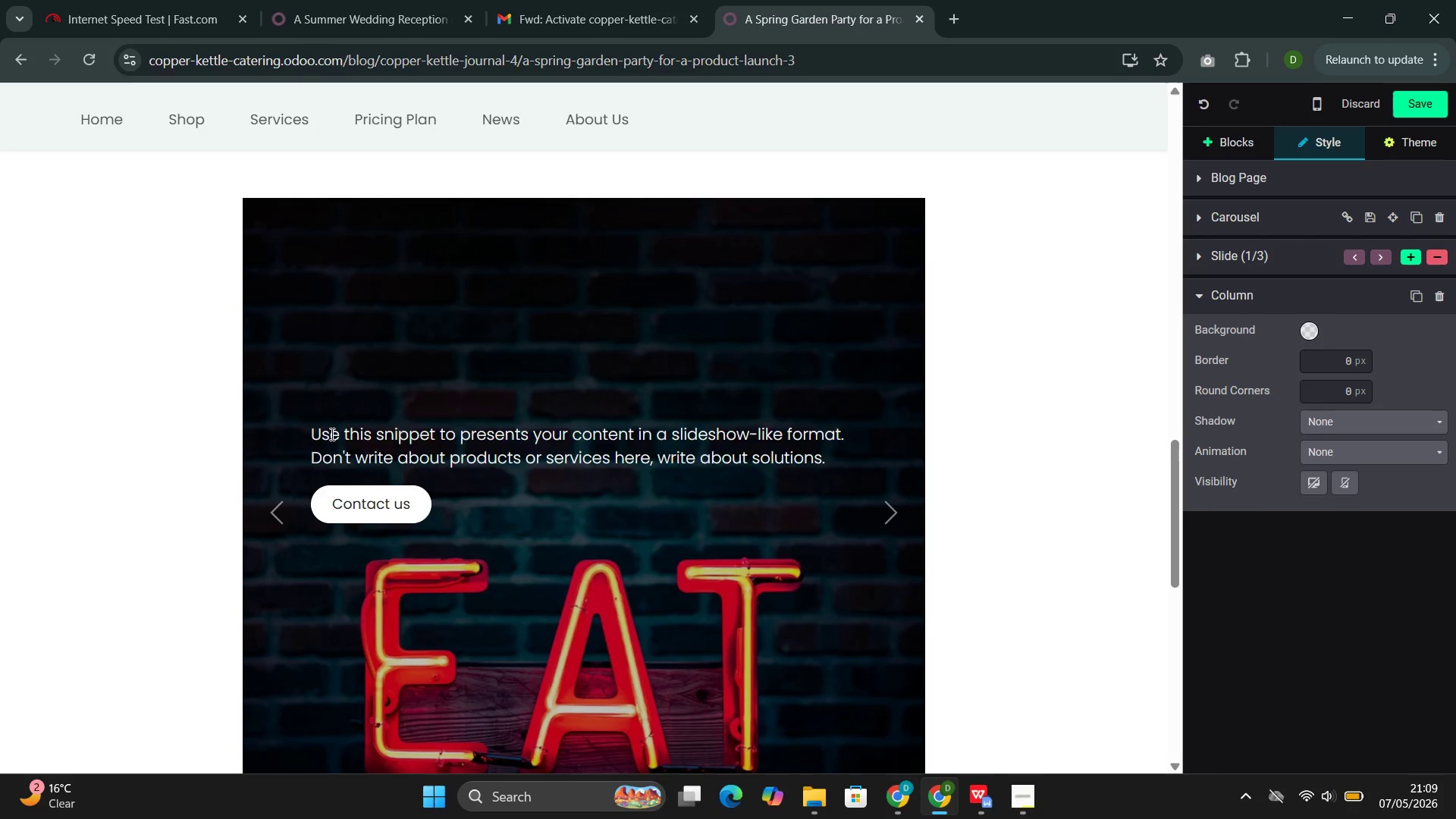 
key(Backspace)
 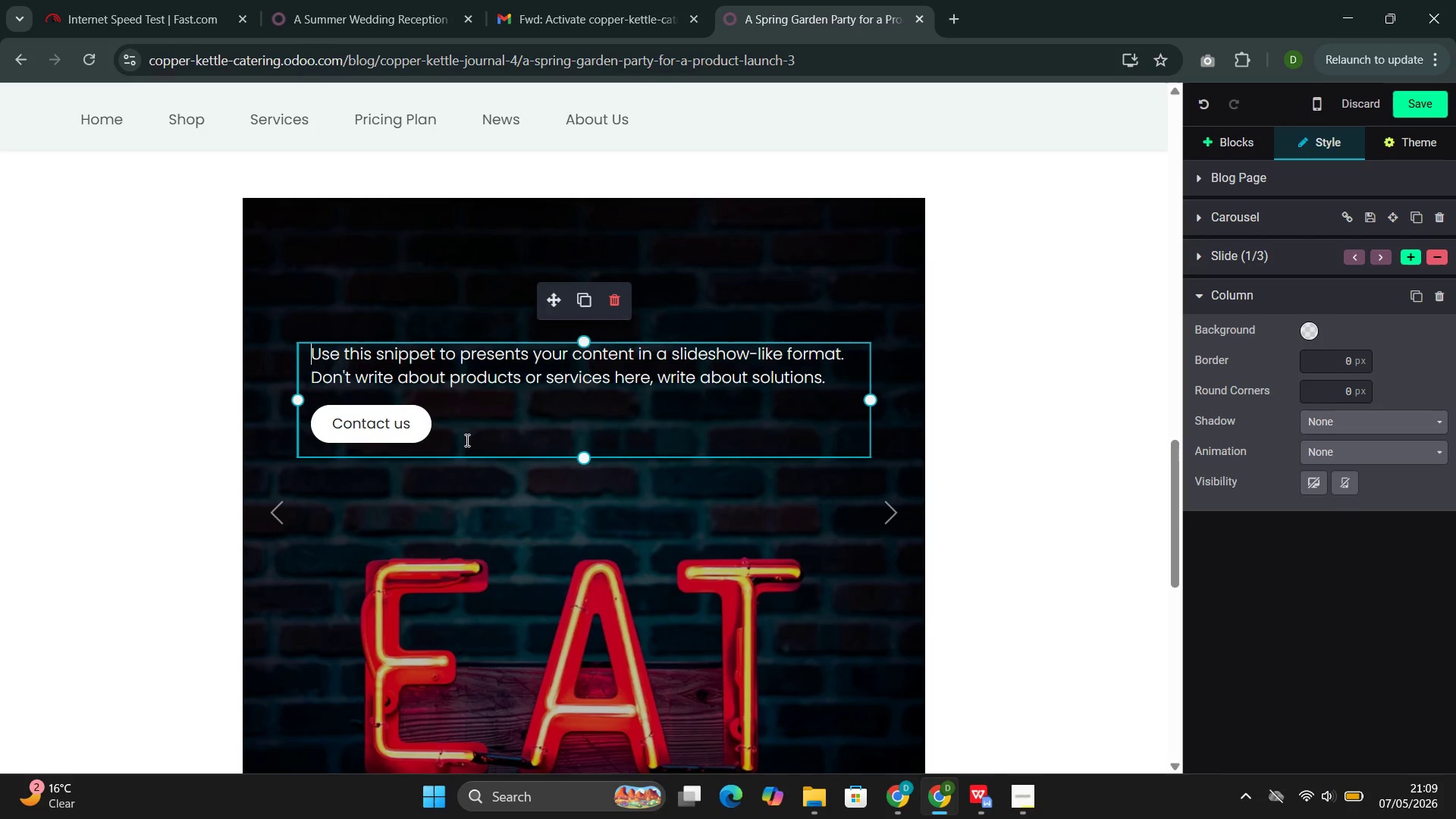 
left_click_drag(start_coordinate=[456, 429], to_coordinate=[322, 350])
 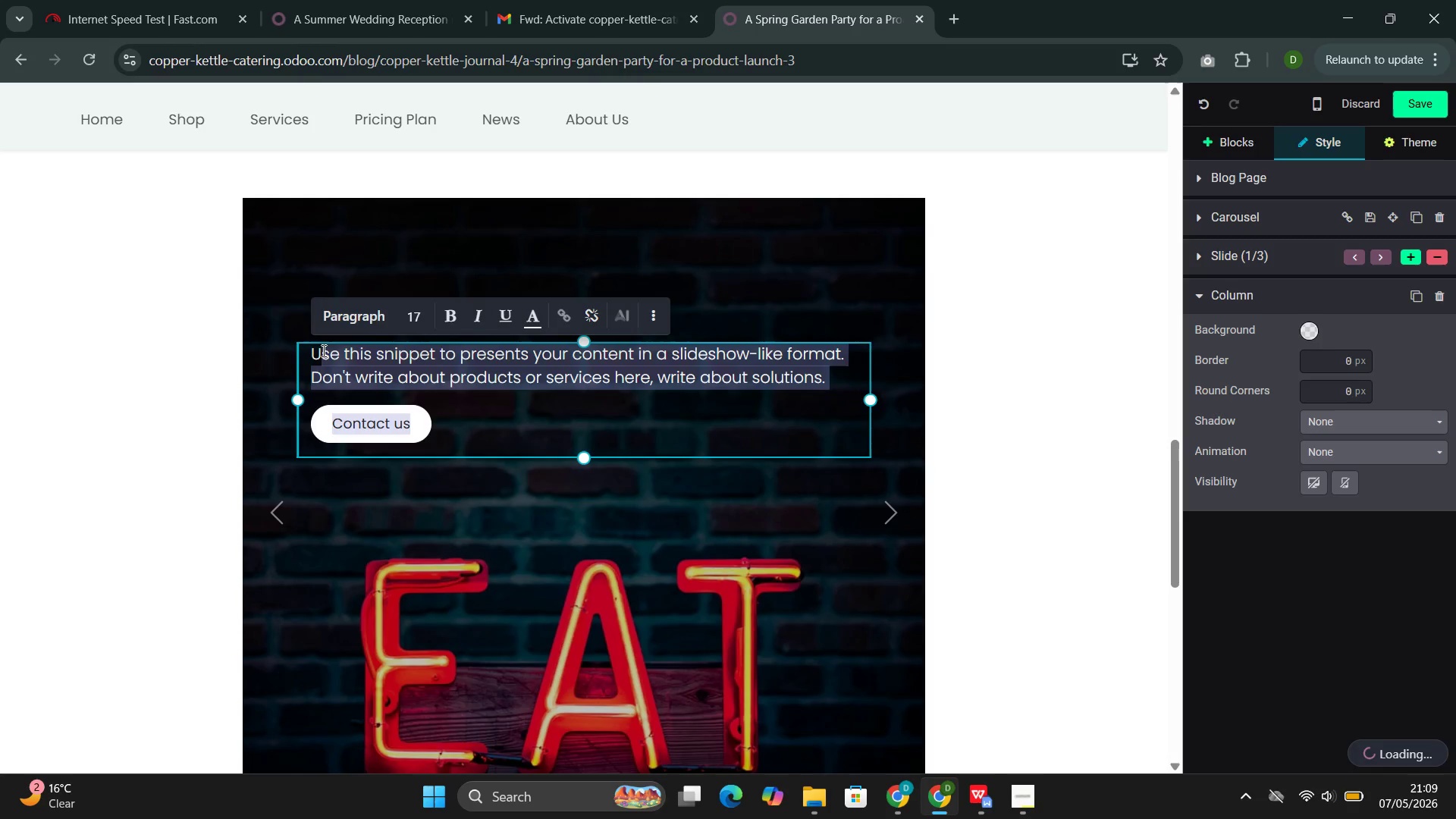 
key(Backspace)
 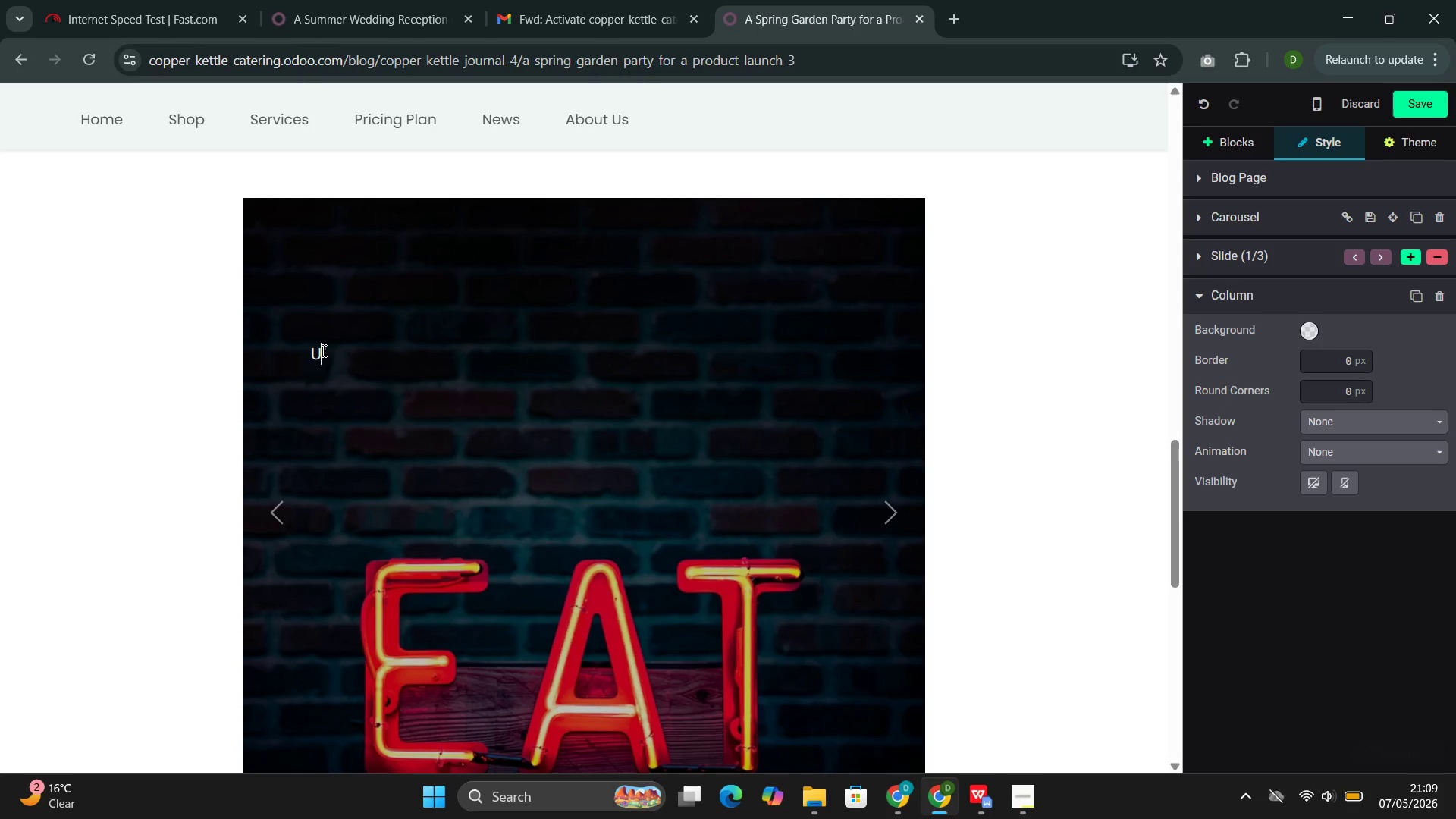 
key(Backspace)
 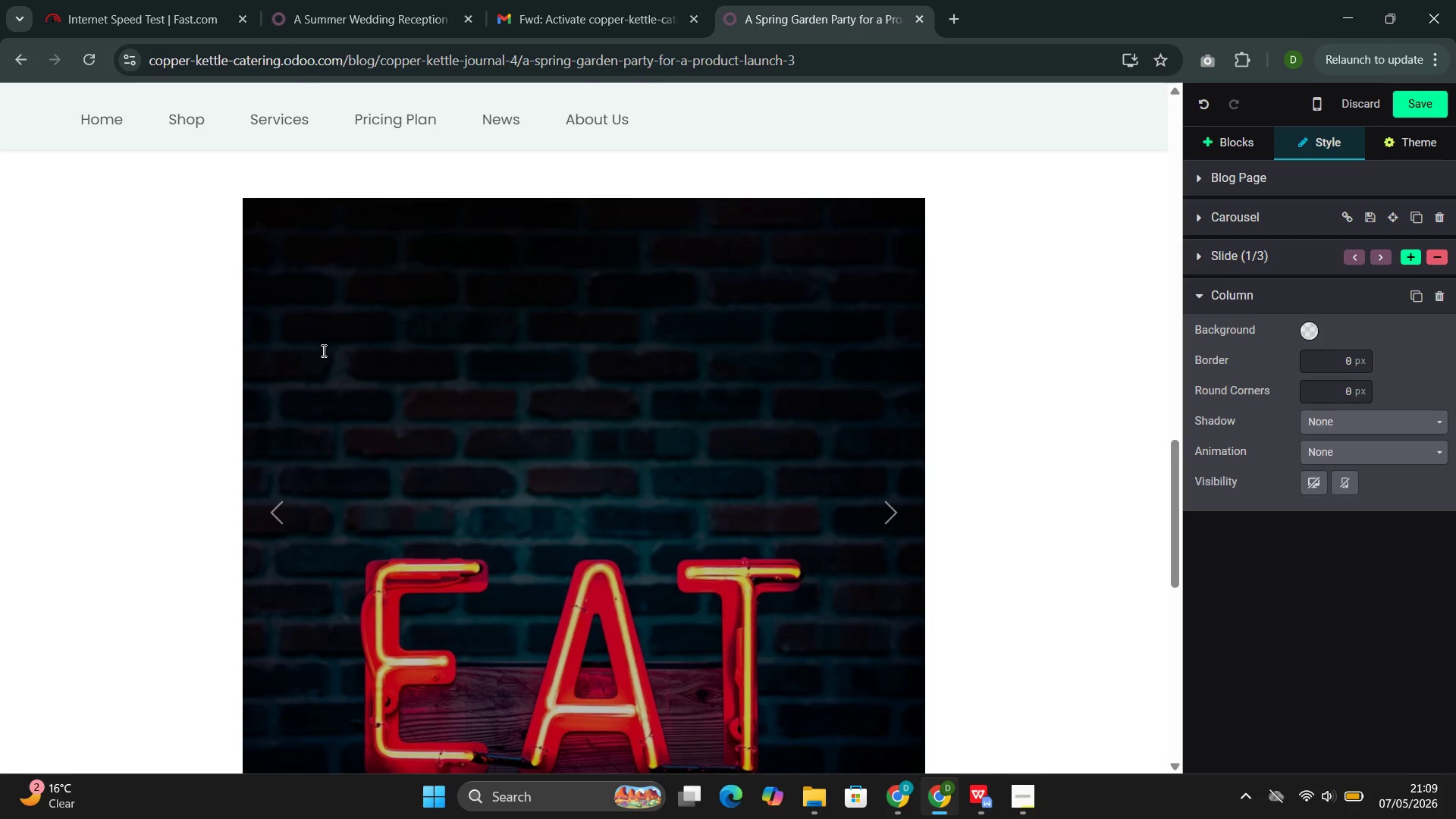 
type(R)
key(Backspace)
type(The D)
key(Backspace)
type(Featured Dish: Hea)
key(Backspace)
type(irloom Tomato and Burrata salad with Balsamic Gk)
key(Backspace)
type(laze)
 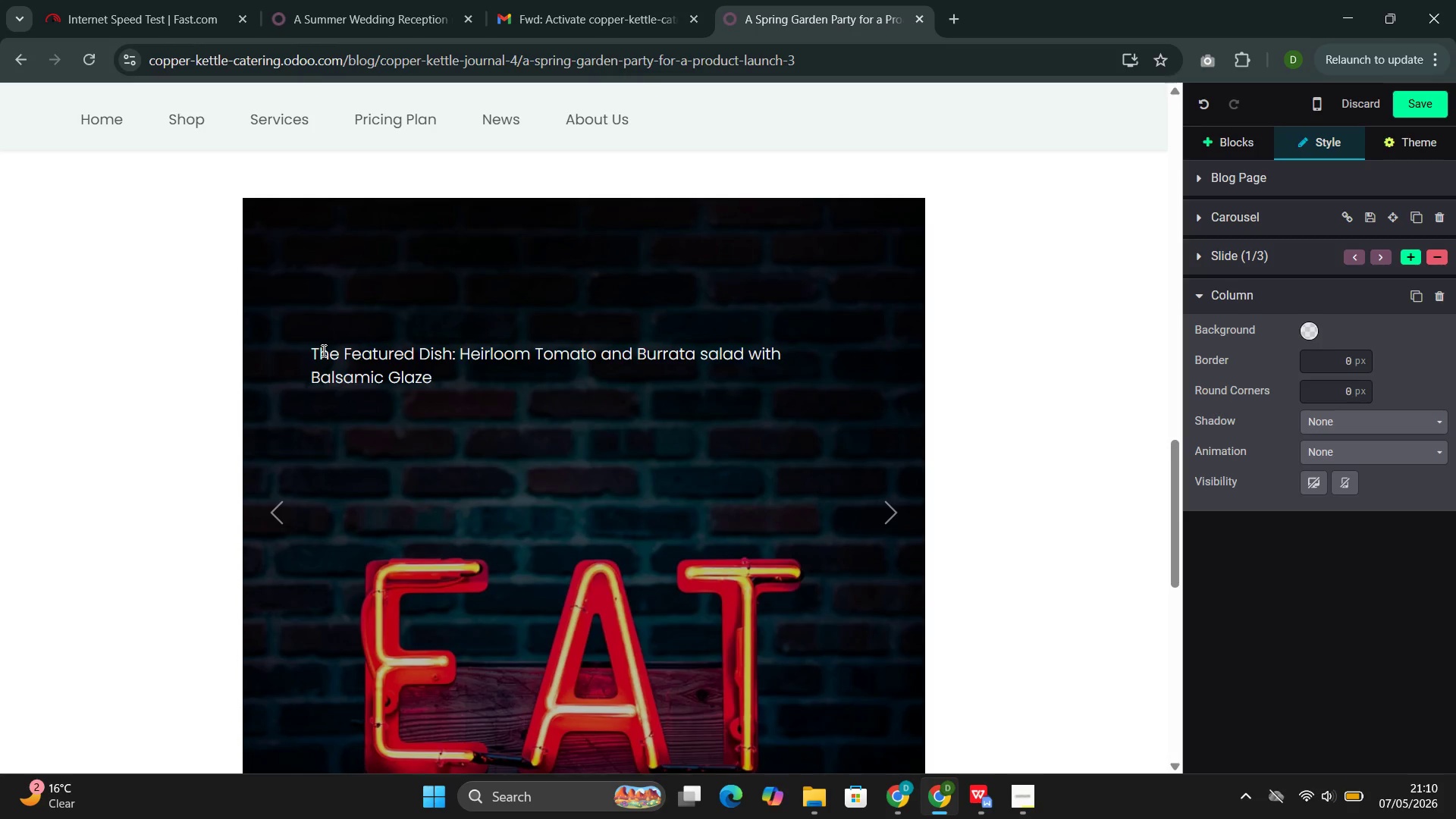 
key(Enter)
 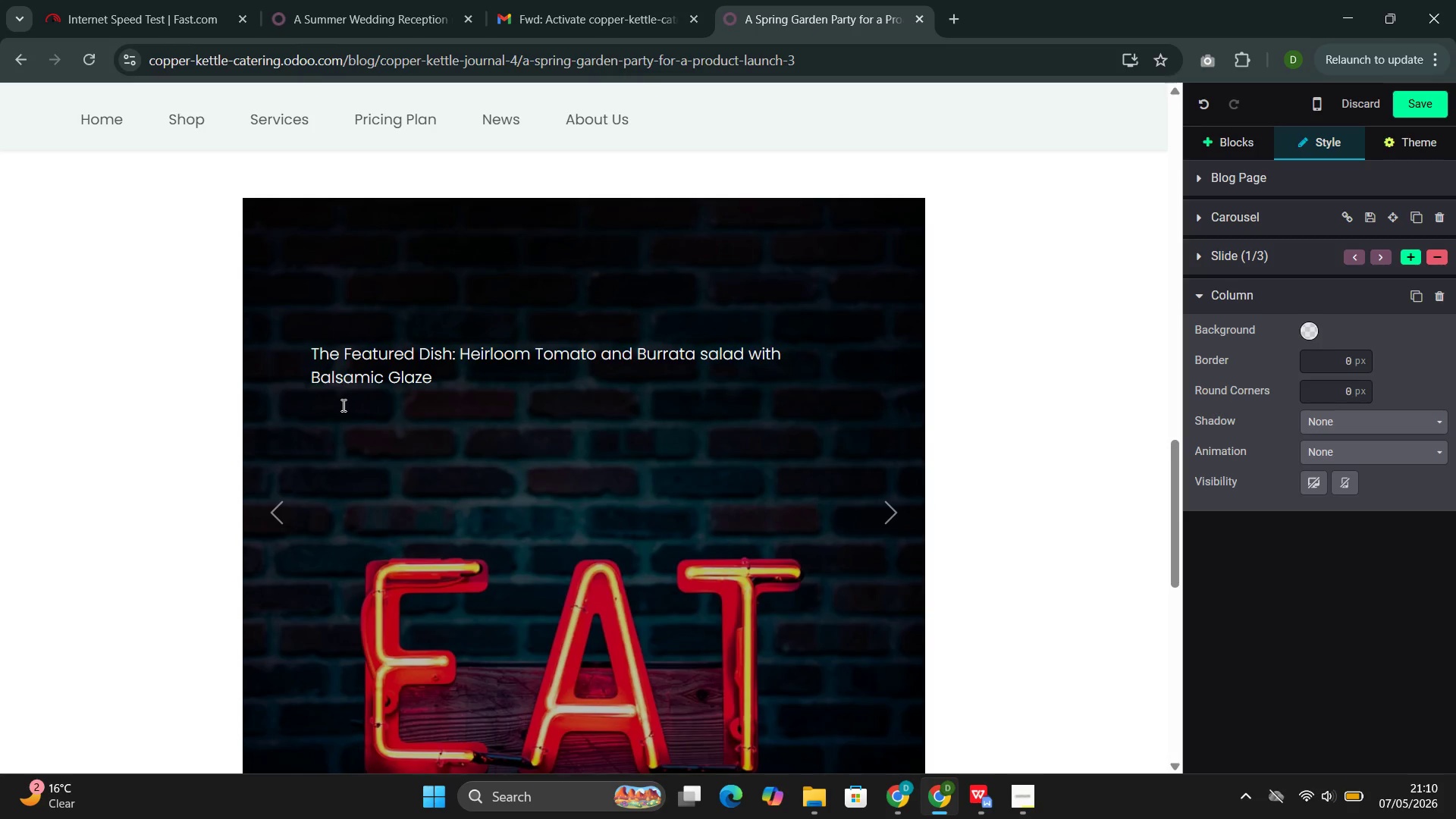 
type(The S)
key(Backspace)
type(dish that anchore )
key(Backspace)
type(d the garden party menu was a study in the power of seasonal ingredients at their peak.)
 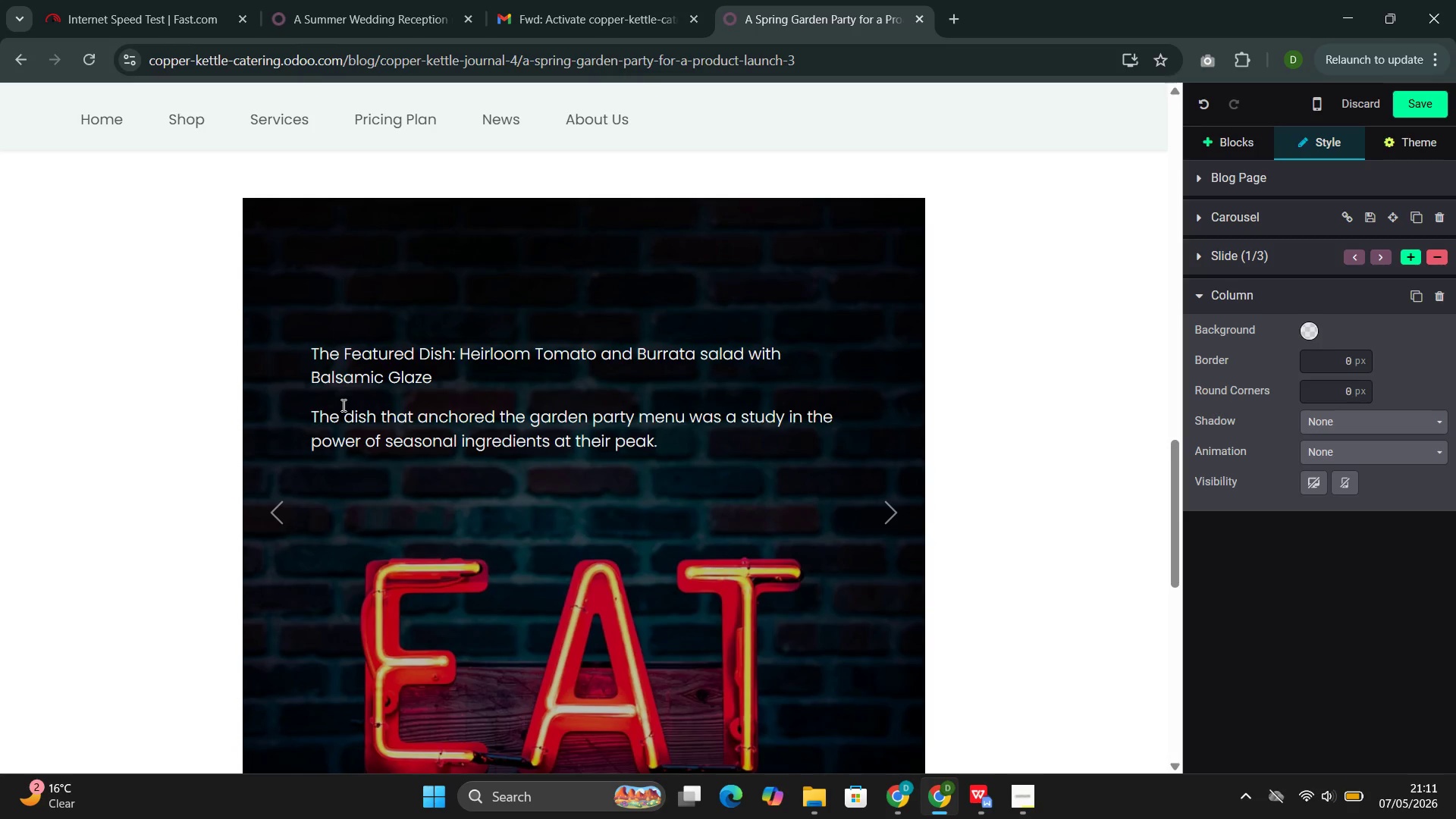 
wait(53.86)
 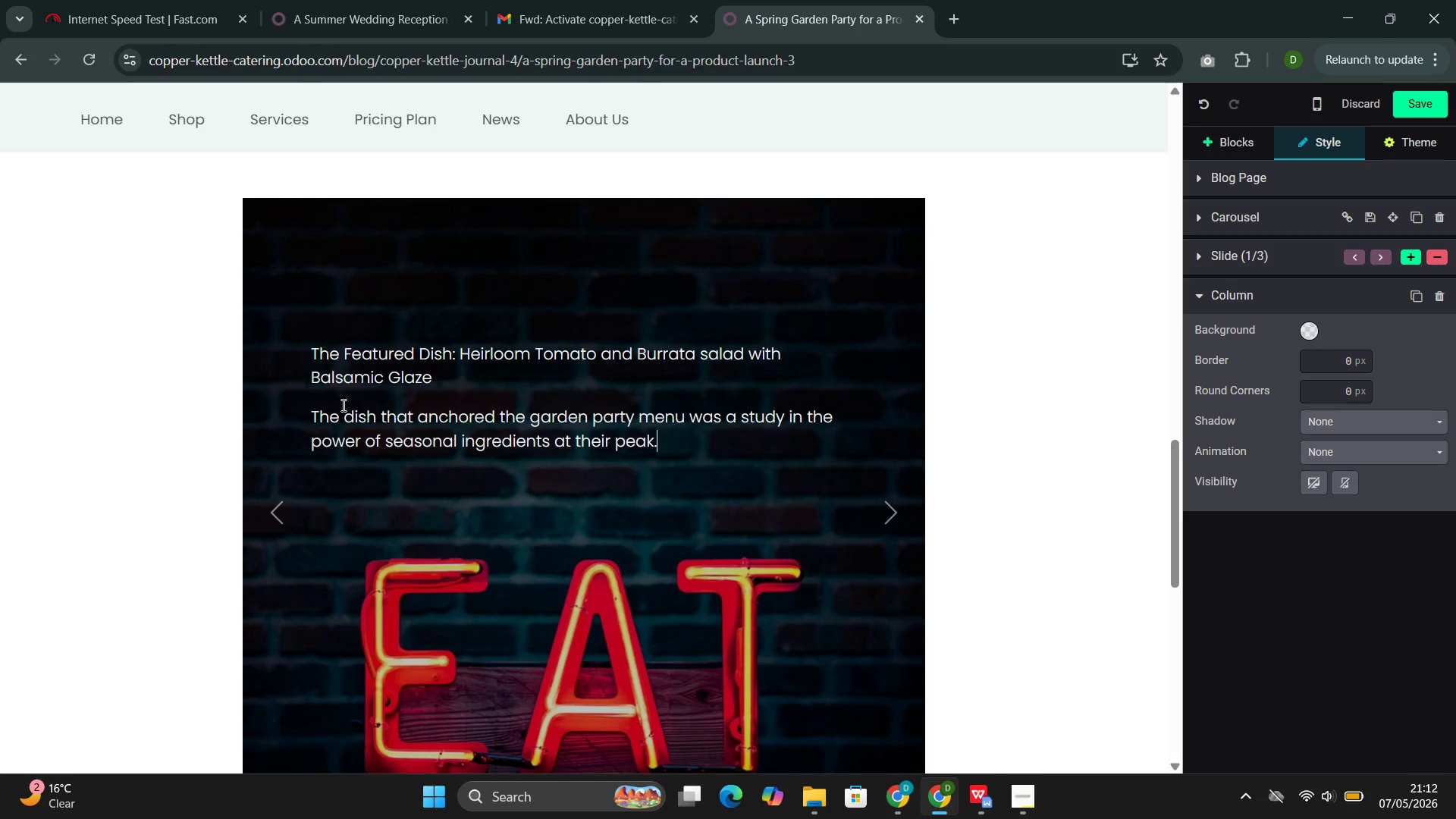 
type( Heirloom )
 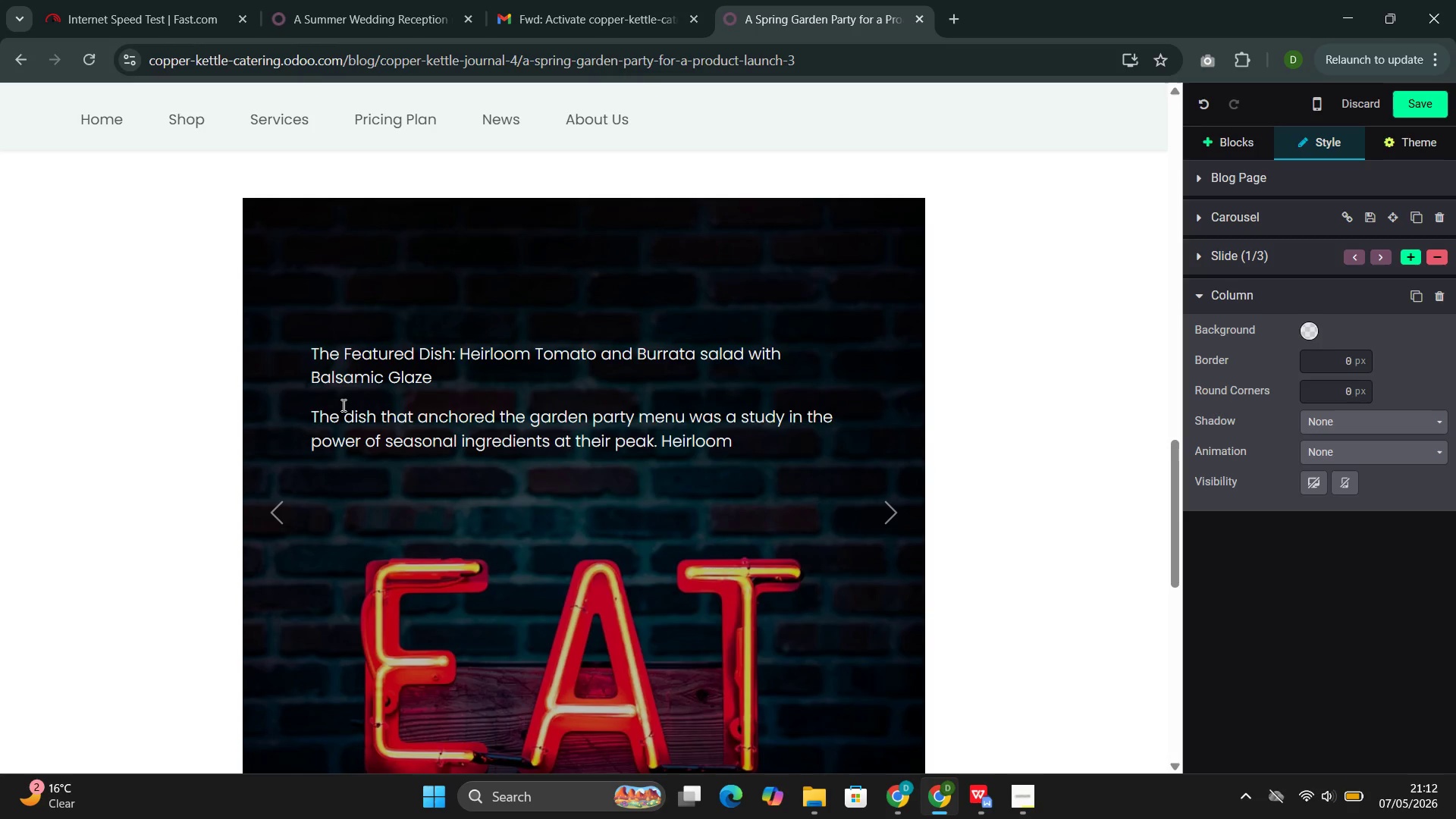 
wait(15.48)
 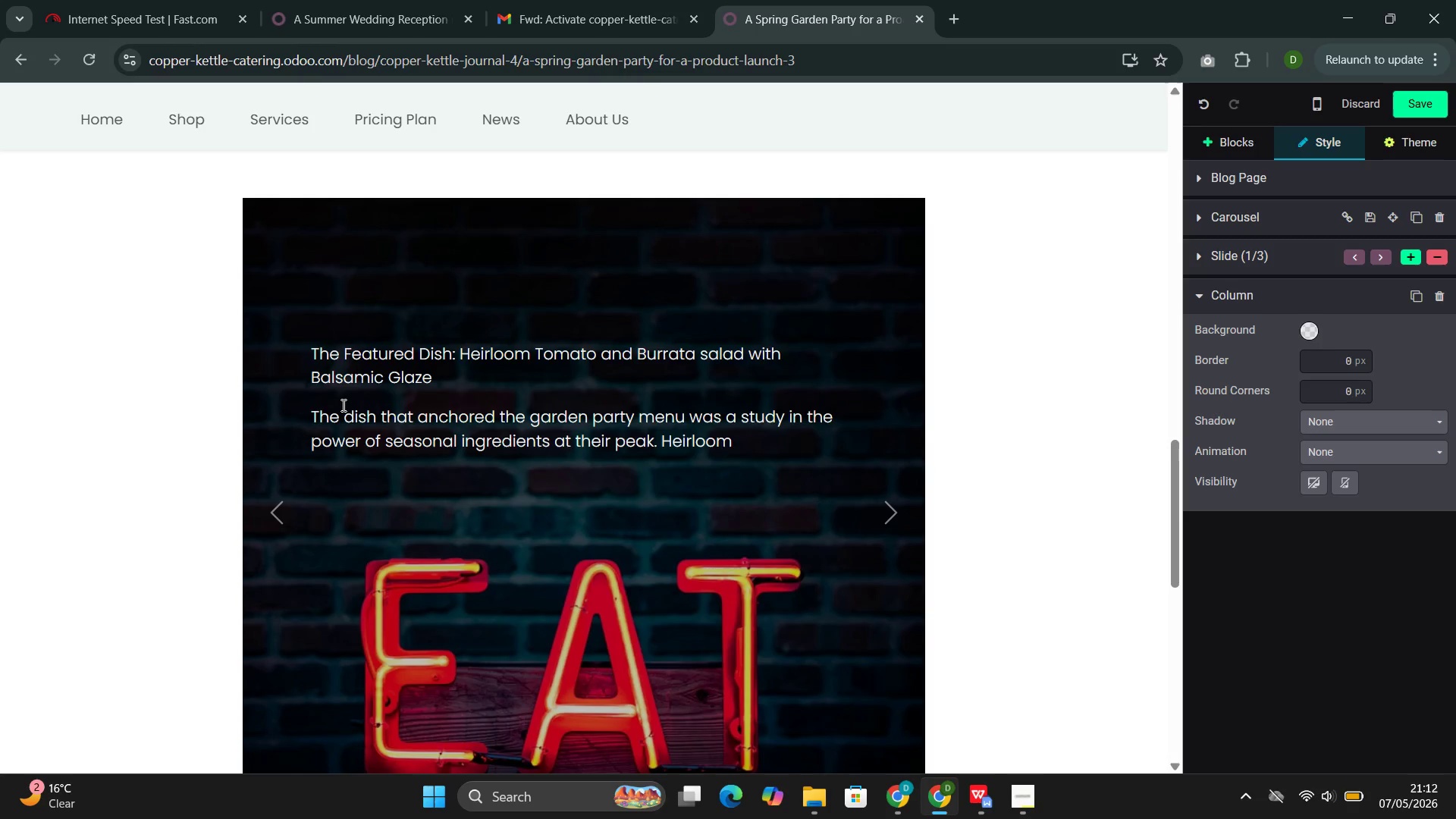 
type(to)
 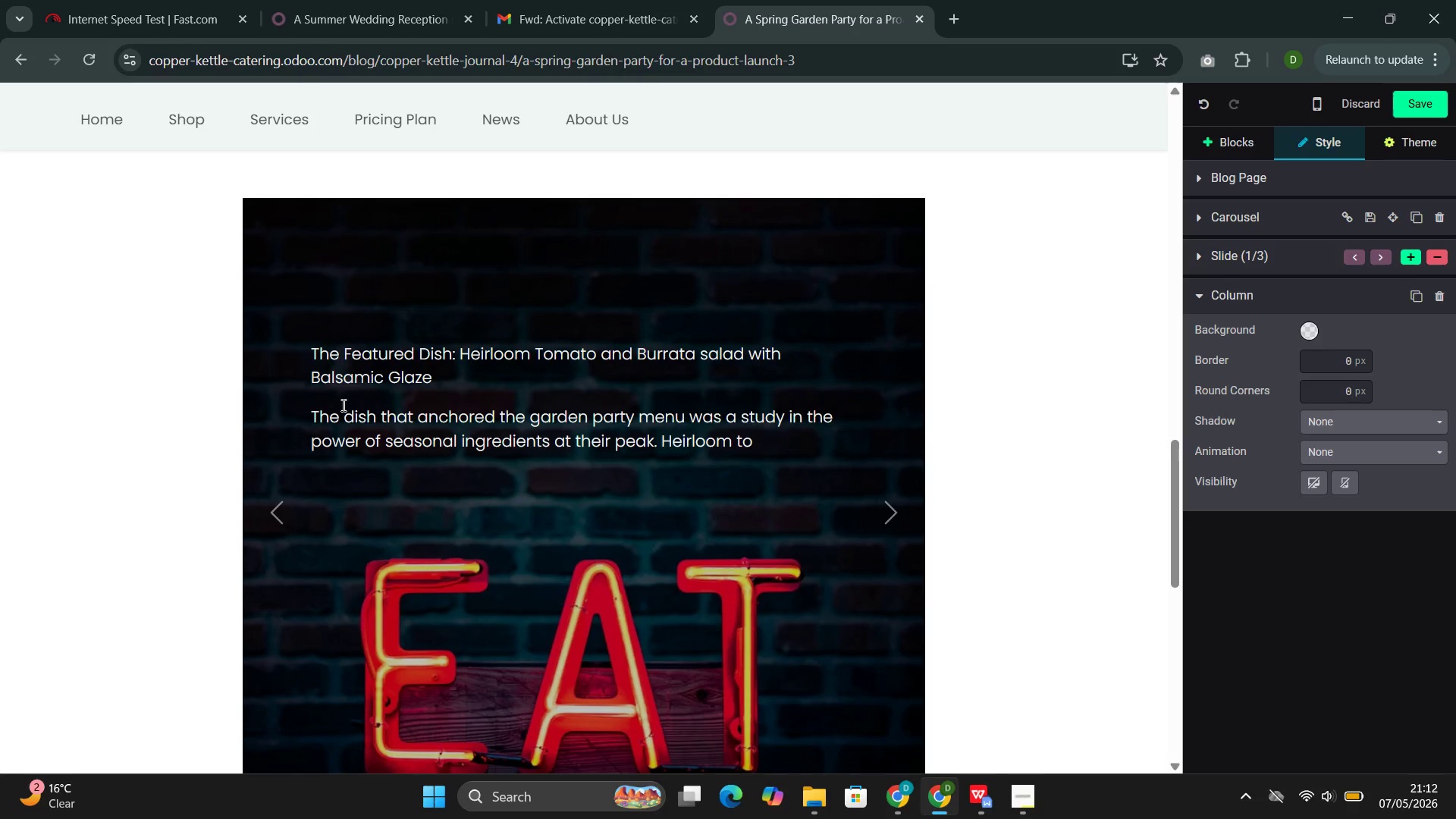 
wait(9.95)
 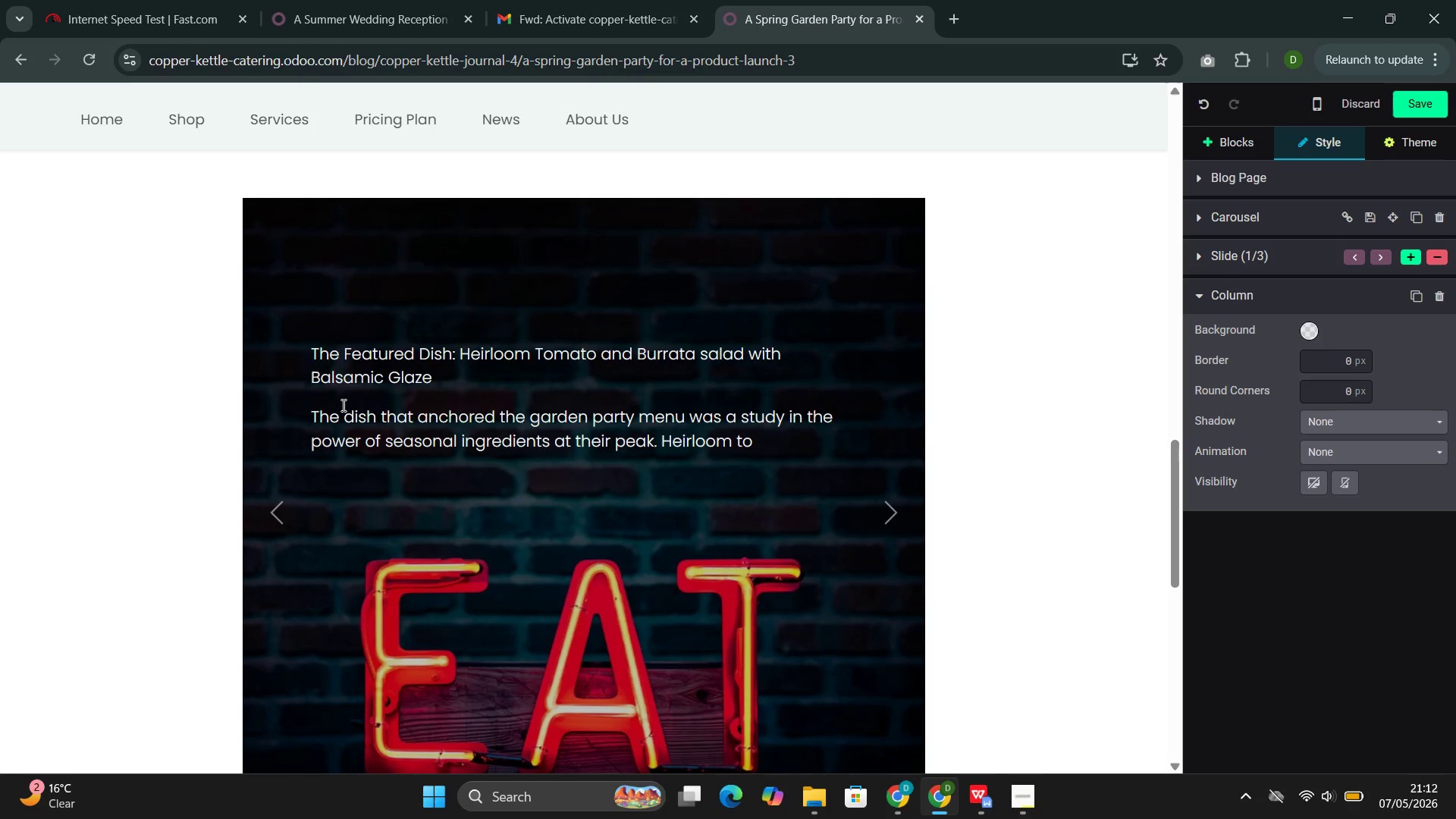 
type(matoes )
key(Backspace)
type(--grown by a )
 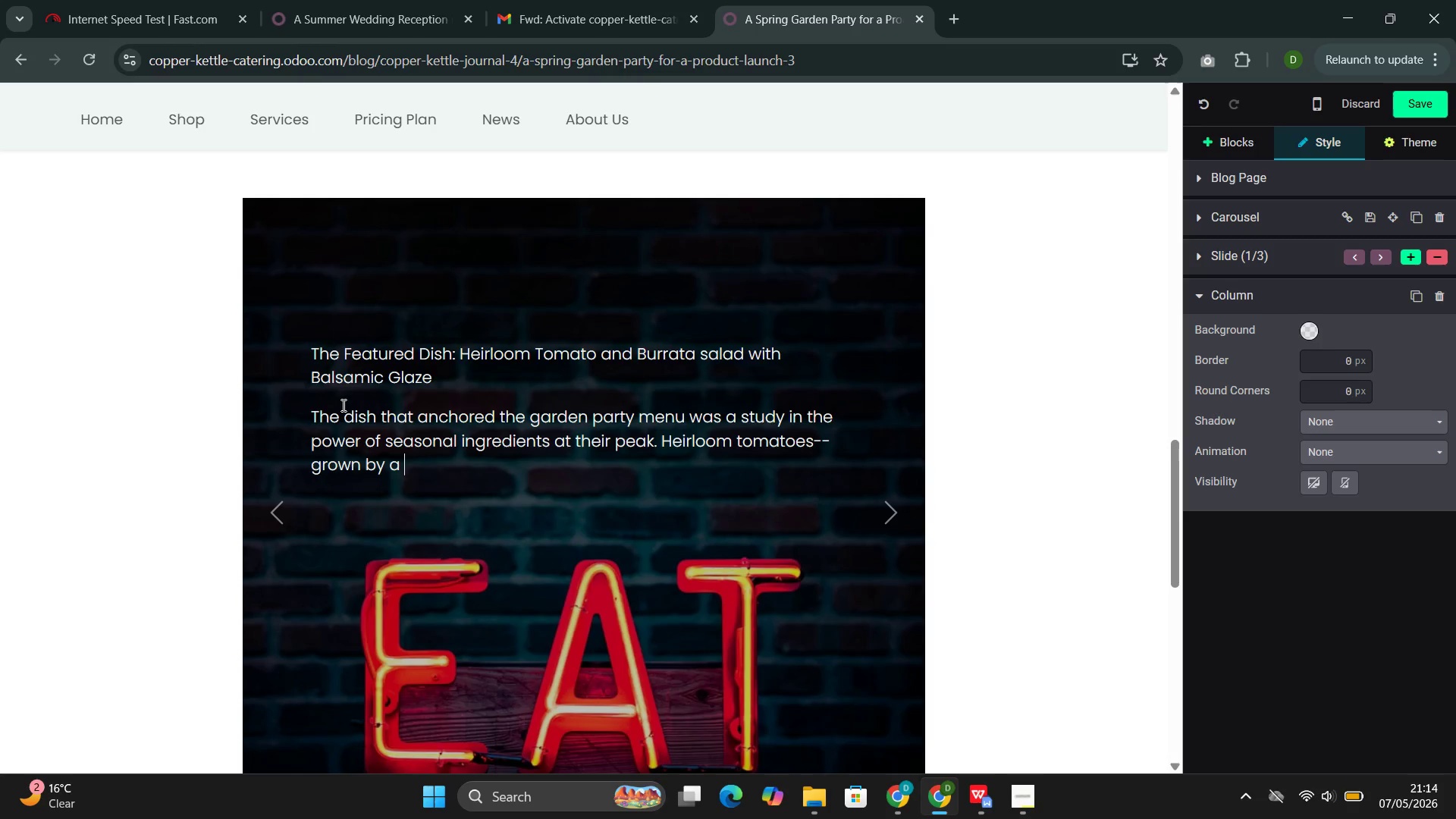 
wait(87.67)
 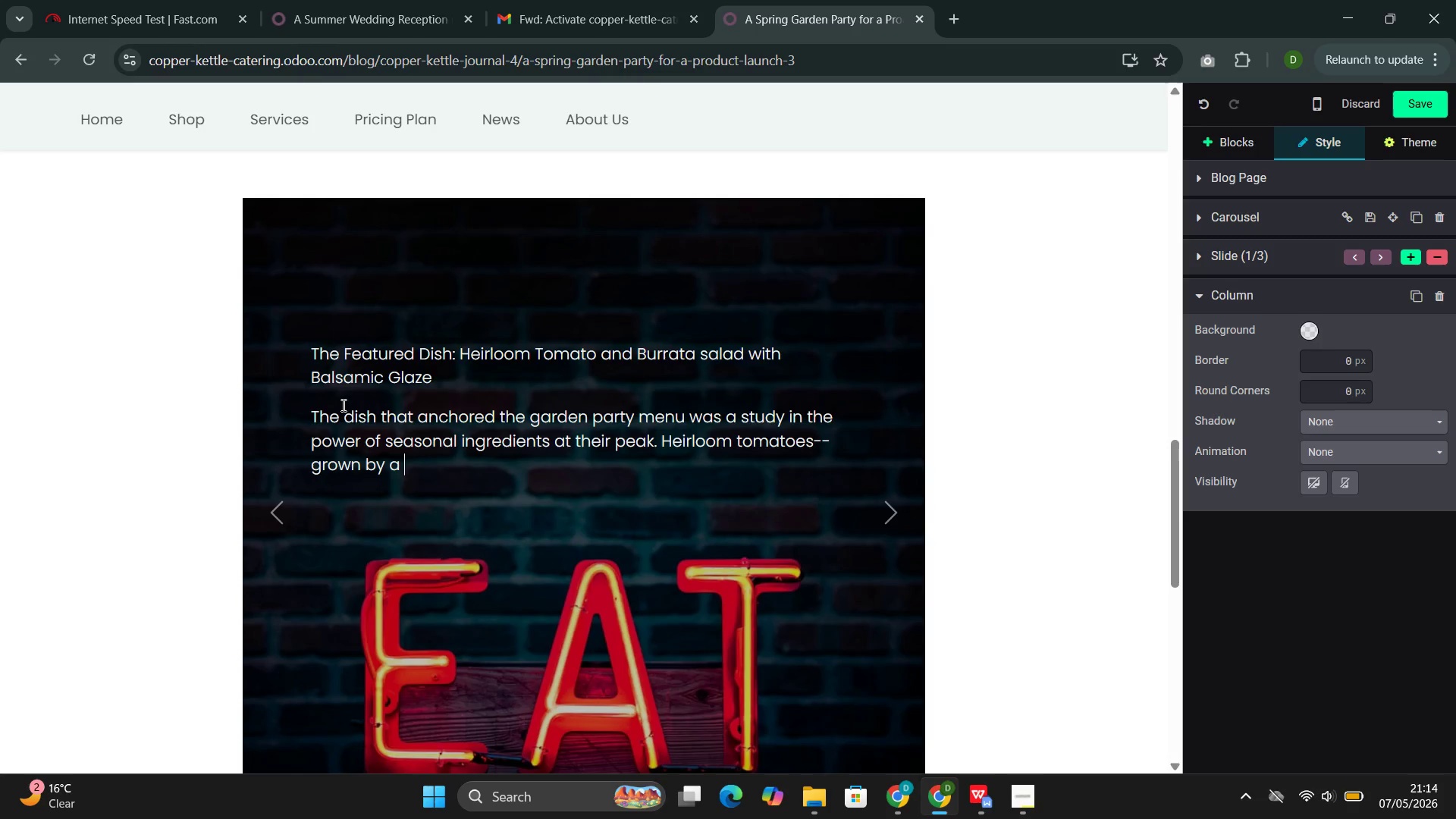 
type(farm that supplies only )
 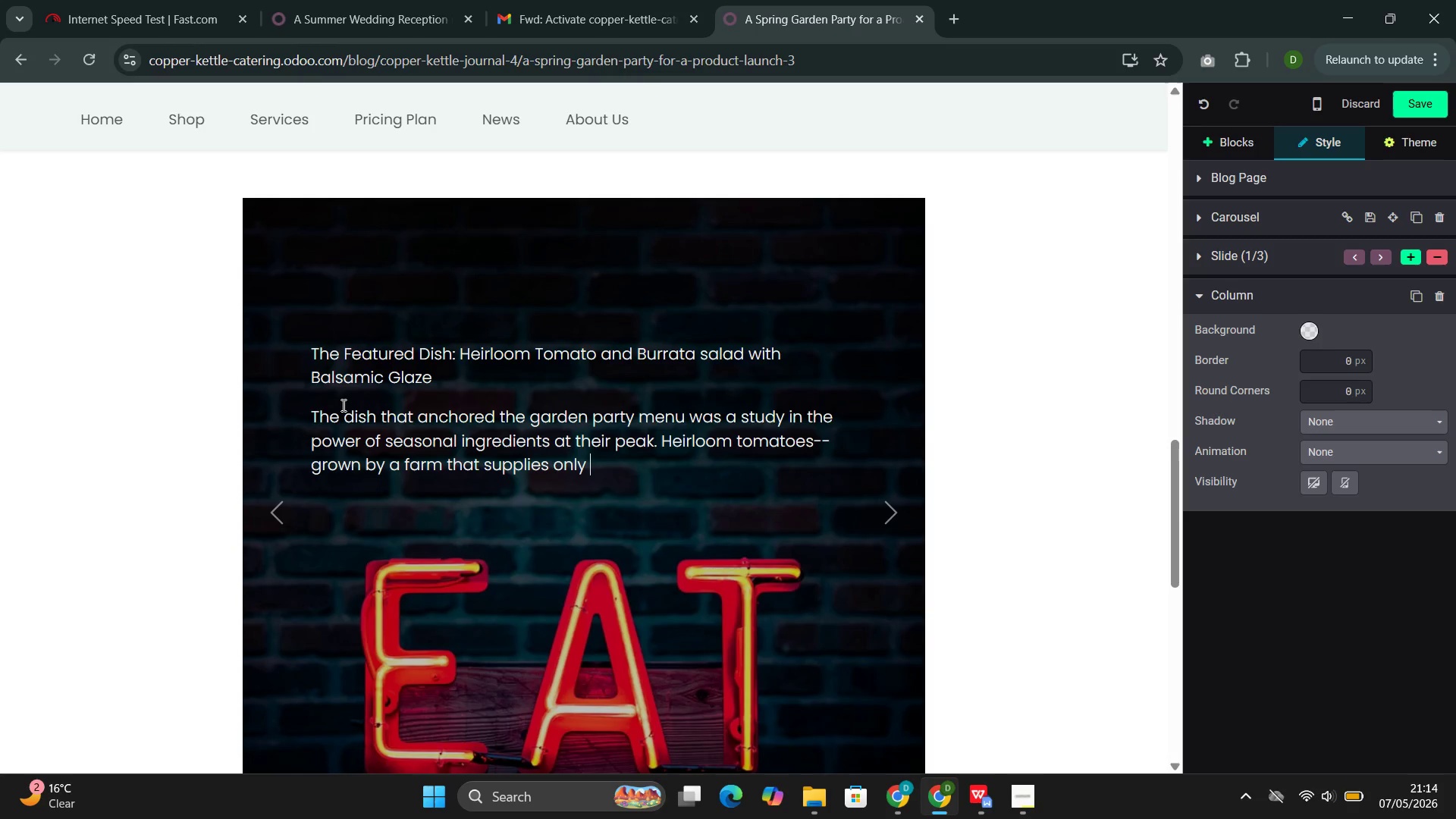 
type(a handful of kitchens )
key(Backspace)
type(--were see)
key(Backspace)
type(lected for )
 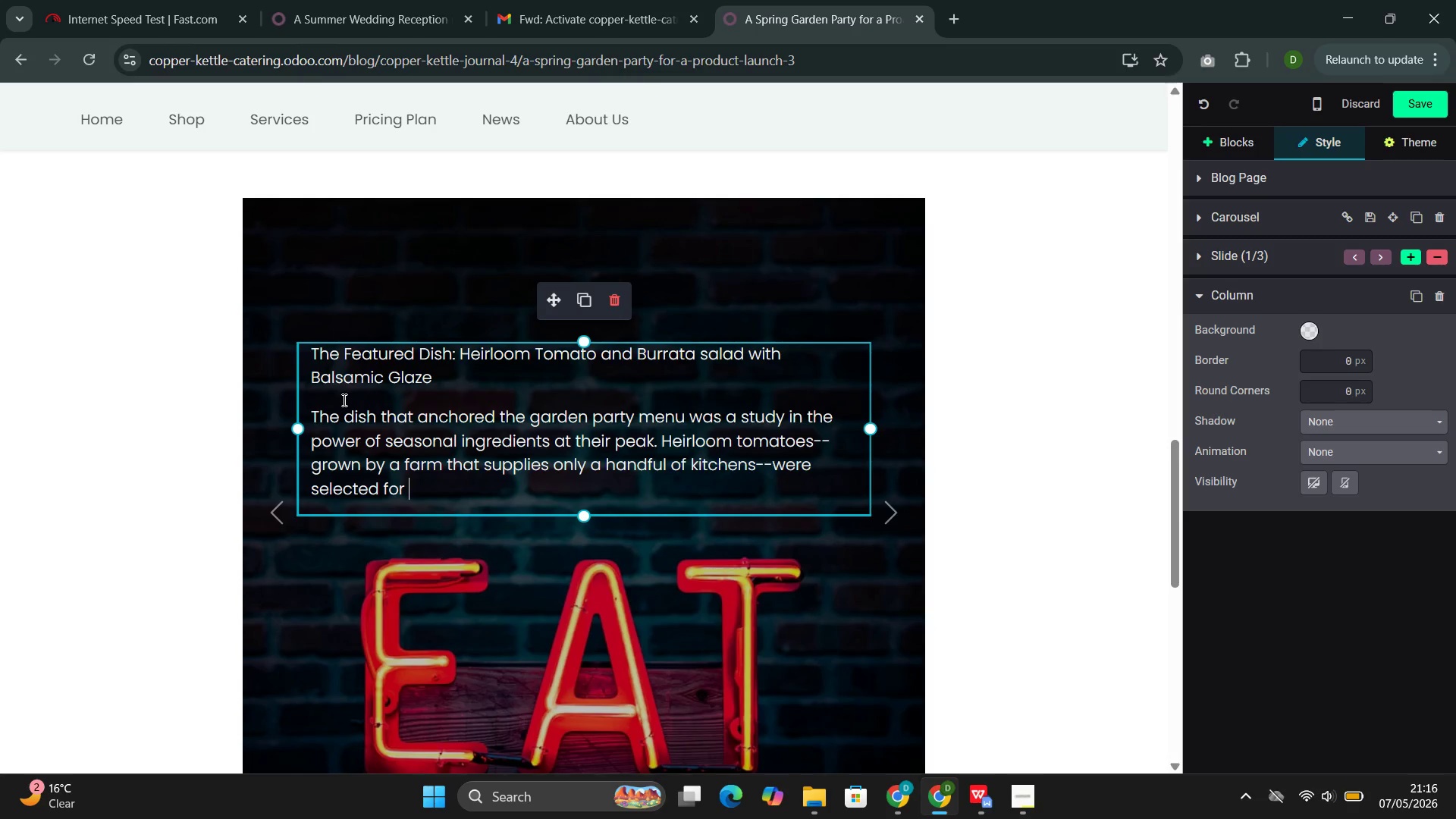 
wait(90.05)
 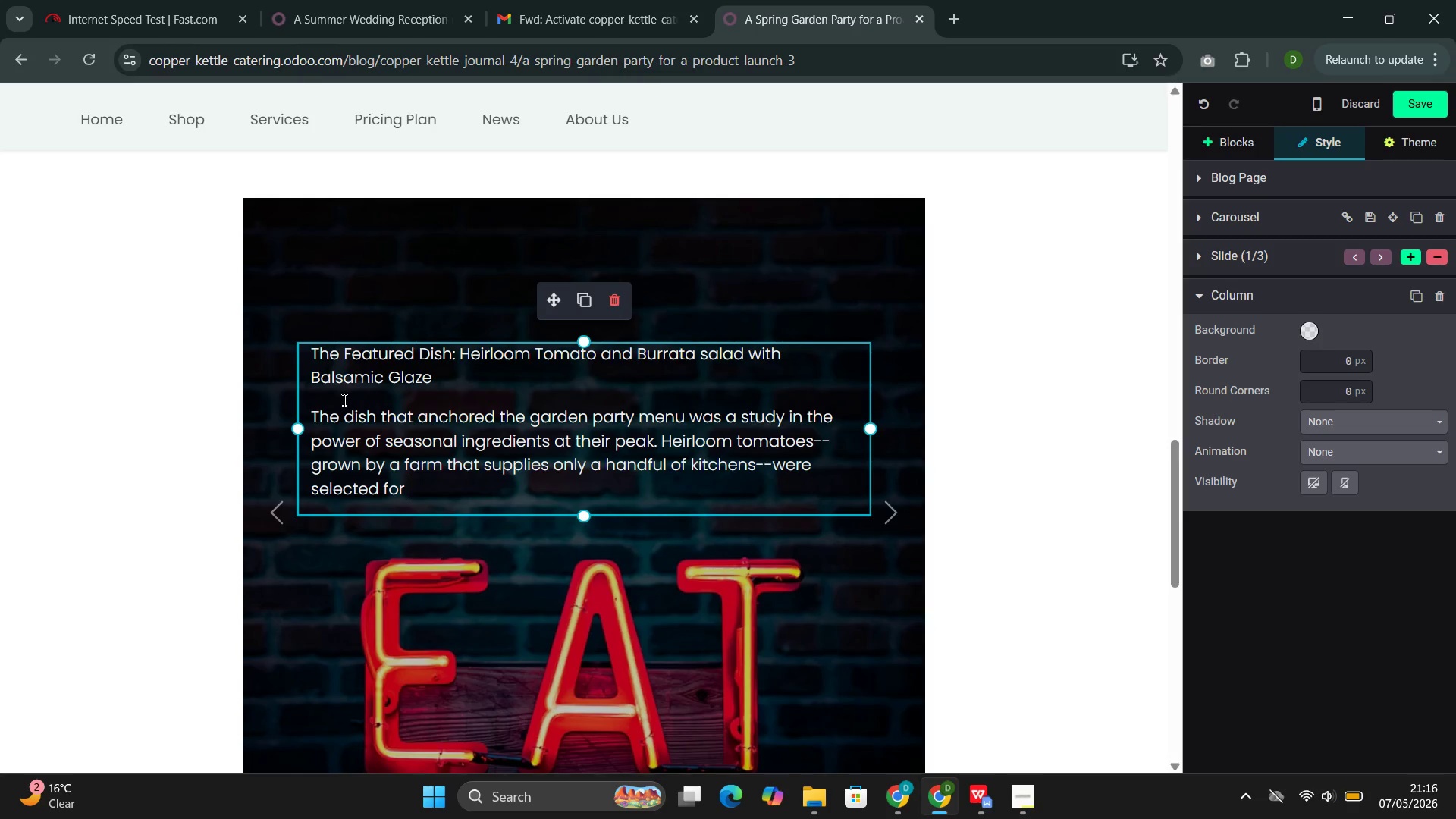 
type(their color, their texure, and )
 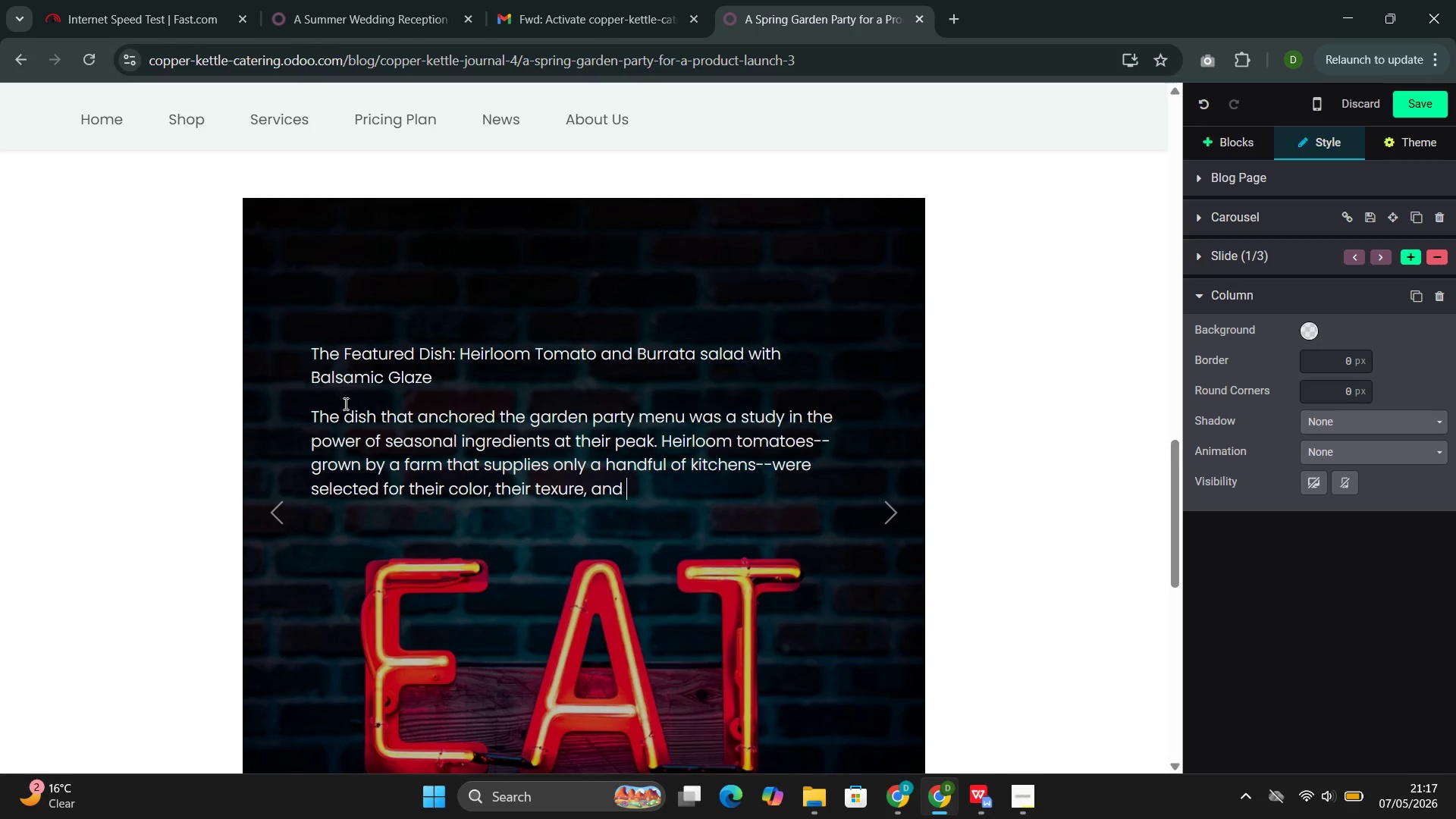 
wait(5.88)
 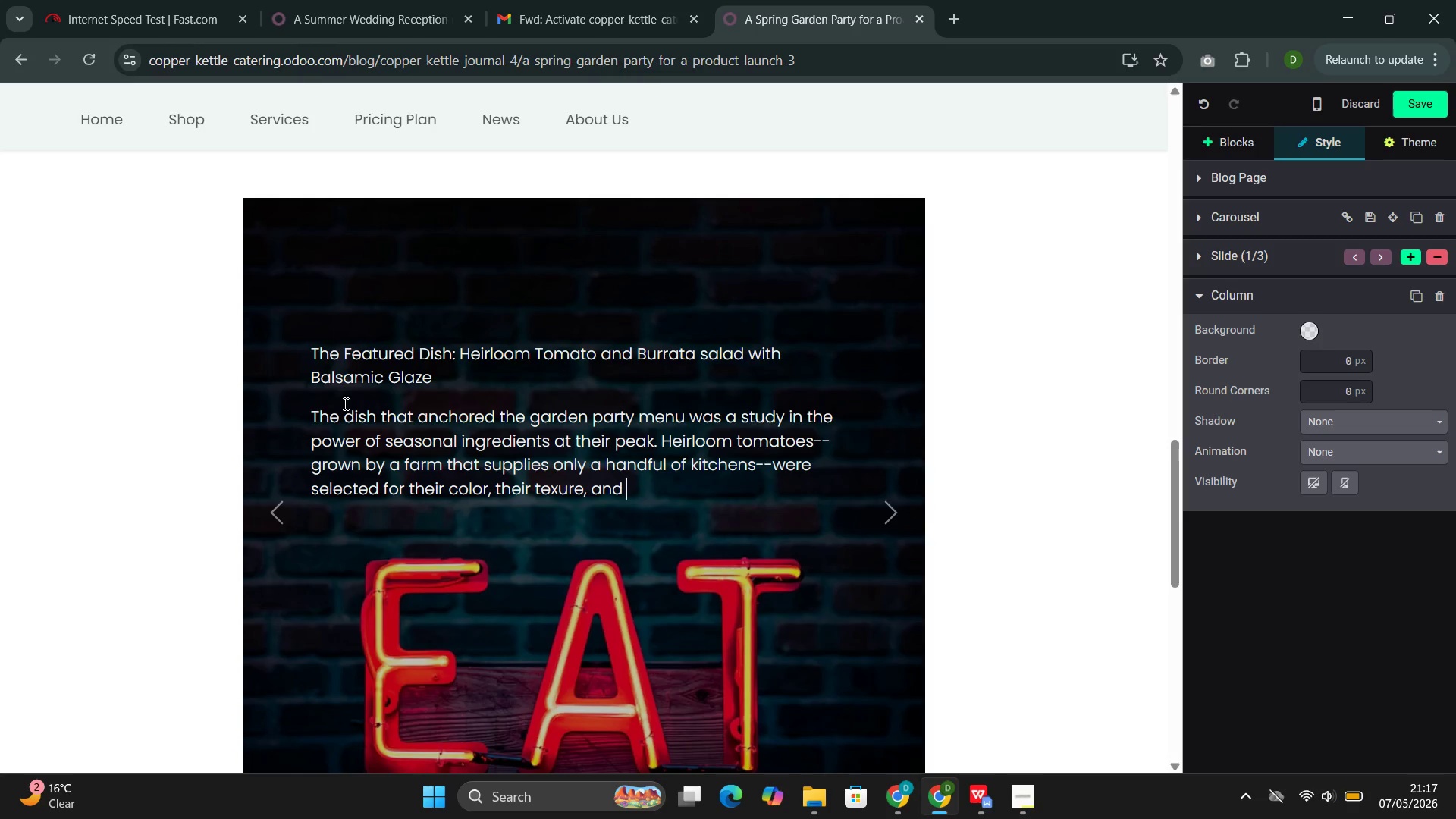 
type(their flavor. Each)
 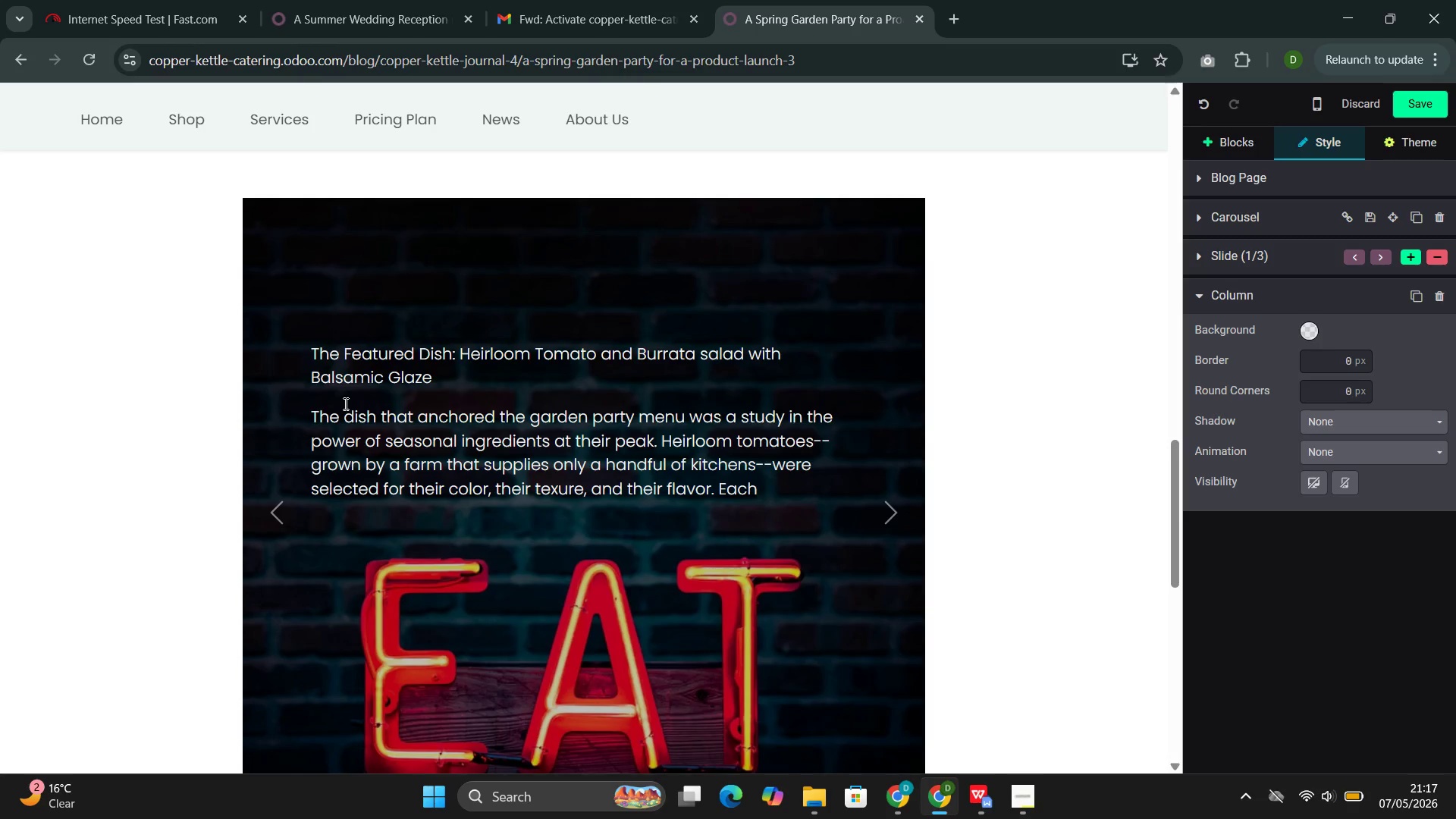 
type( variety)
 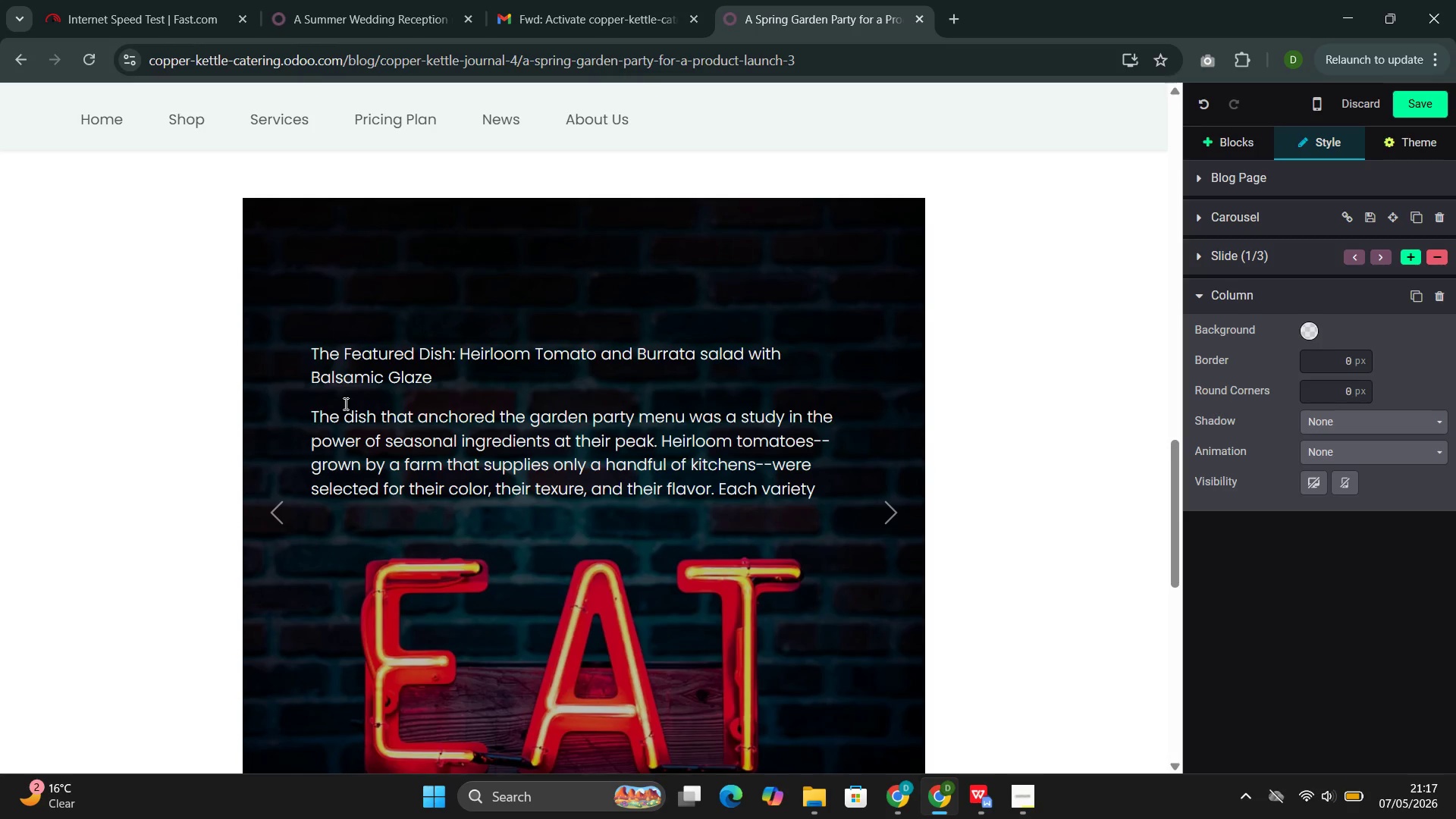 
wait(5.44)
 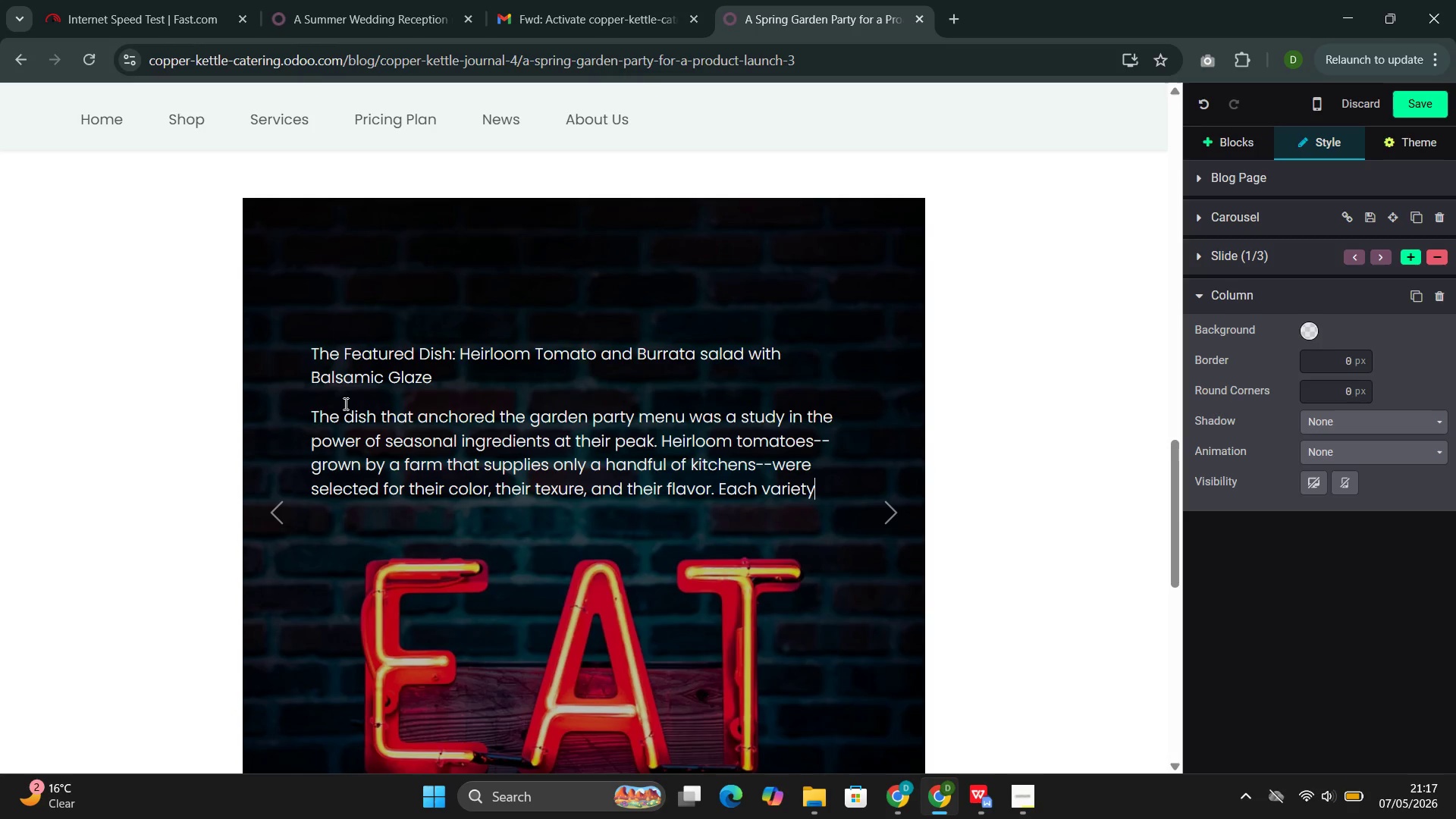 
type( brought something different: the )
 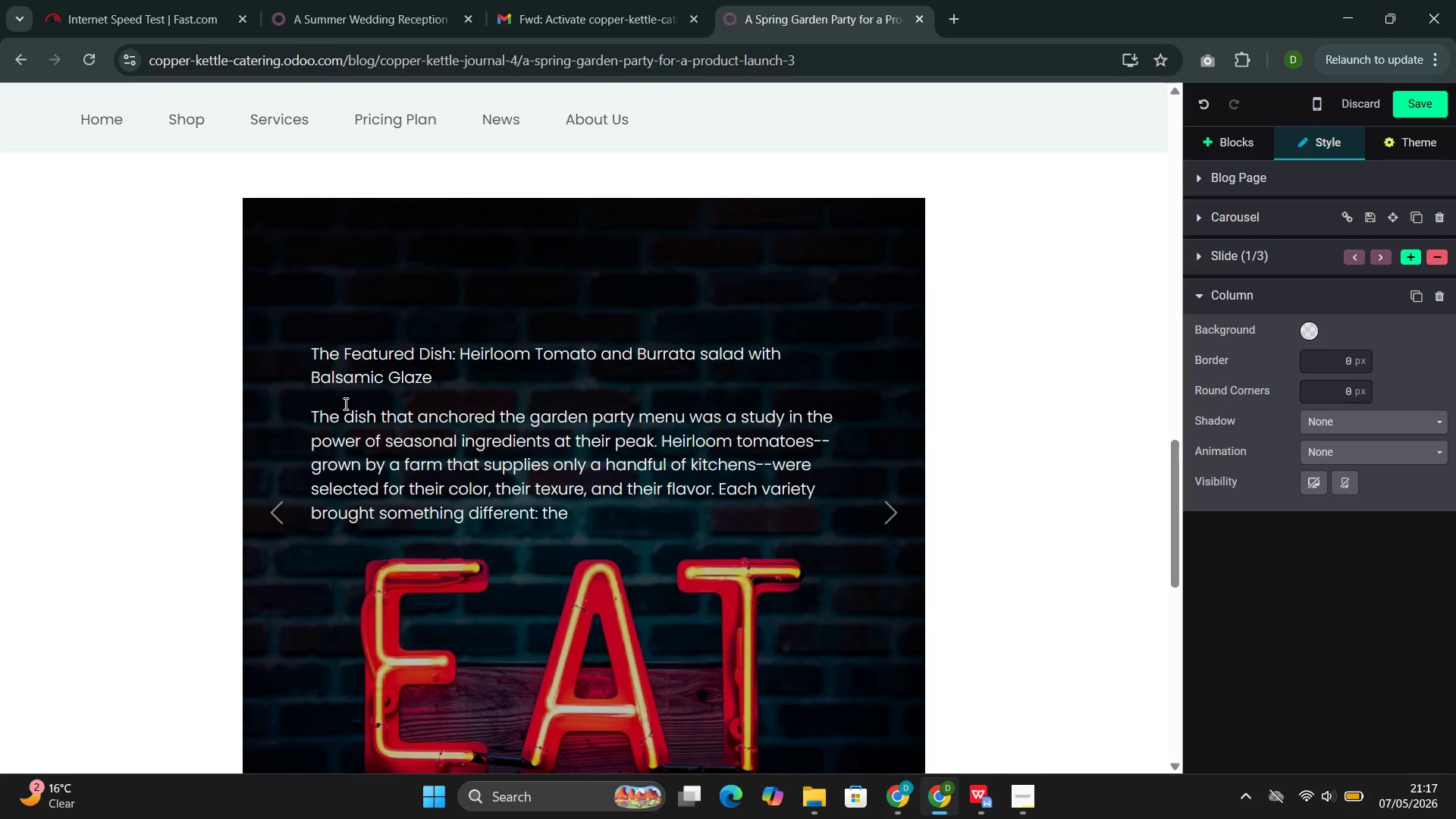 
type(Bra)
 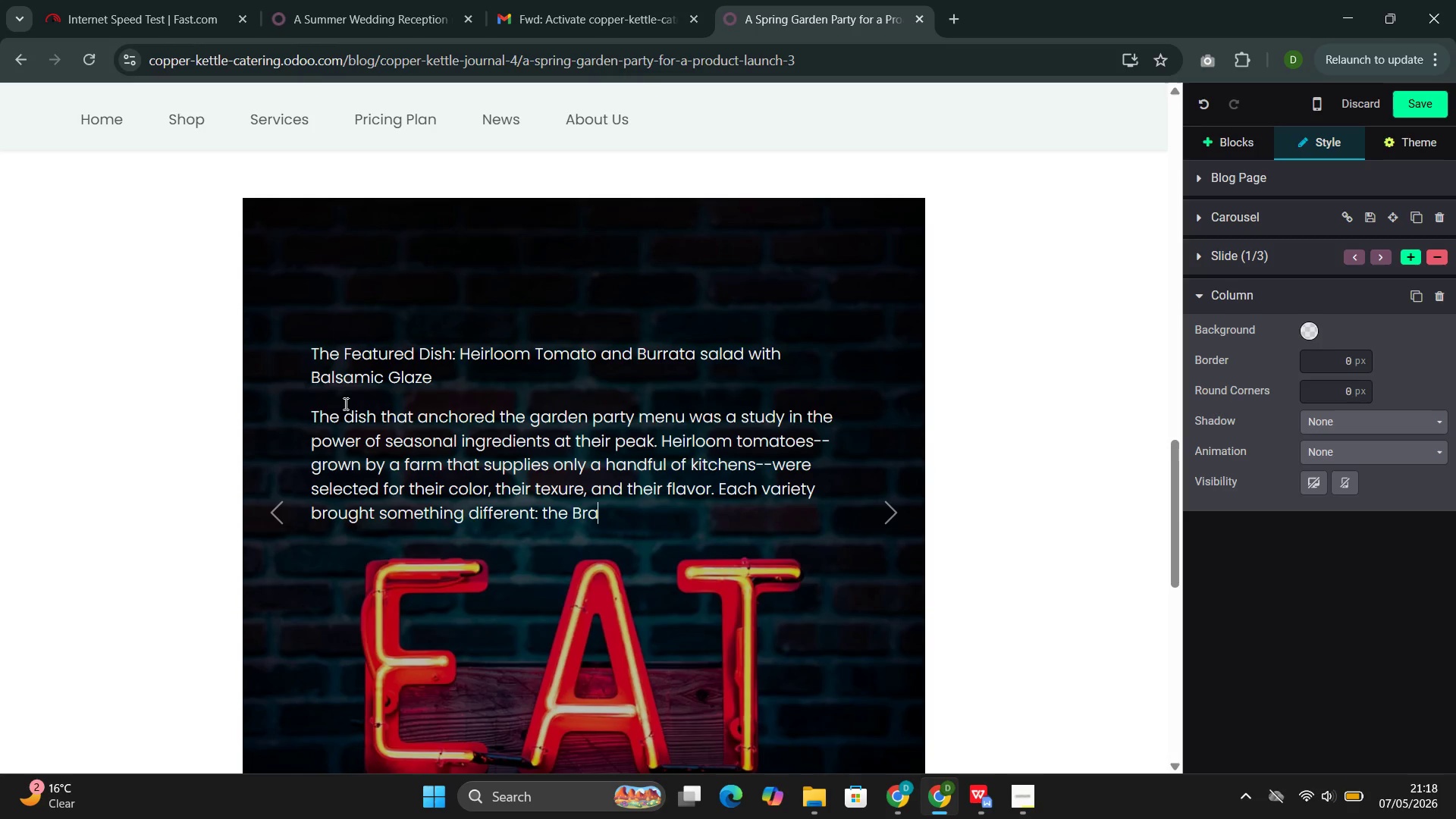 
type(ndy)
 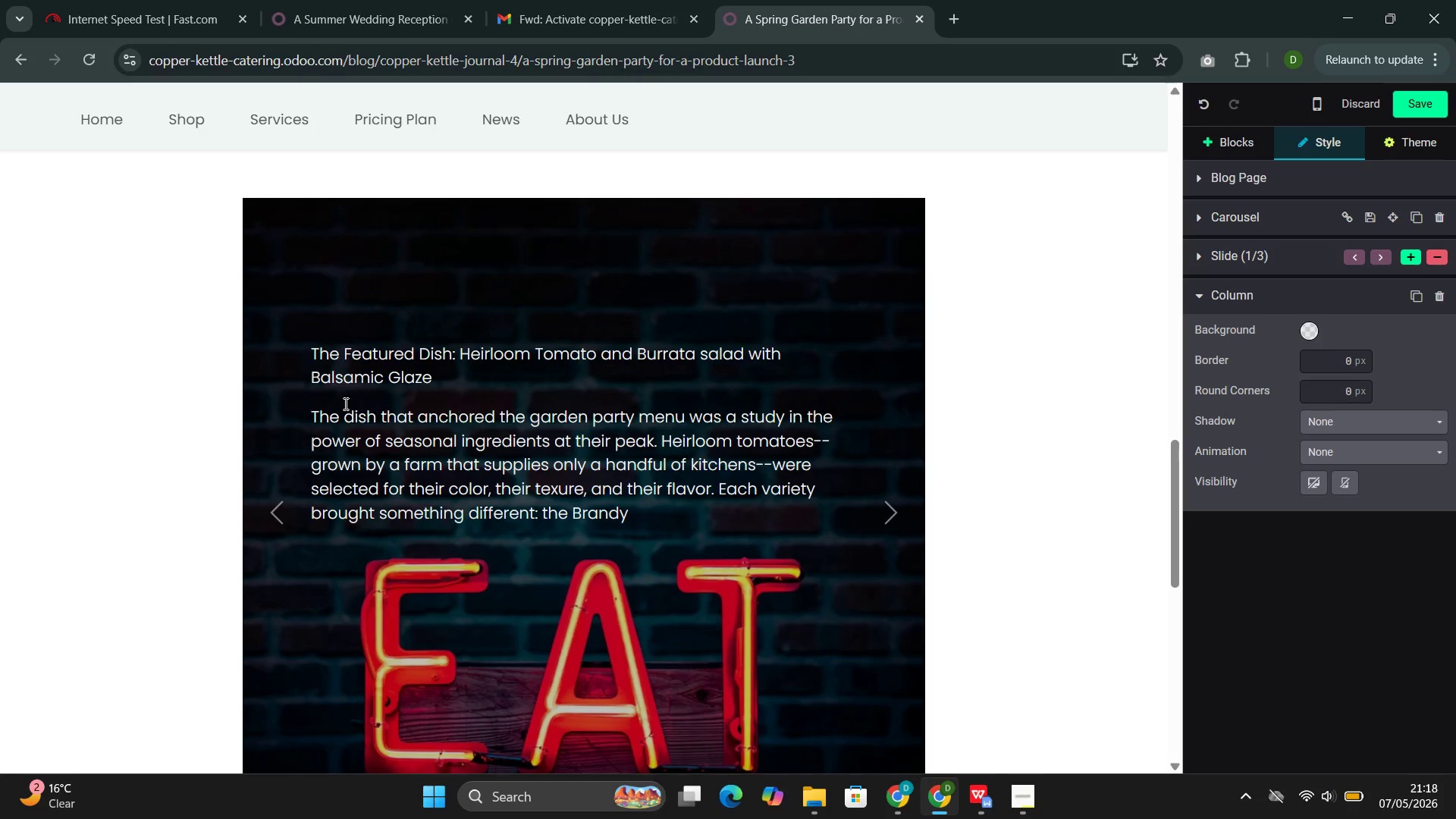 
type(wine )
key(Backspace)
type(, sweet and l)
key(Backspace)
type(slomst)
 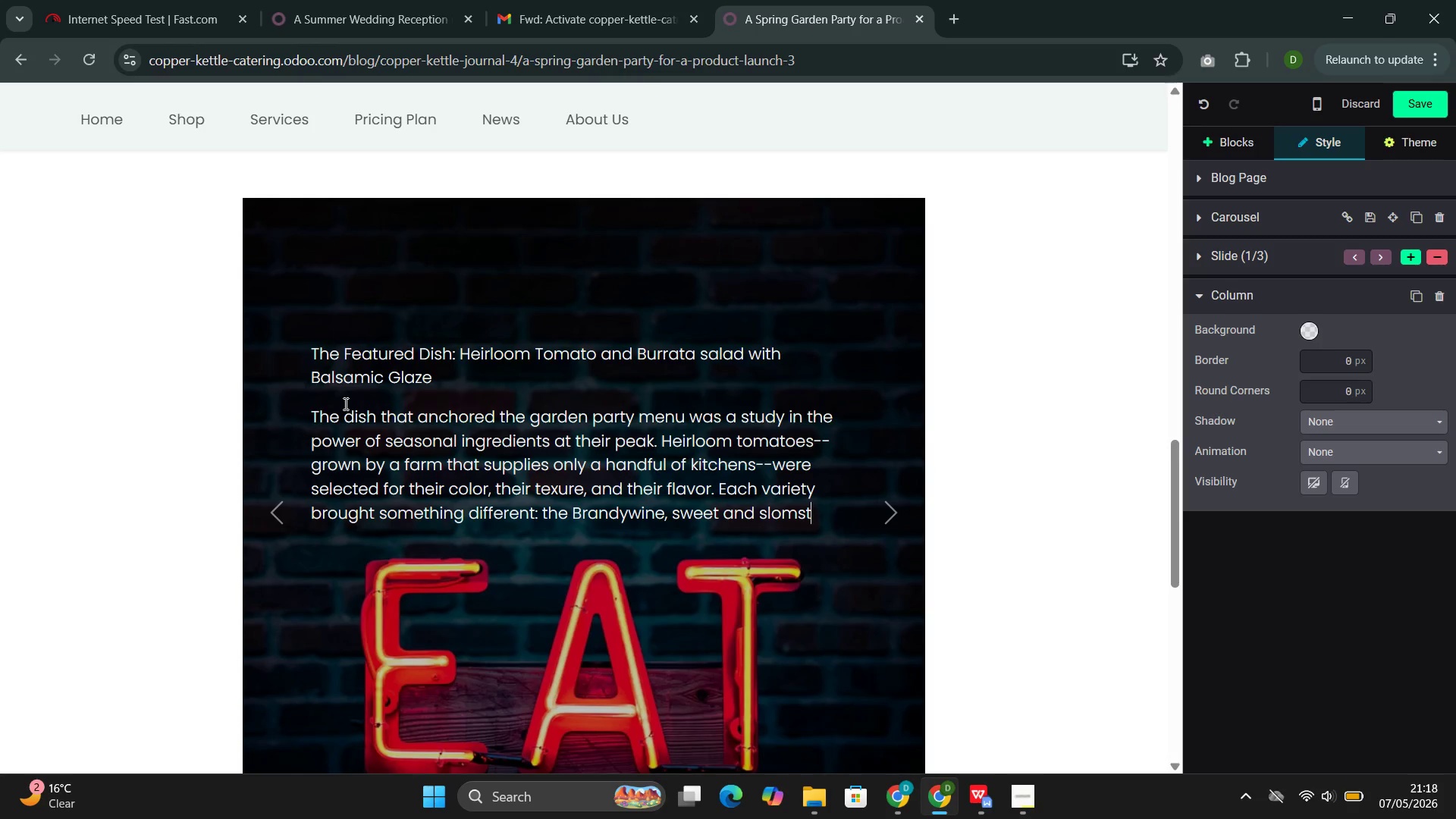 
key(ArrowLeft)
 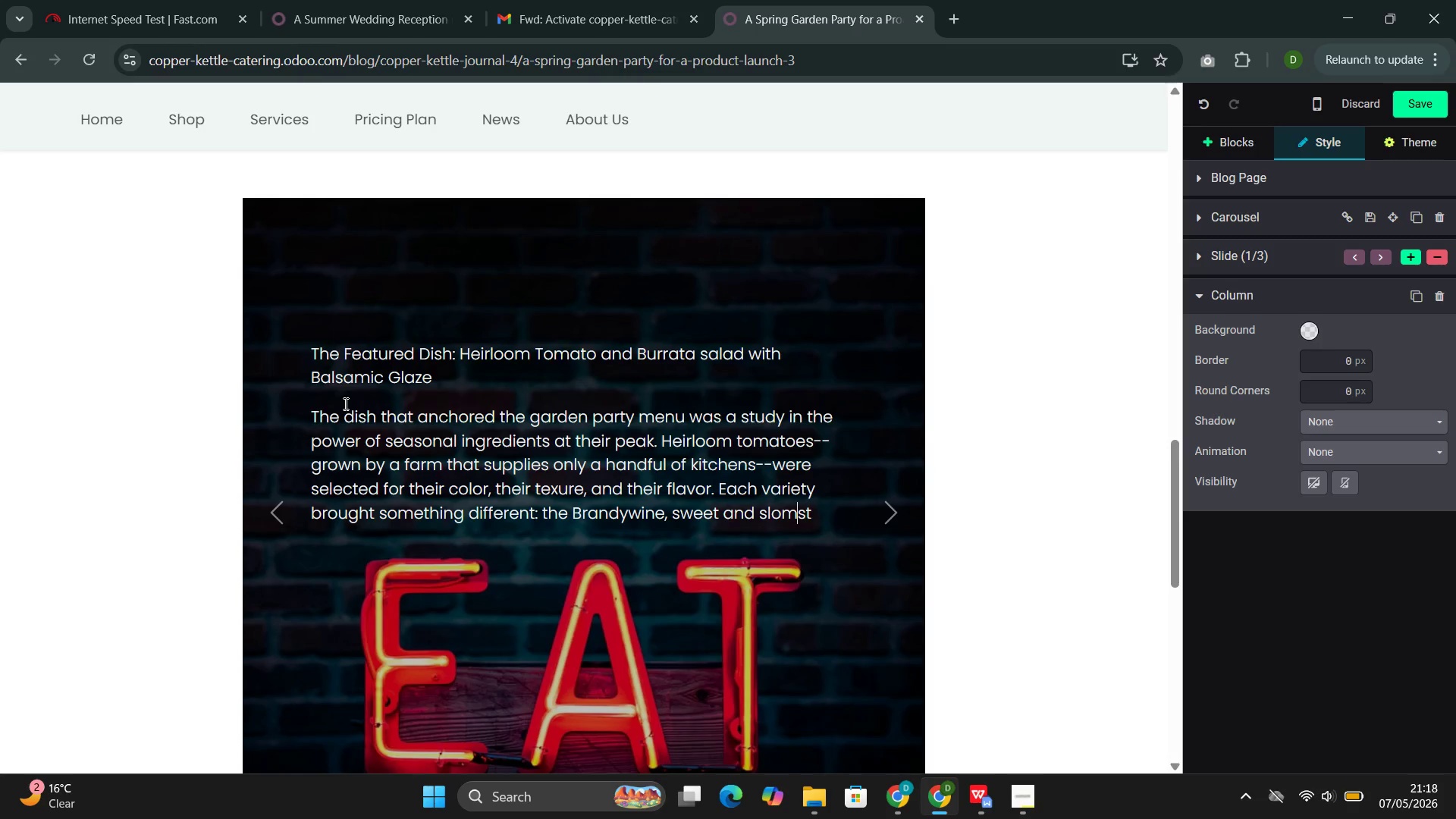 
key(ArrowLeft)
 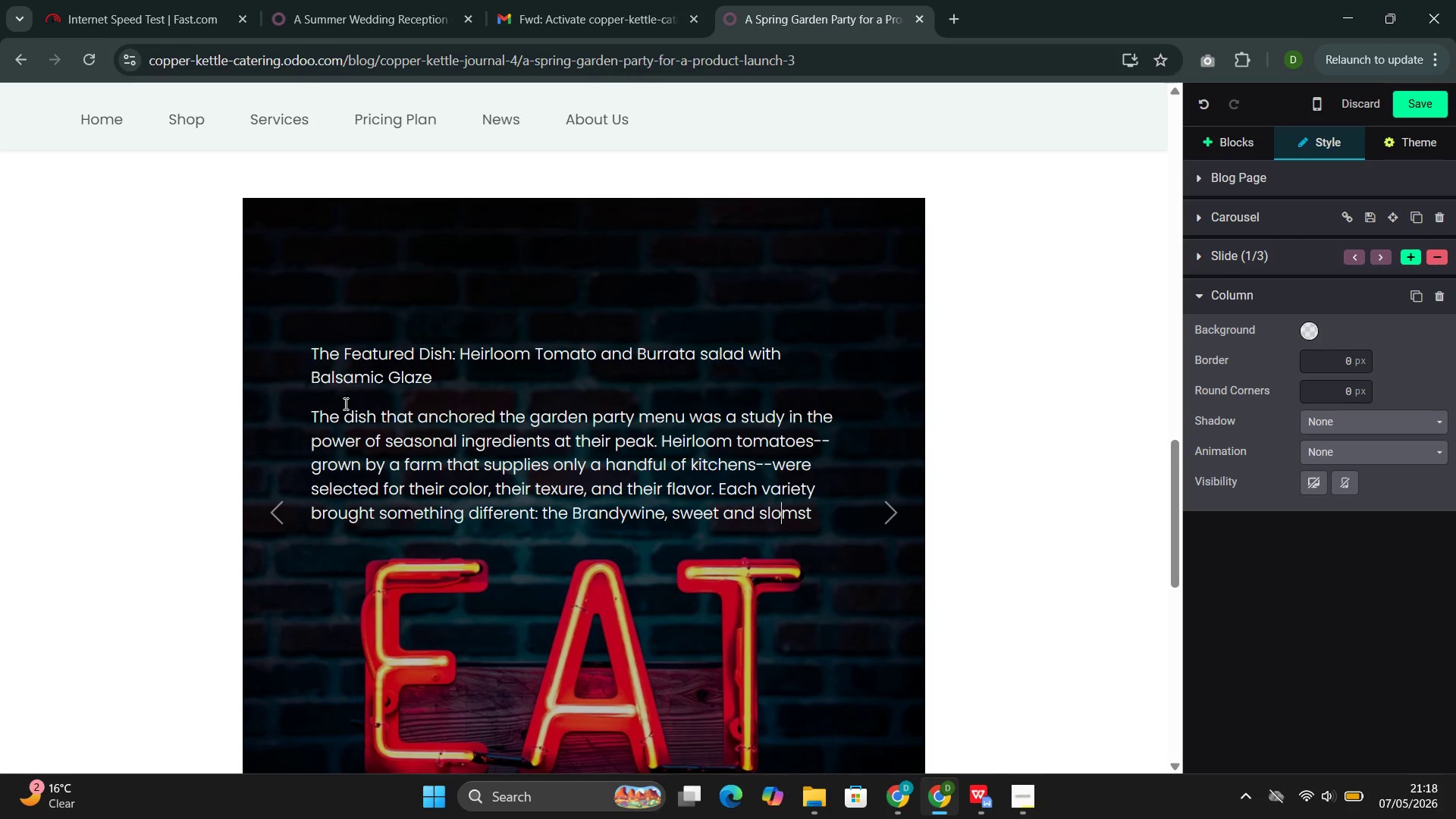 
key(ArrowLeft)
 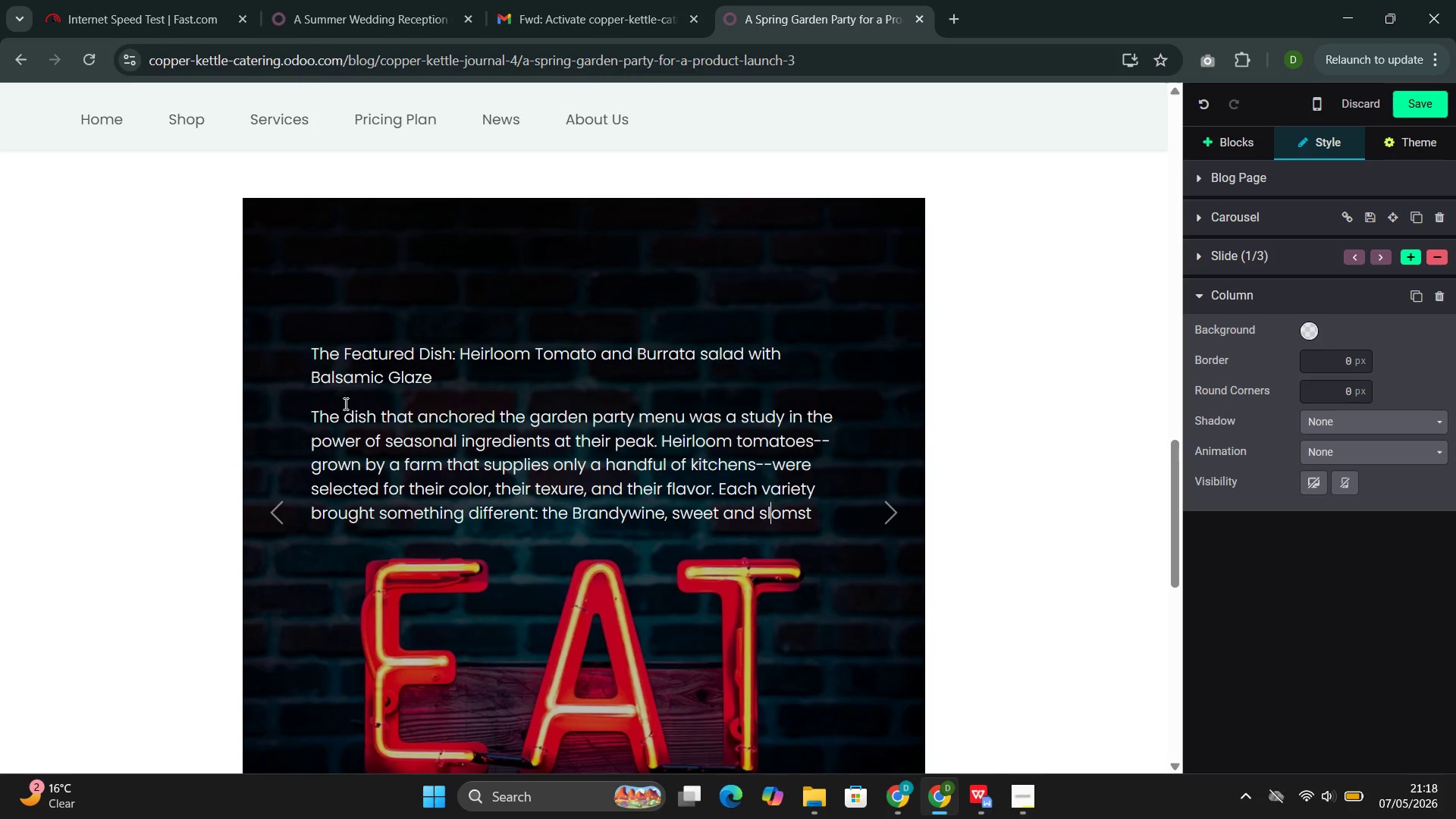 
key(ArrowLeft)
 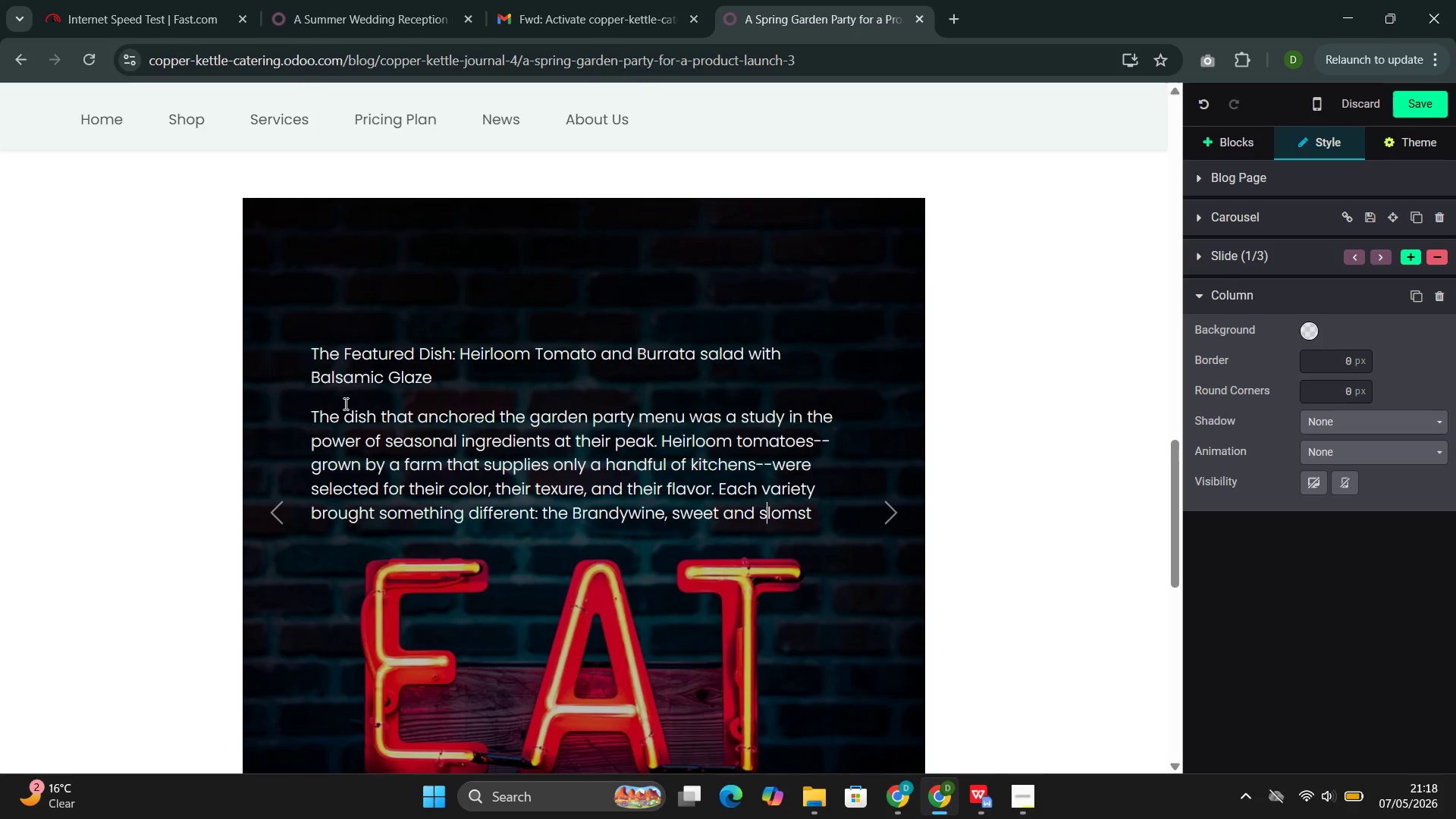 
key(ArrowLeft)
 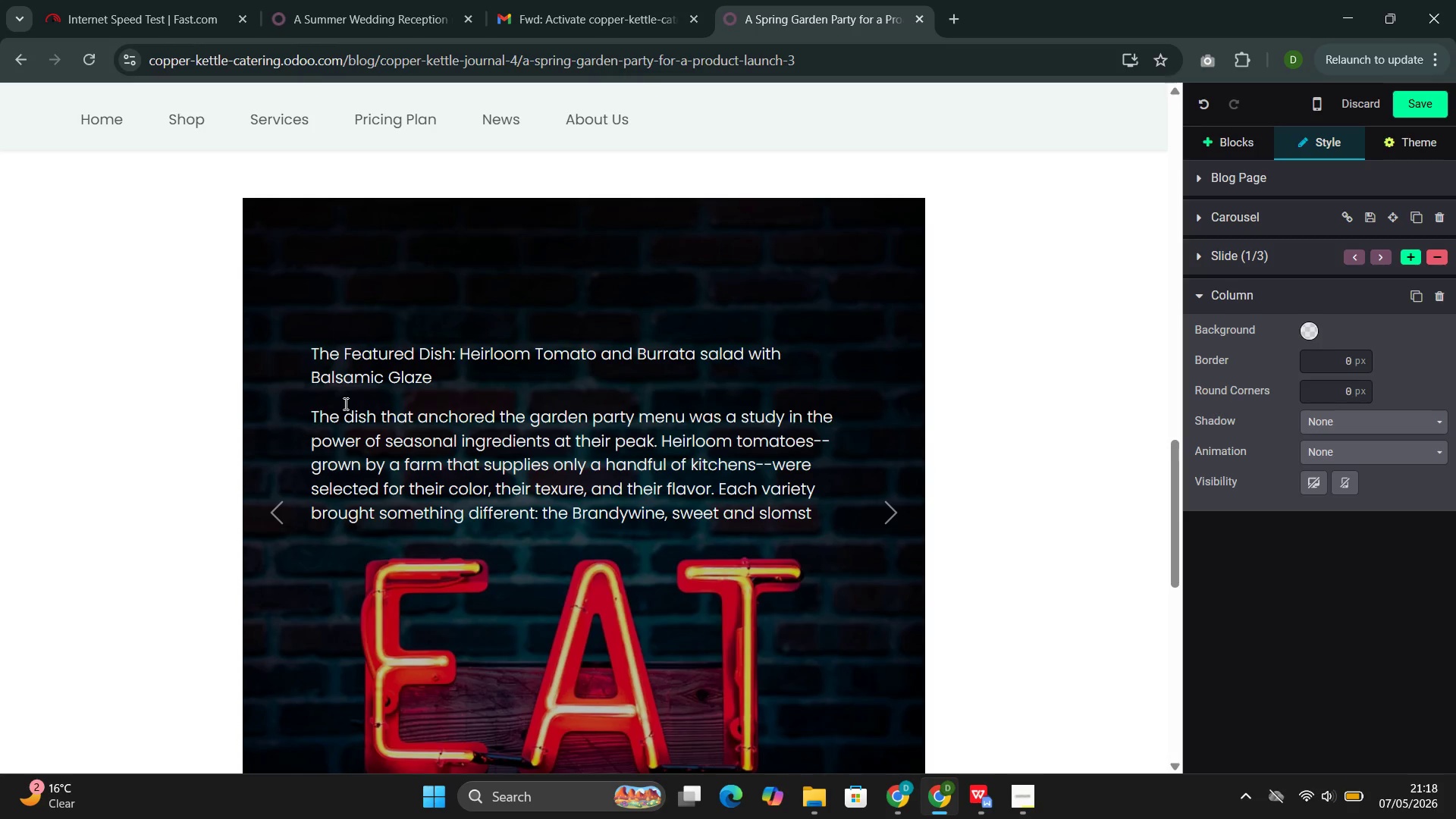 
key(Backspace)
 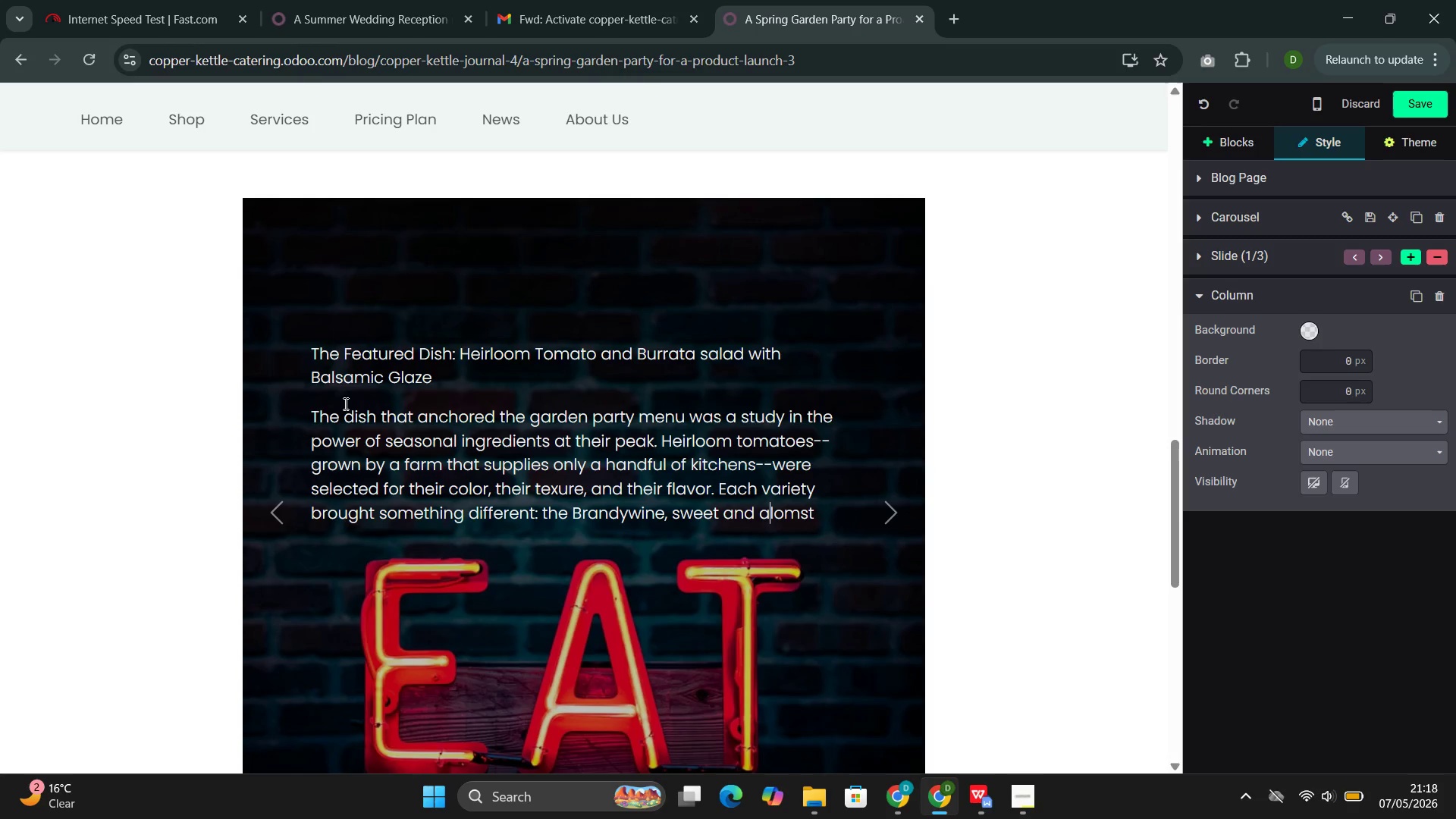 
key(A)
 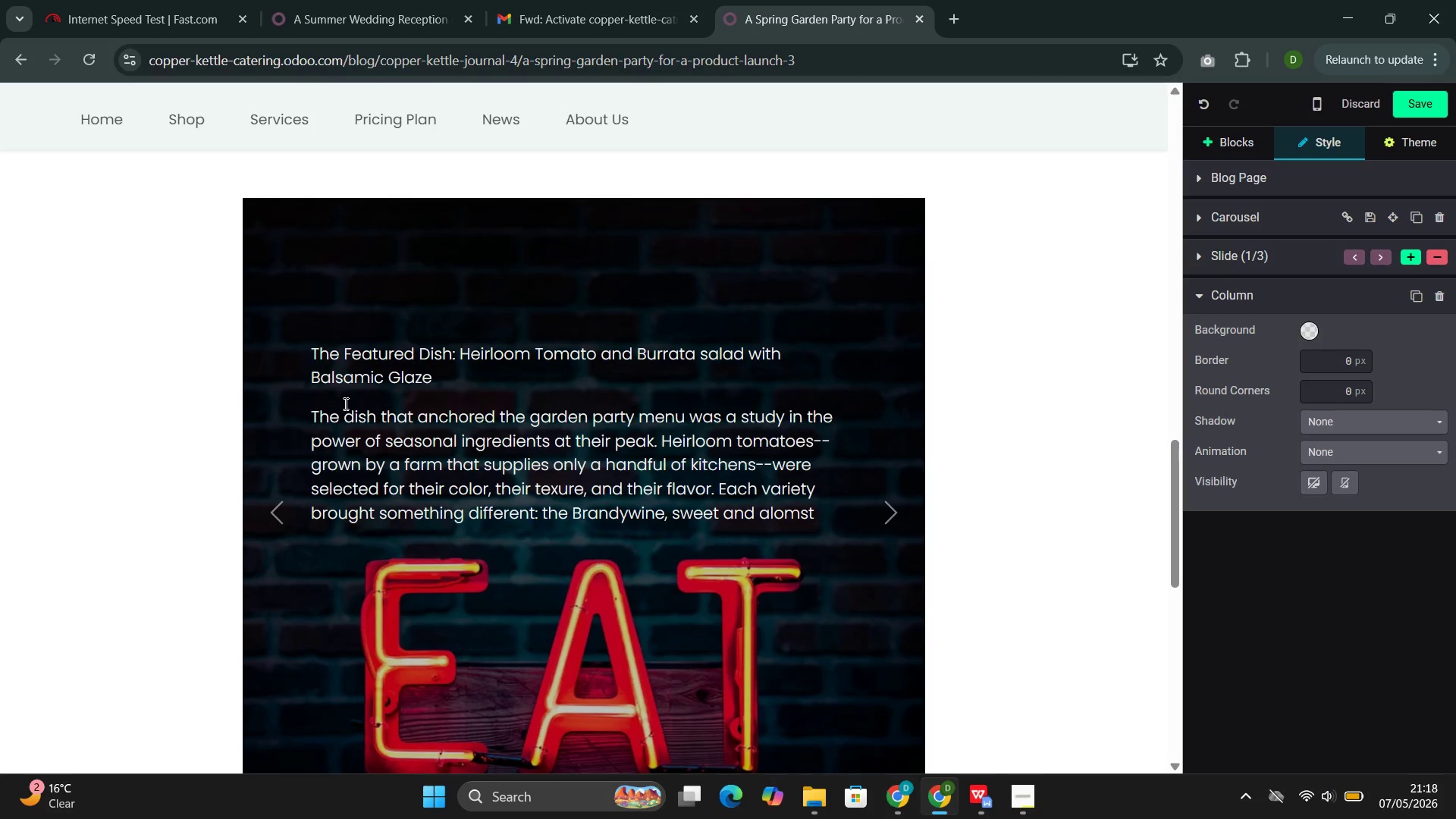 
key(ArrowRight)
 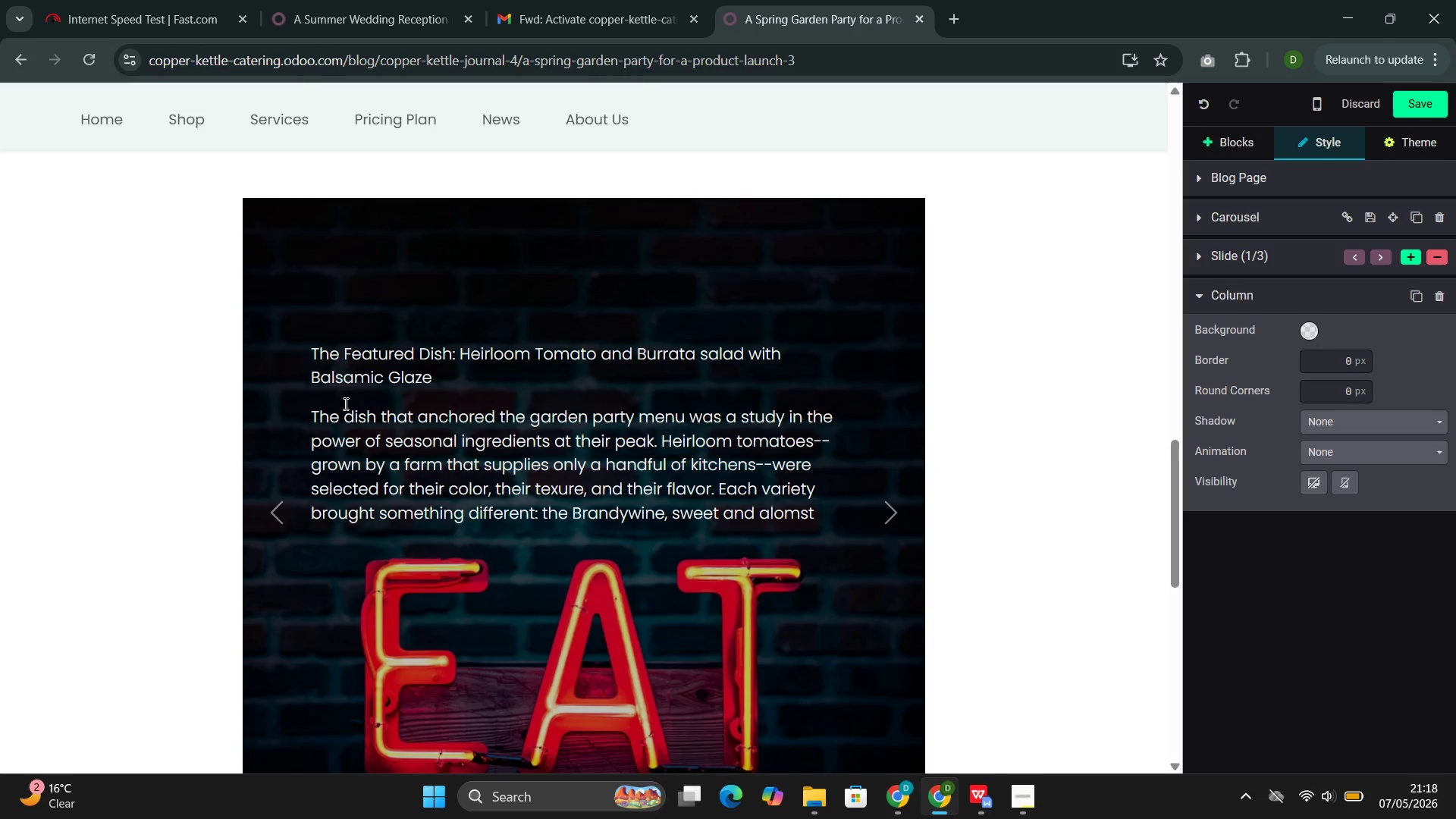 
key(ArrowRight)
 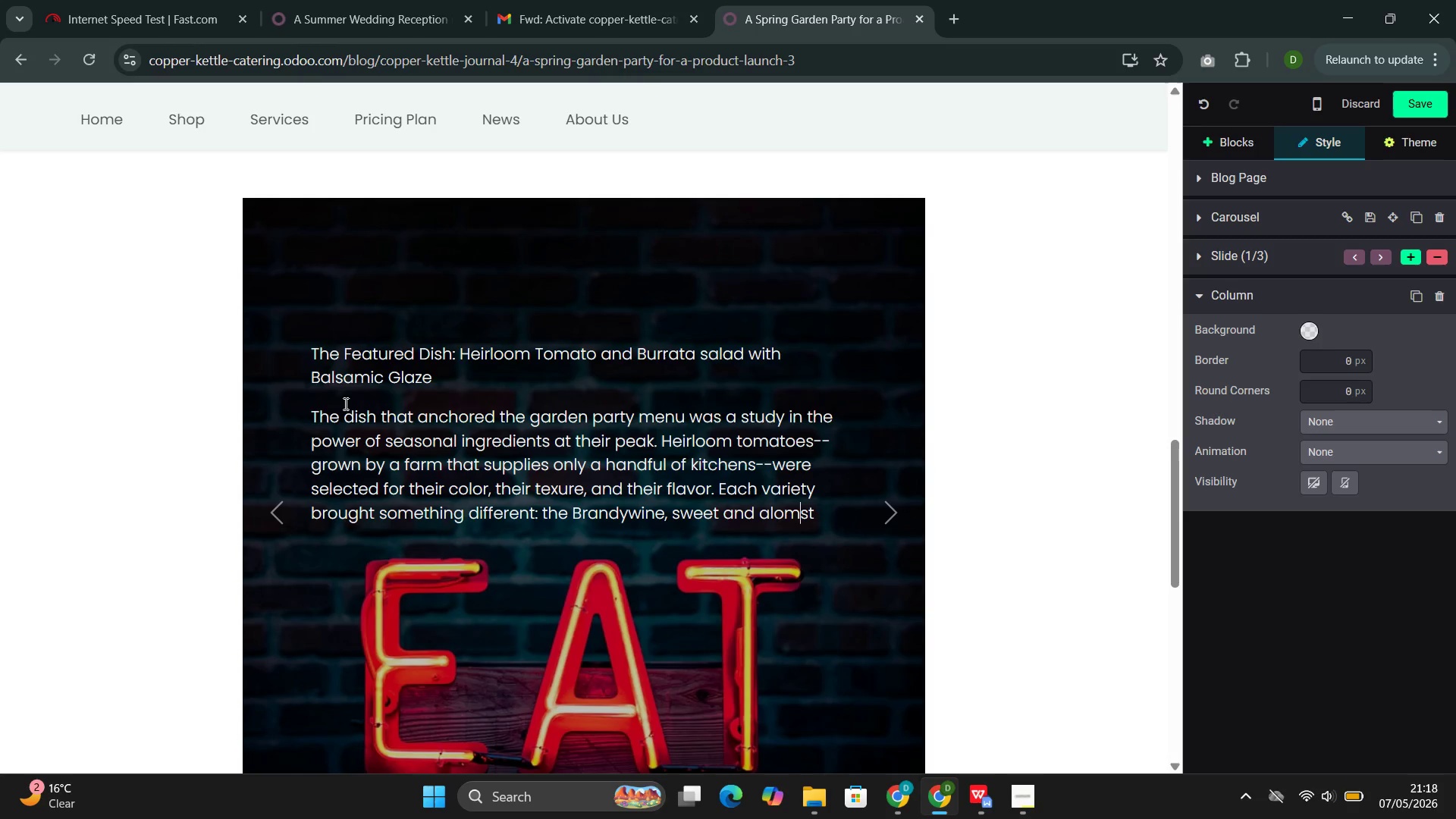 
key(ArrowRight)
 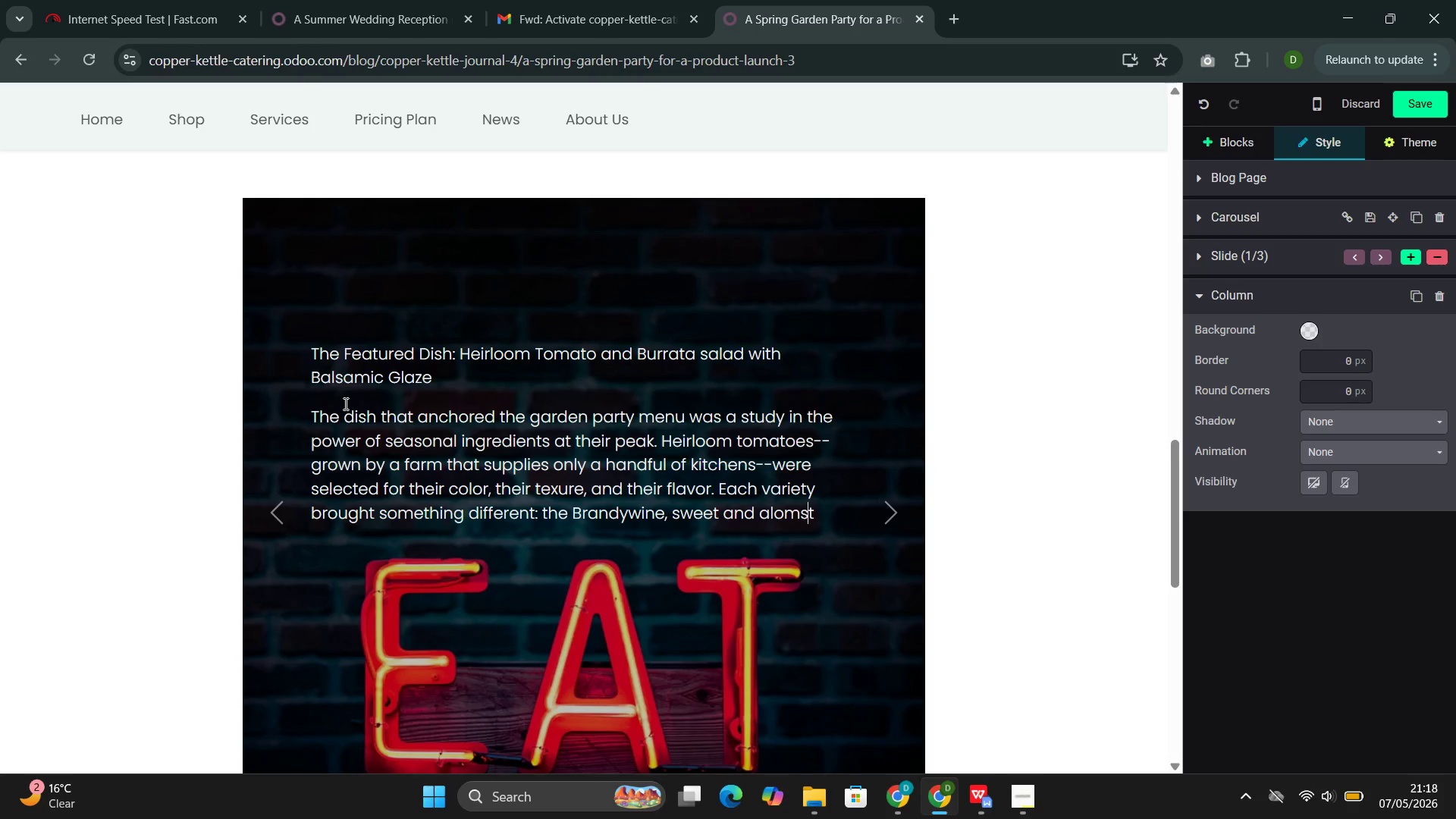 
key(ArrowRight)
 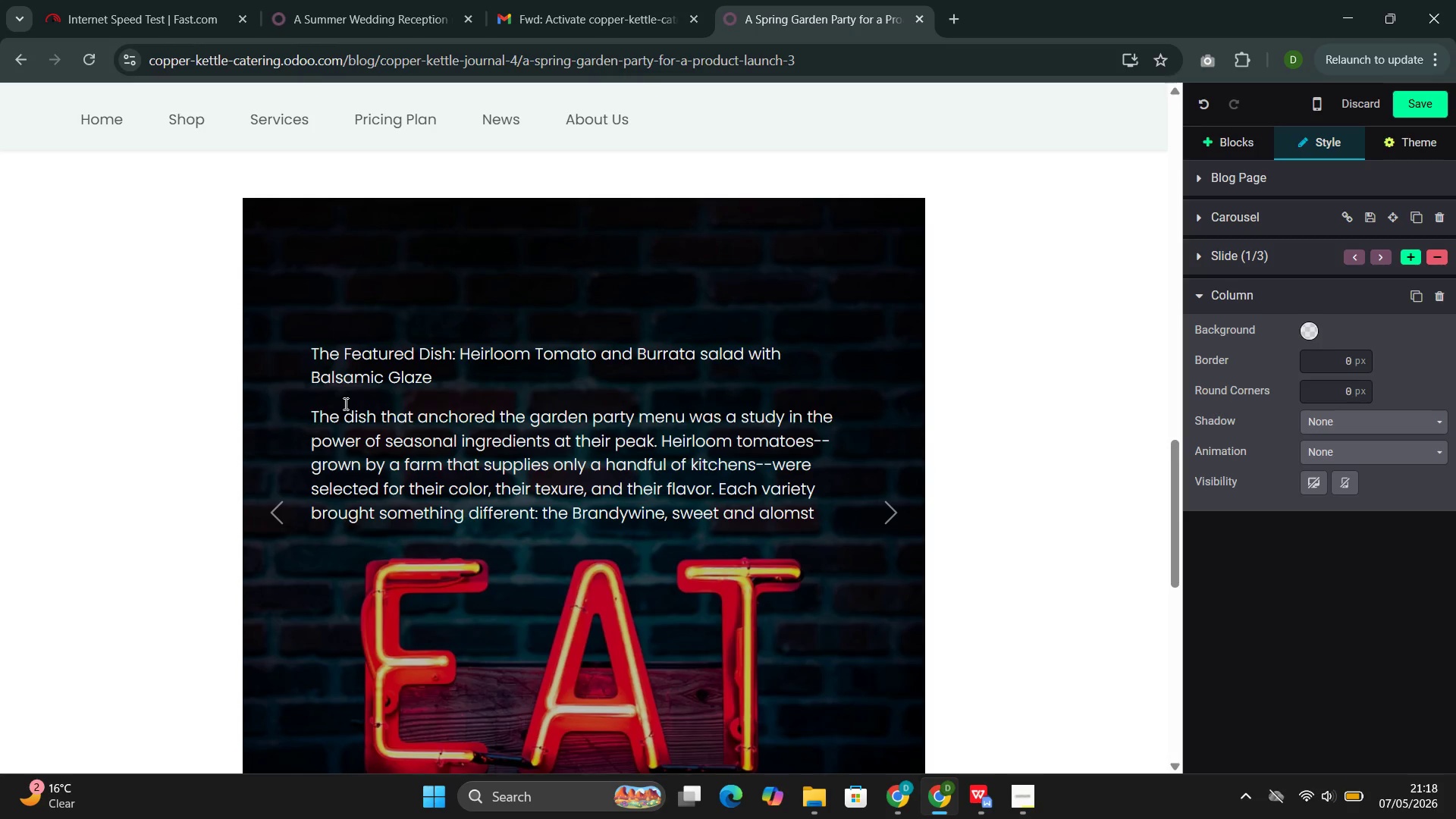 
key(ArrowRight)
 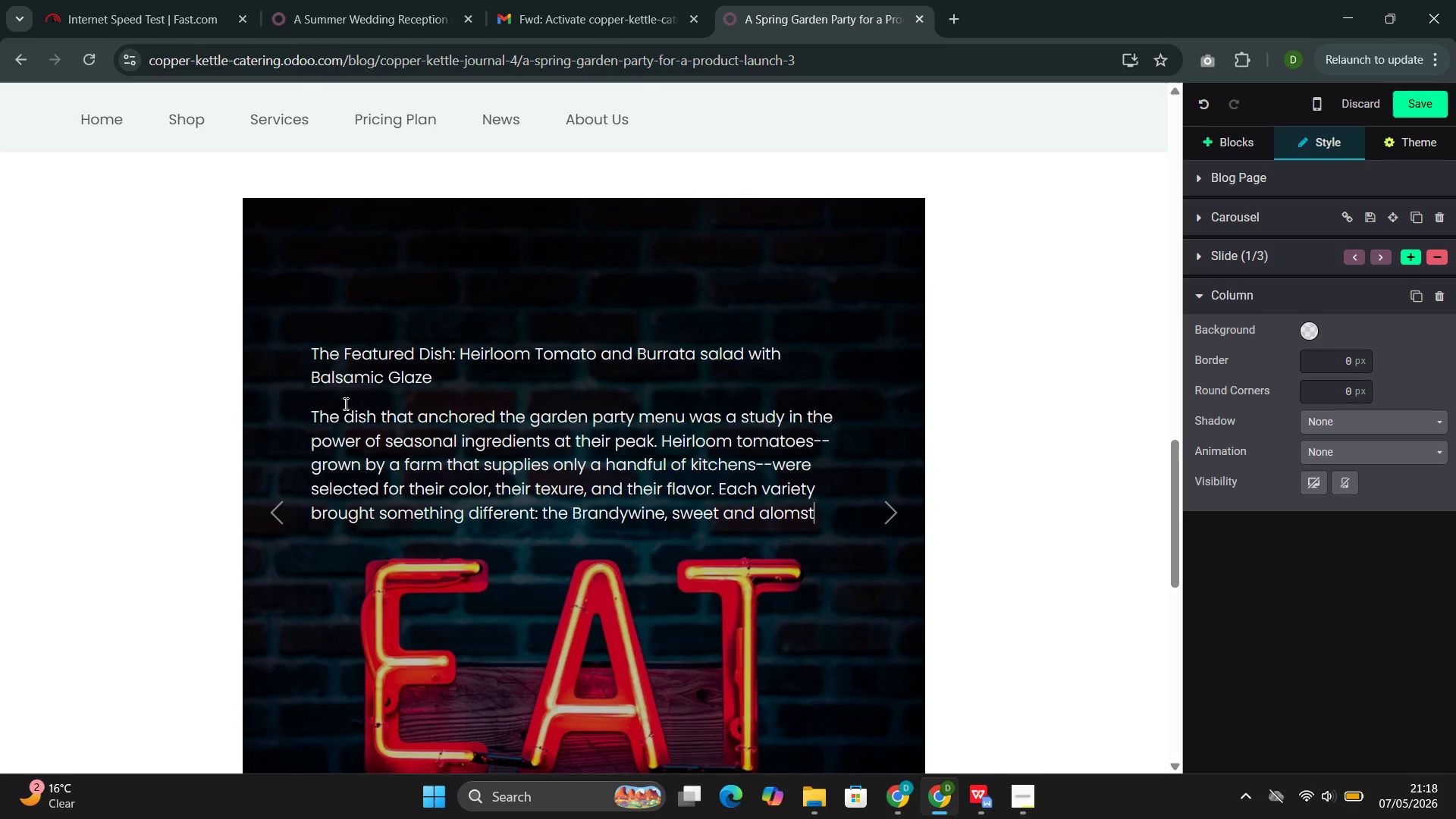 
wait(35.95)
 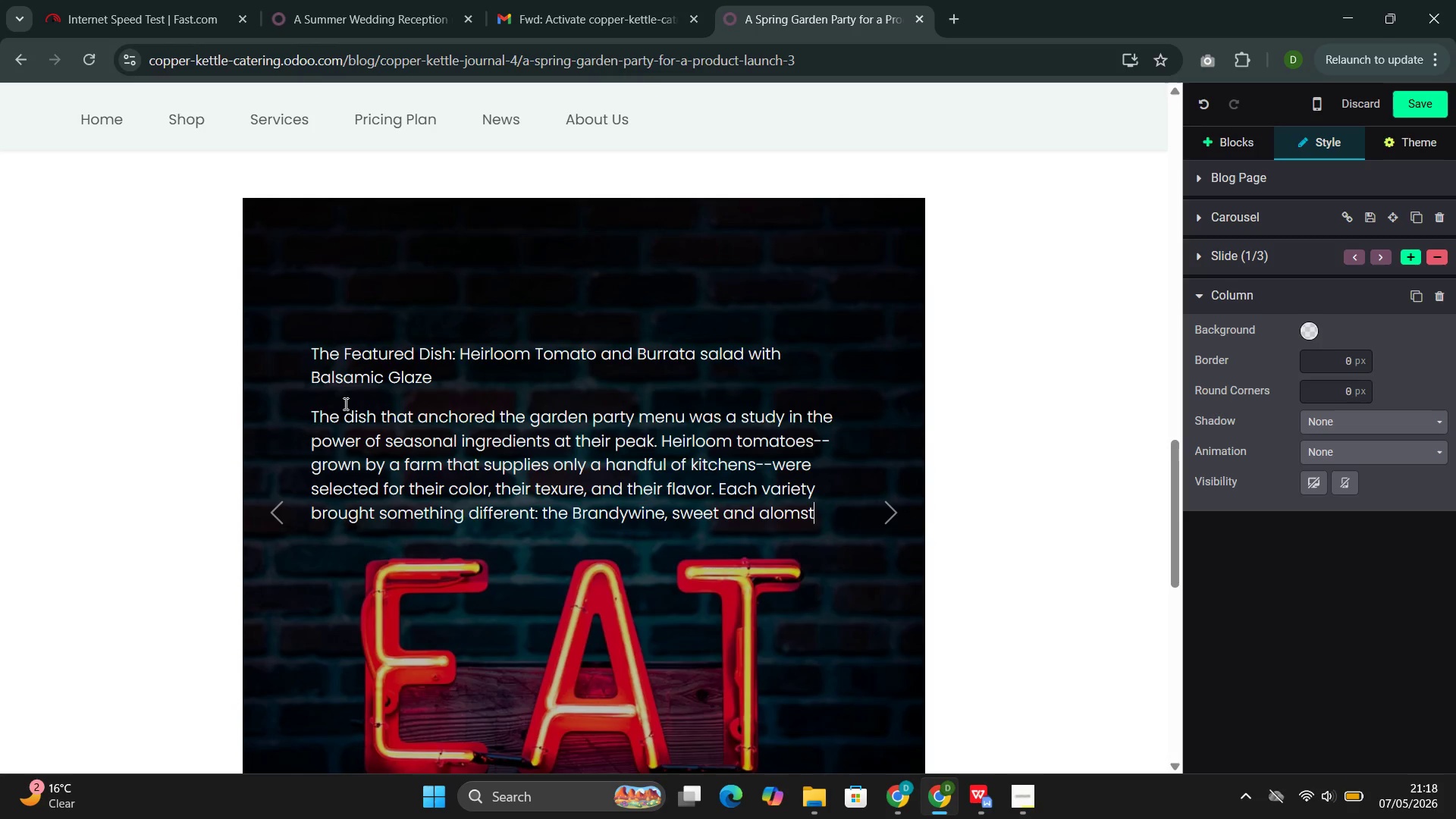 
type( x)
key(Backspace)
type(creamy )
key(Backspace)
type(.  )
key(Backspace)
type(The Green Zebra, bringht)
 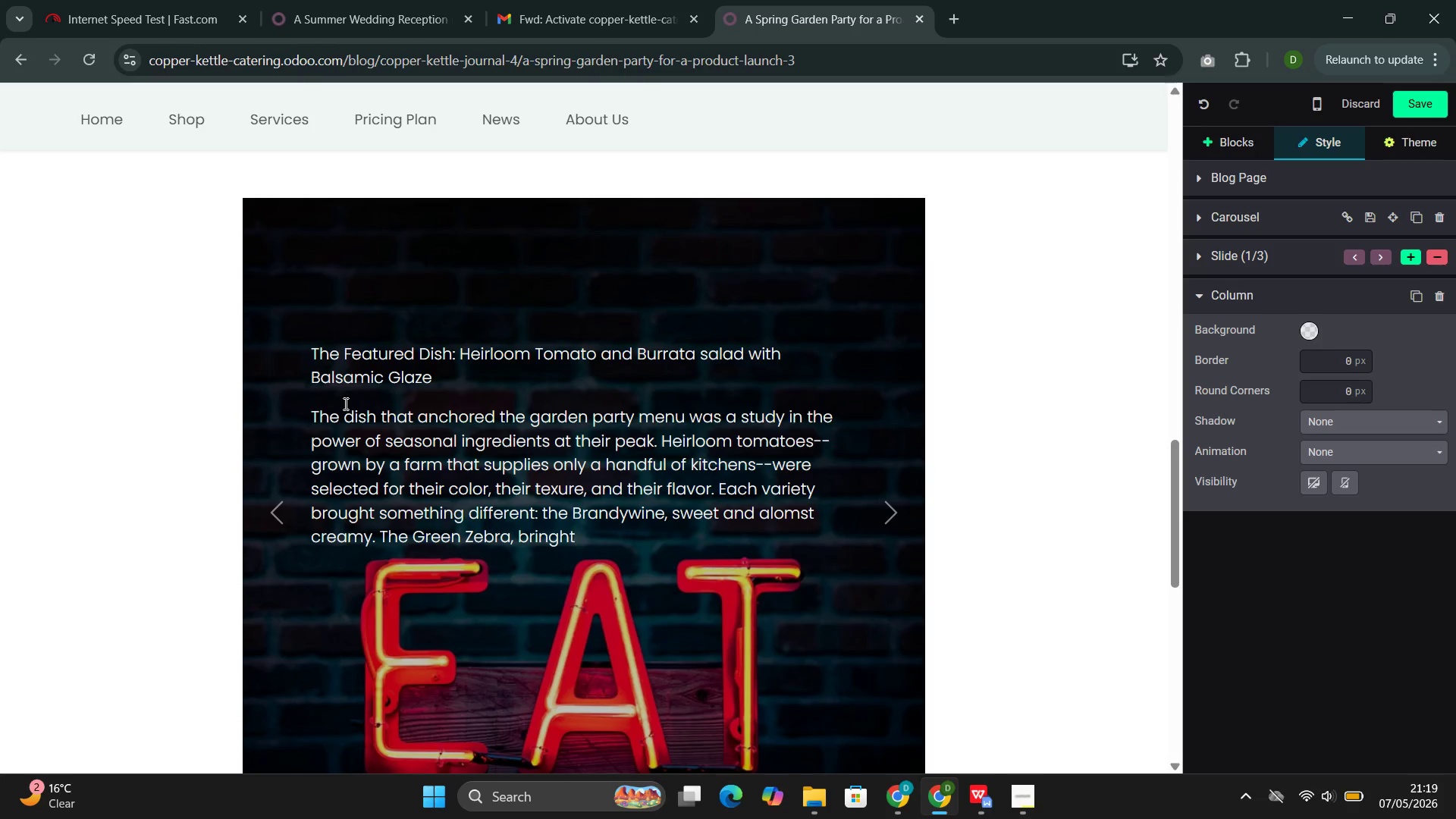 
key(ArrowLeft)
 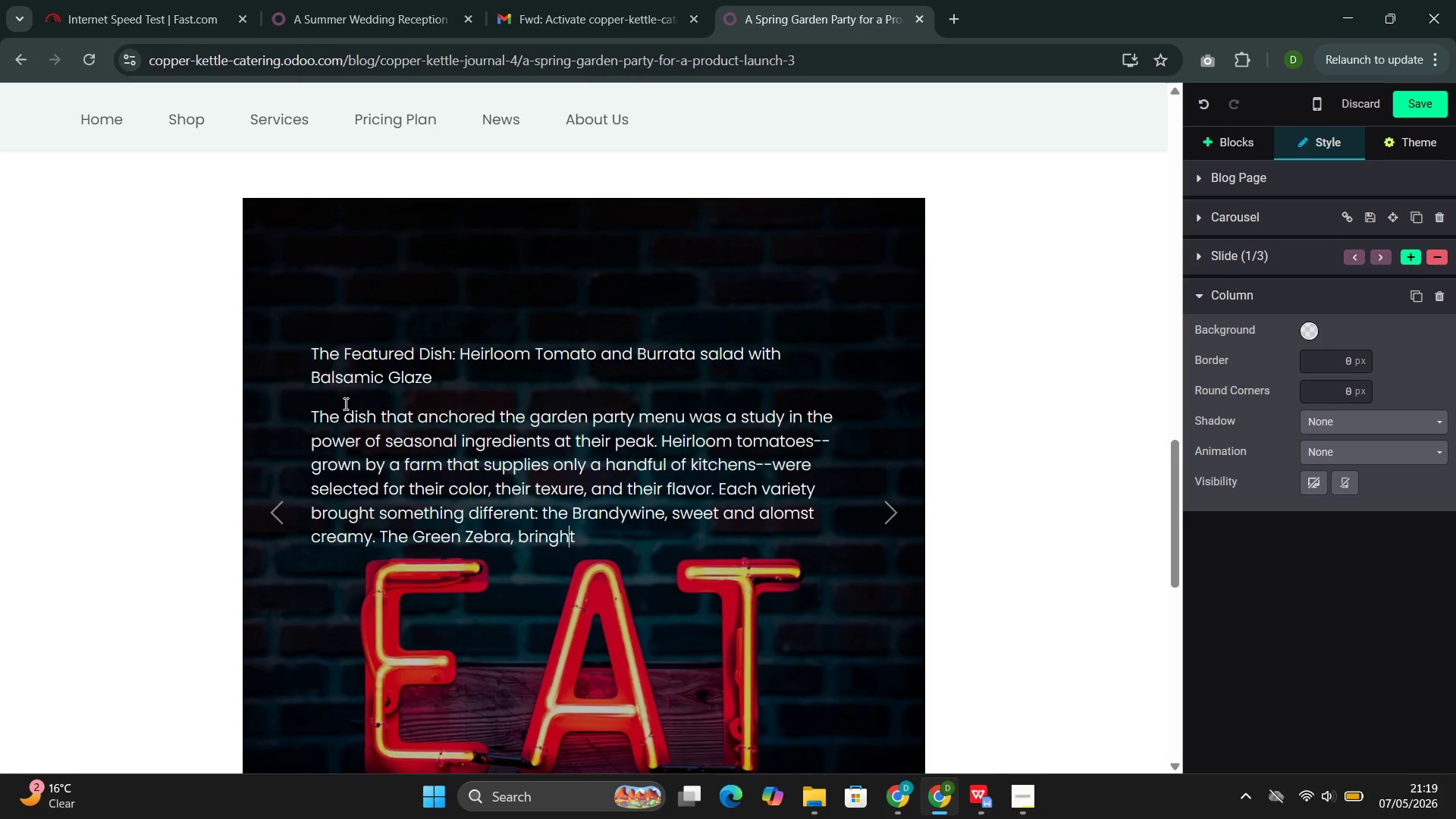 
key(ArrowLeft)
 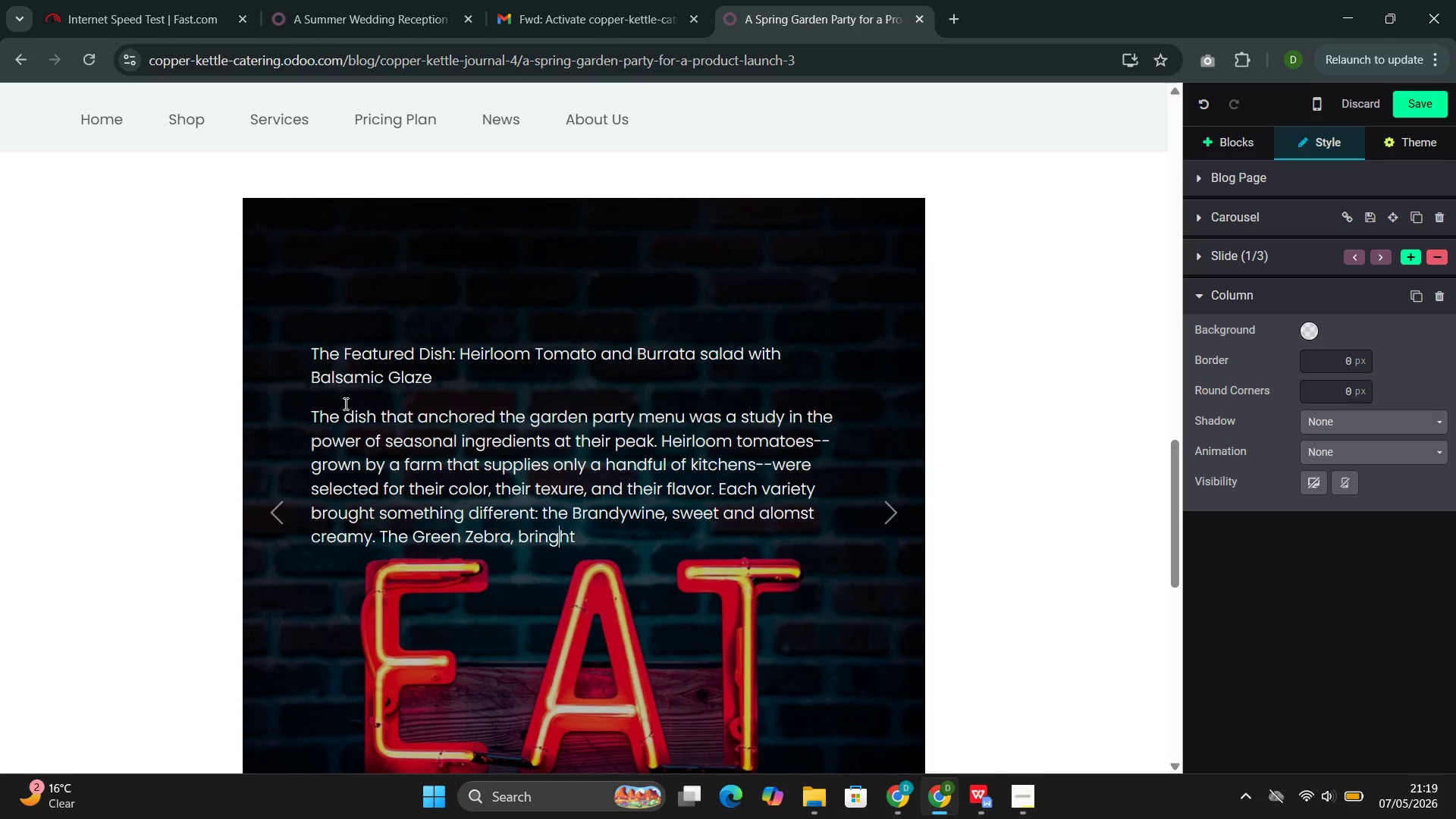 
key(ArrowLeft)
 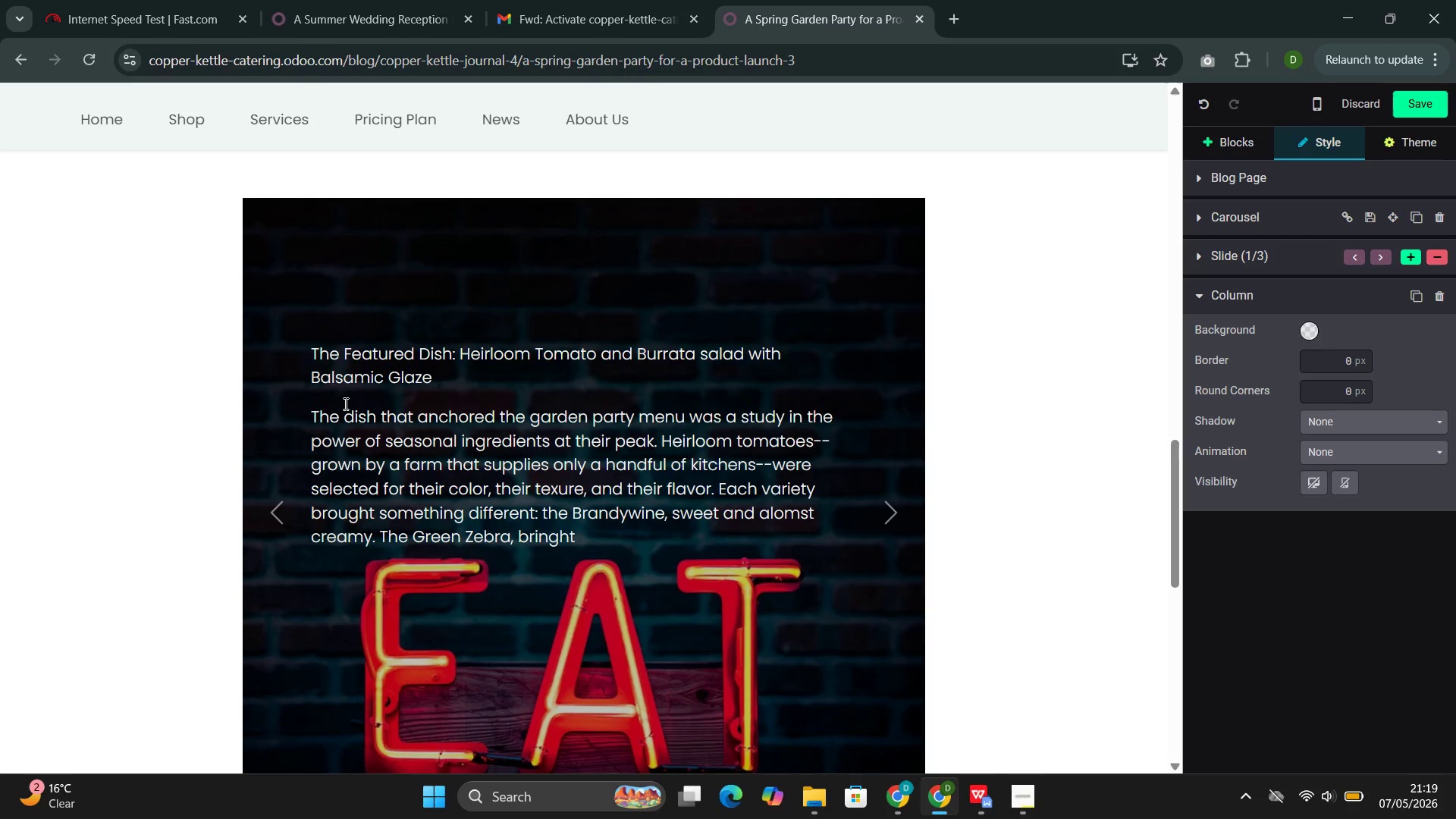 
key(Backspace)
 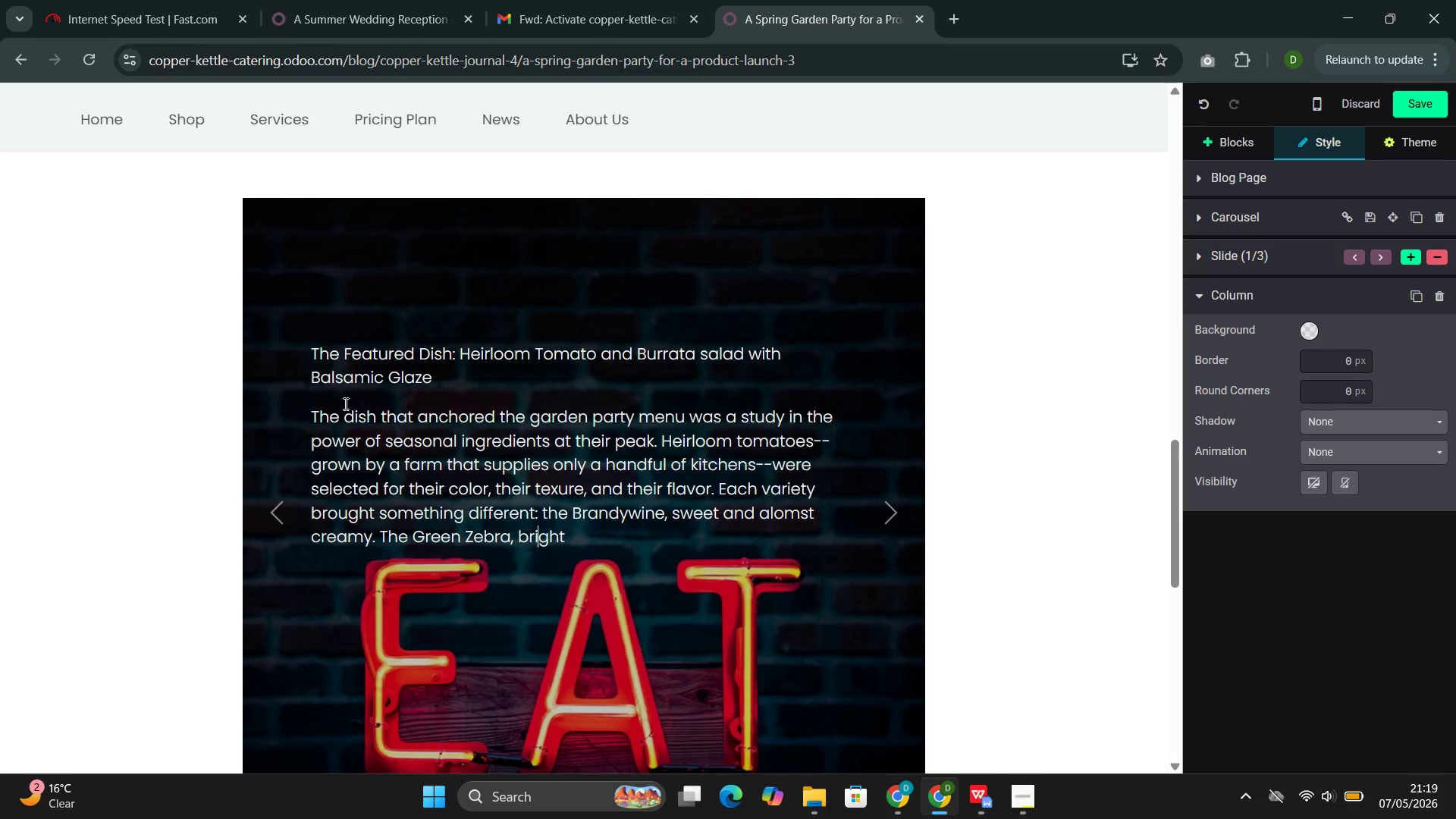 
key(ArrowRight)
 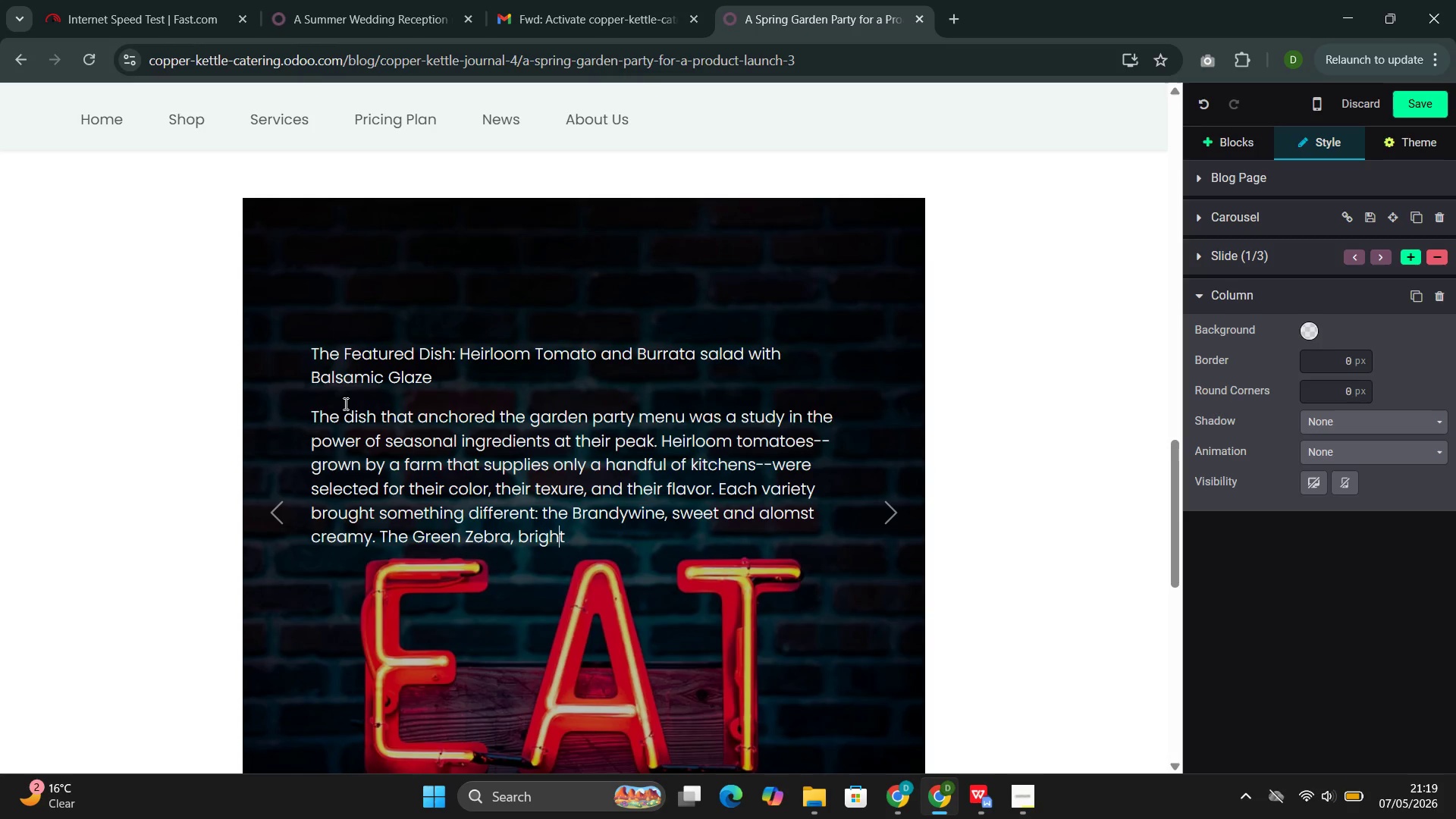 
key(ArrowRight)
 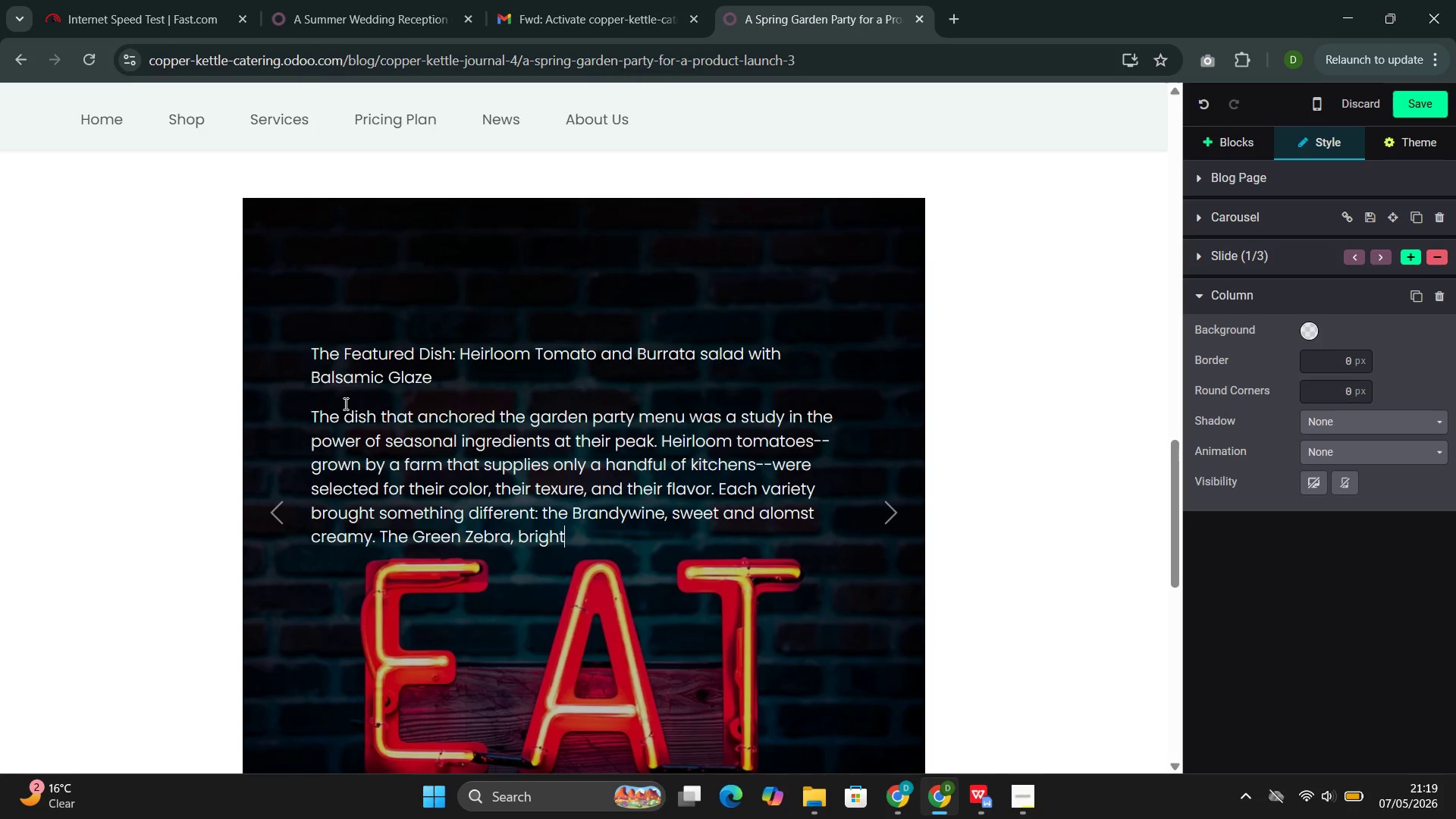 
key(ArrowRight)
 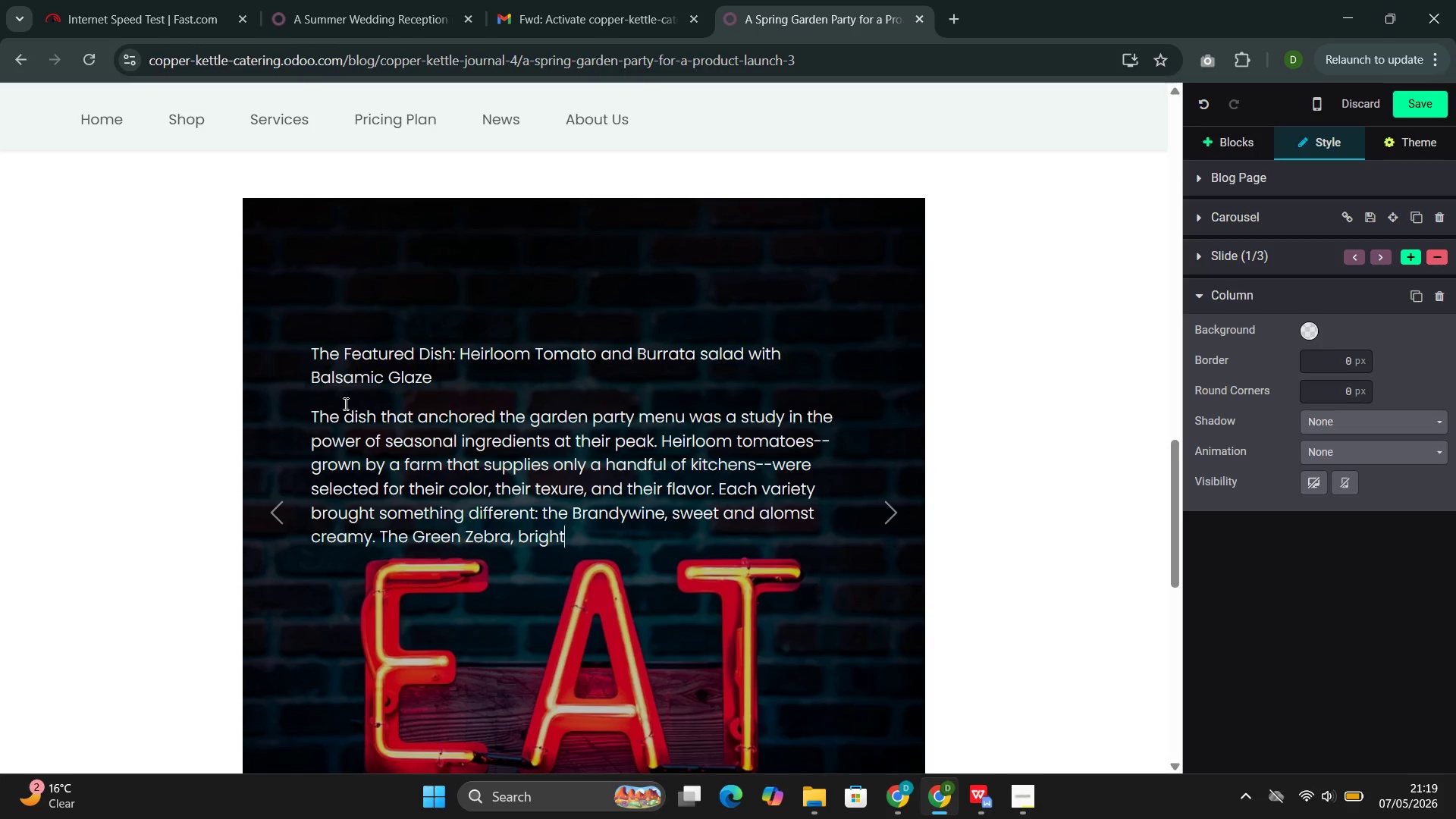 
type( and slightly r)
key(Backspace)
type(tart. The cherokee Purple)
 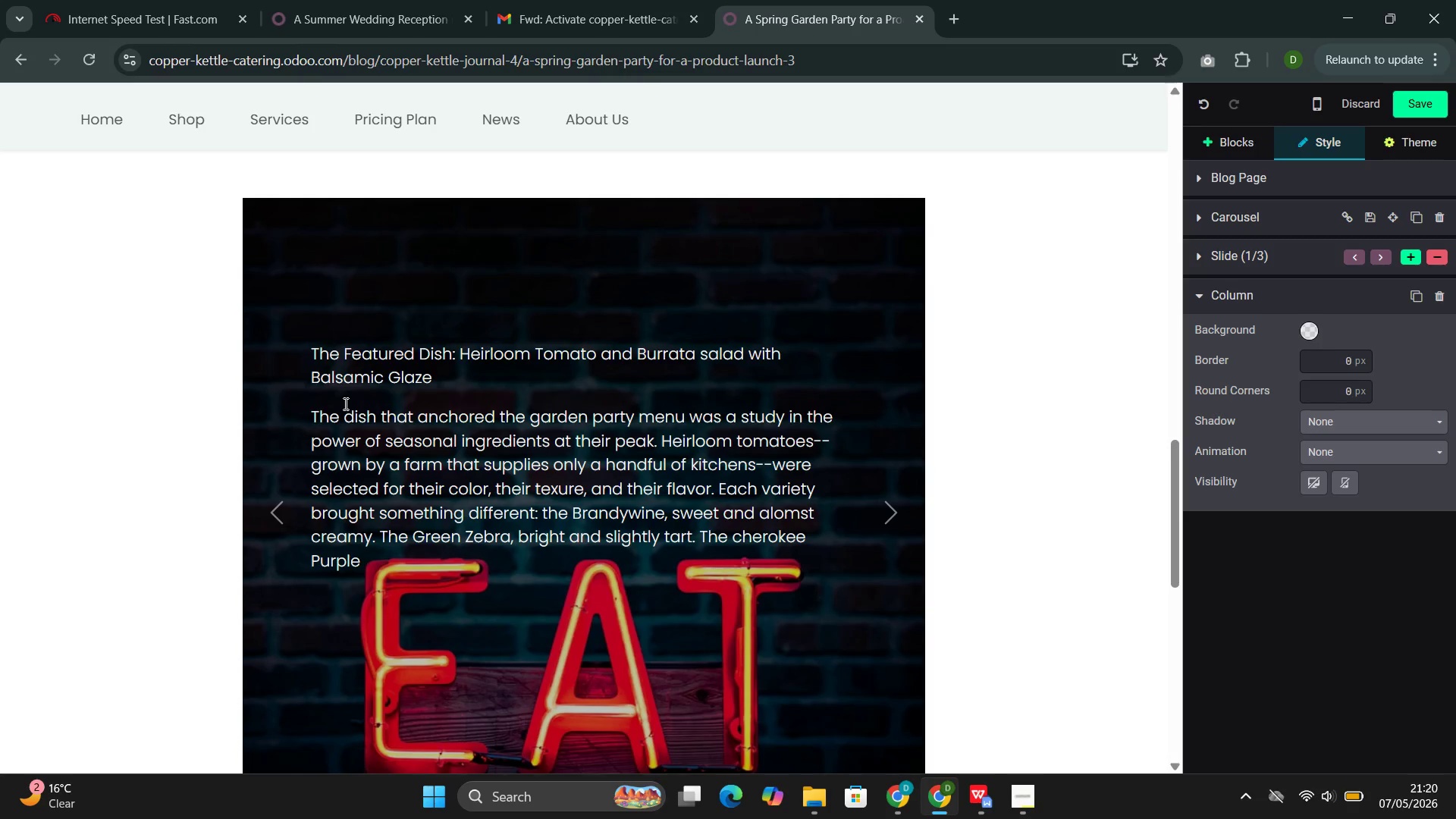 
wait(5.09)
 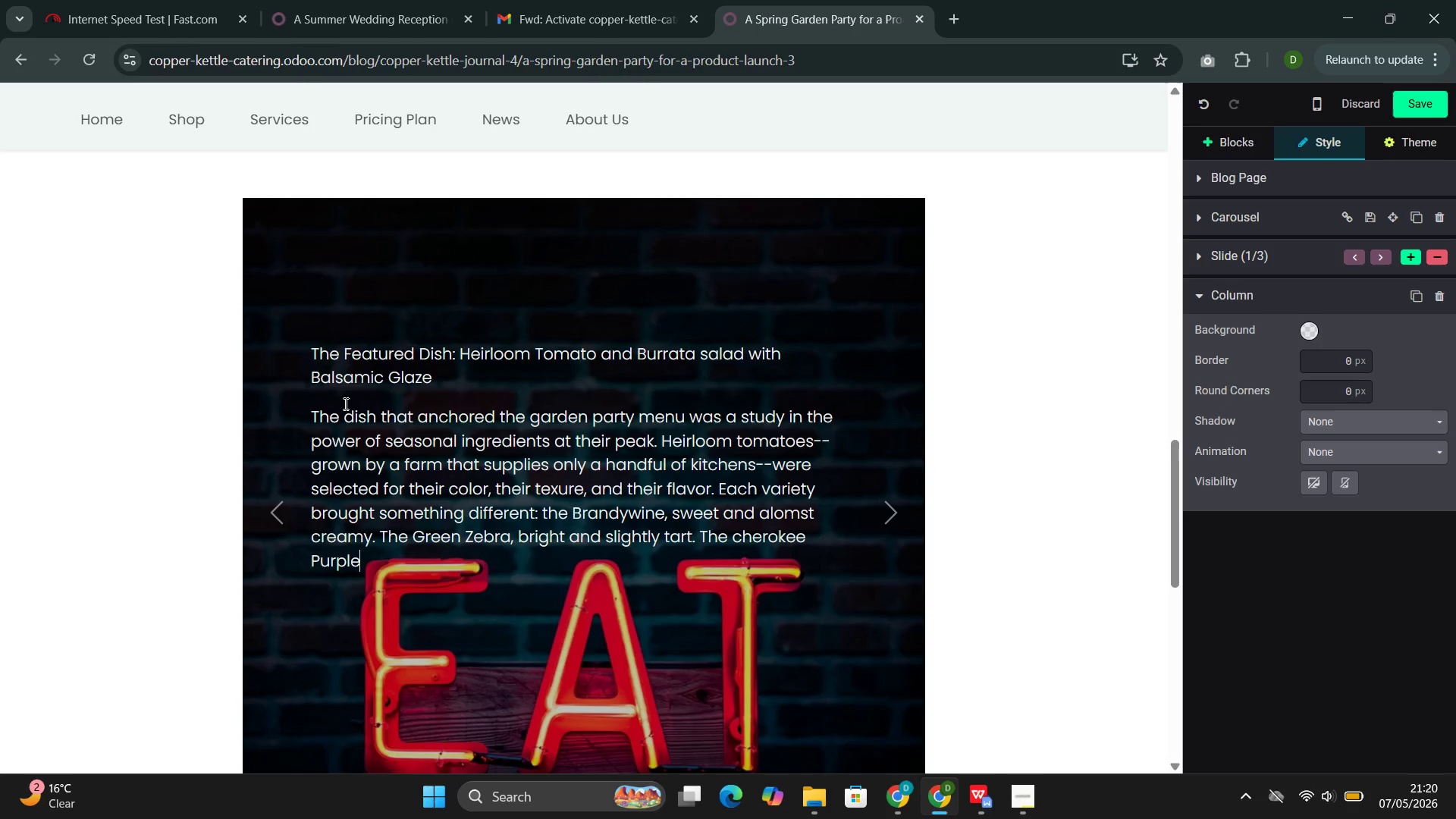 
left_click([745, 539])
 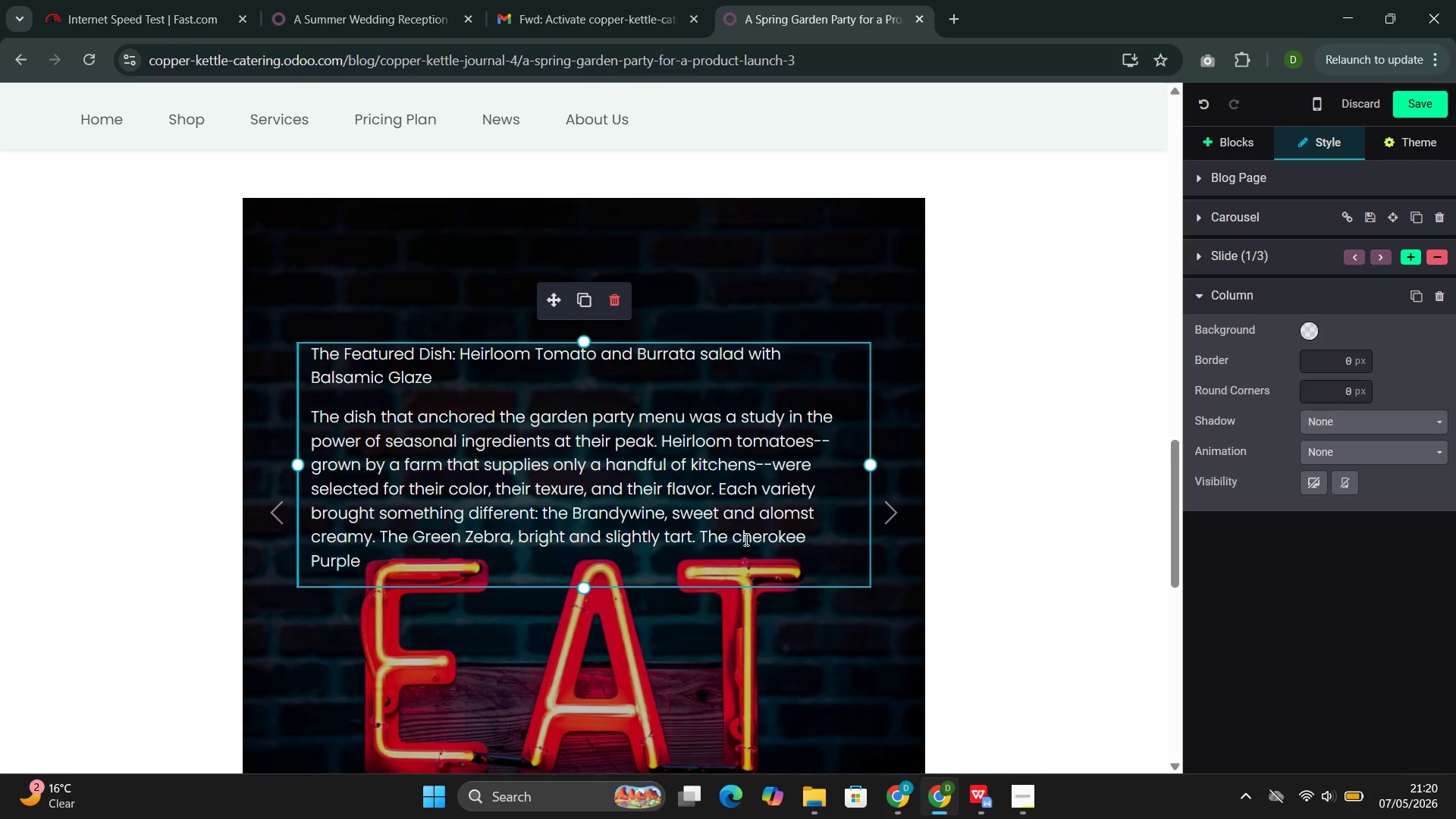 
key(Backspace)
 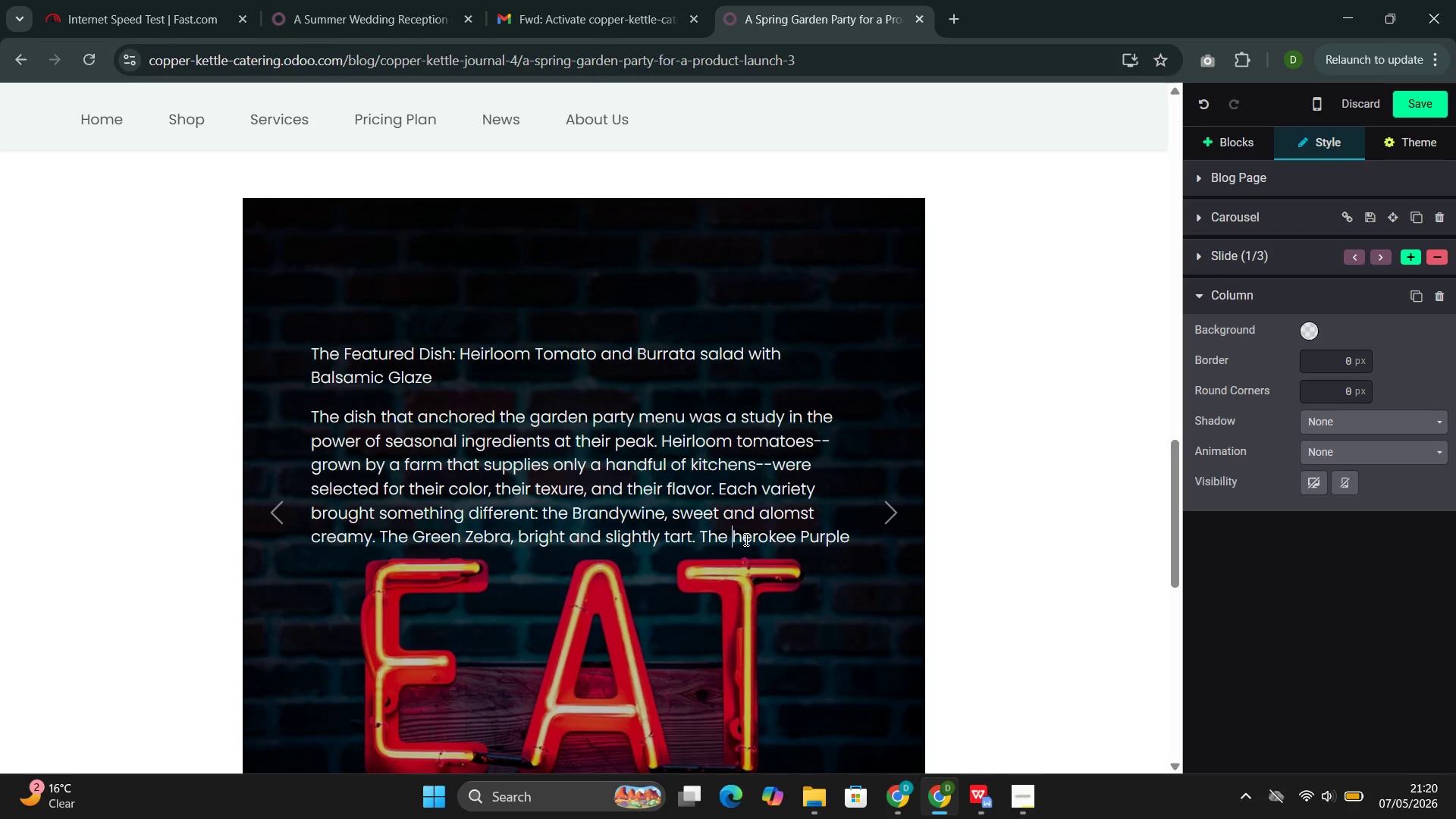 
key(Shift+C)
 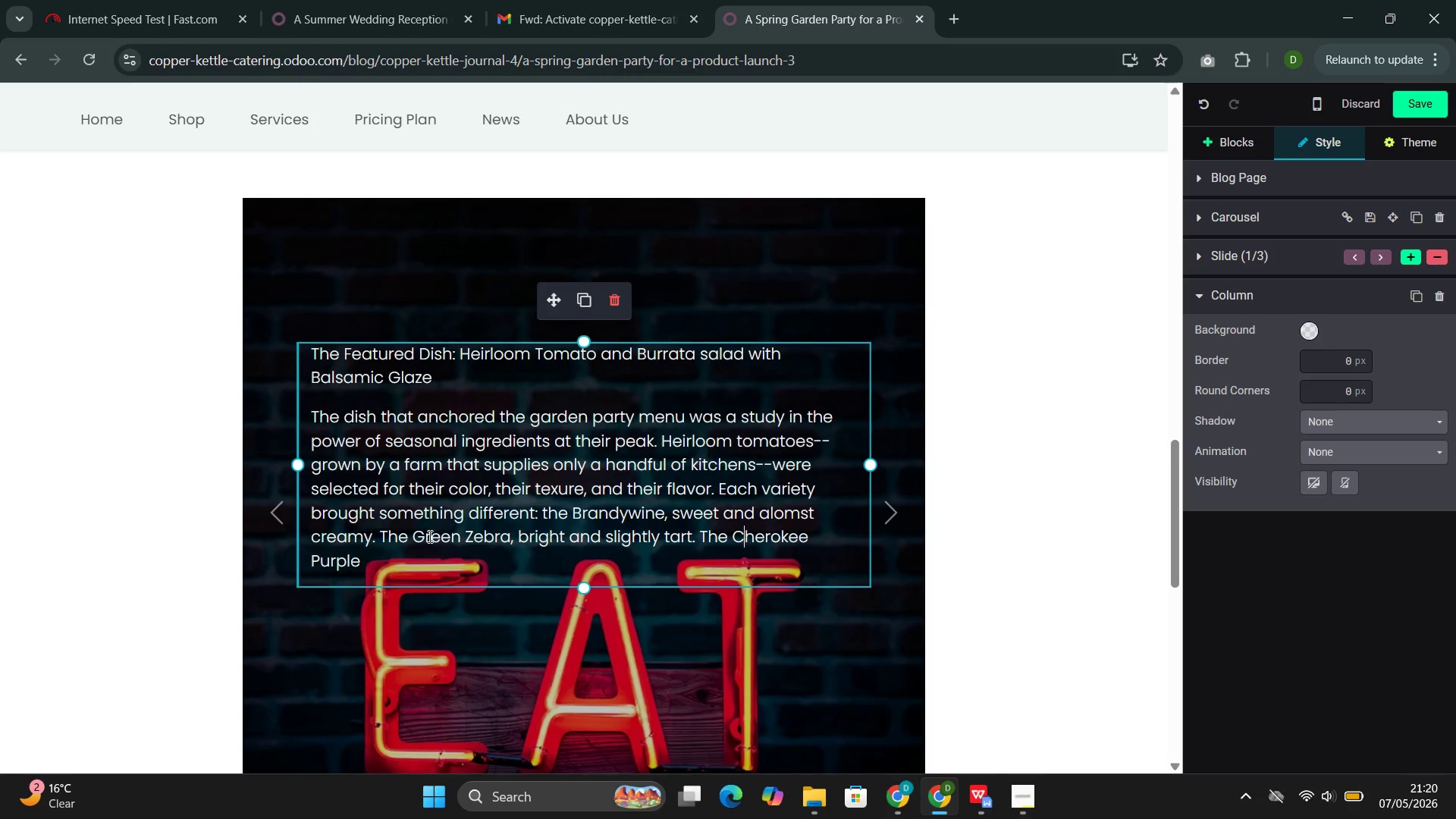 
left_click([384, 557])
 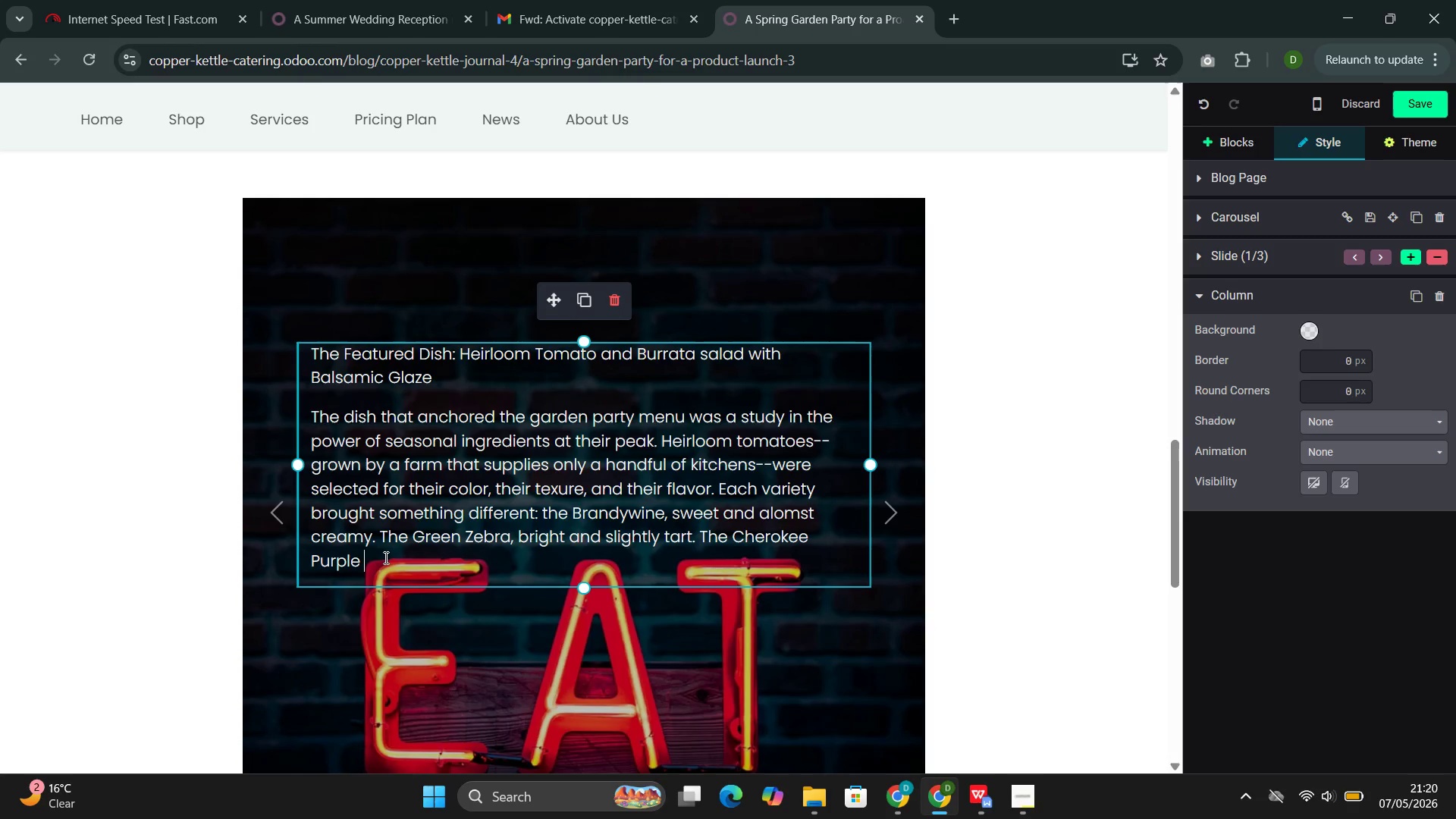 
key(Backspace)
type(, deep and complex)
 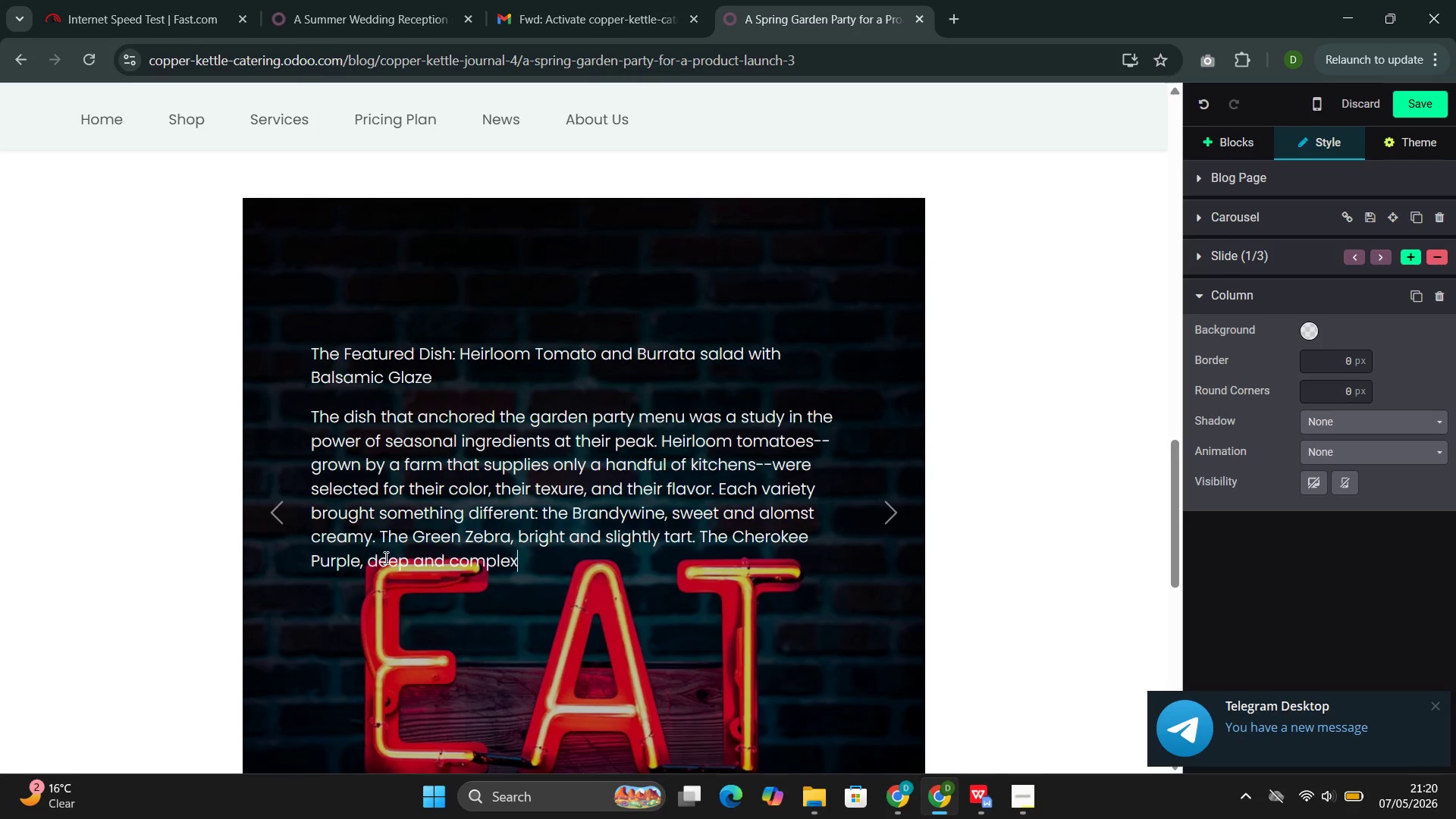 
wait(27.28)
 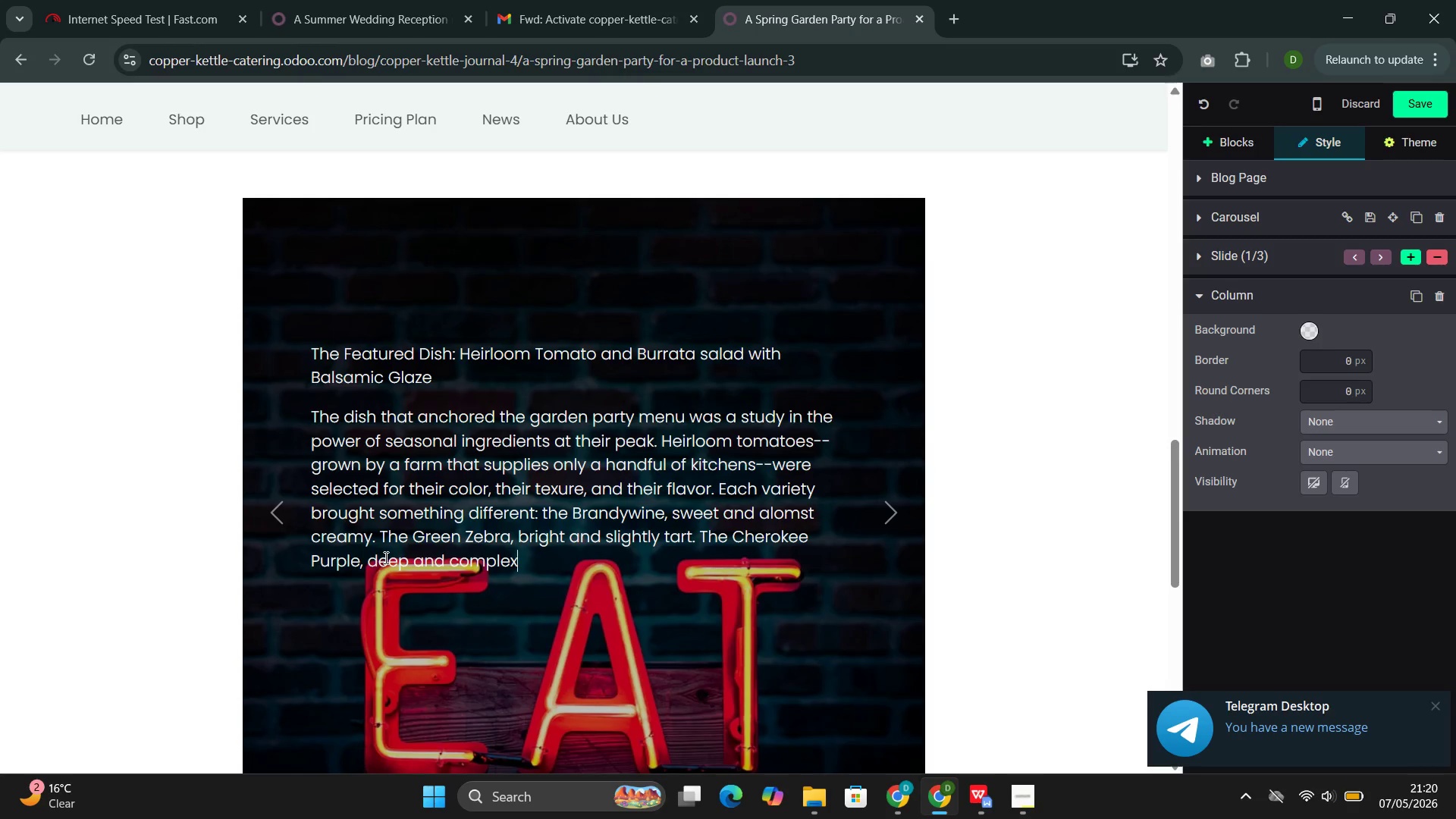 
key(Period)
 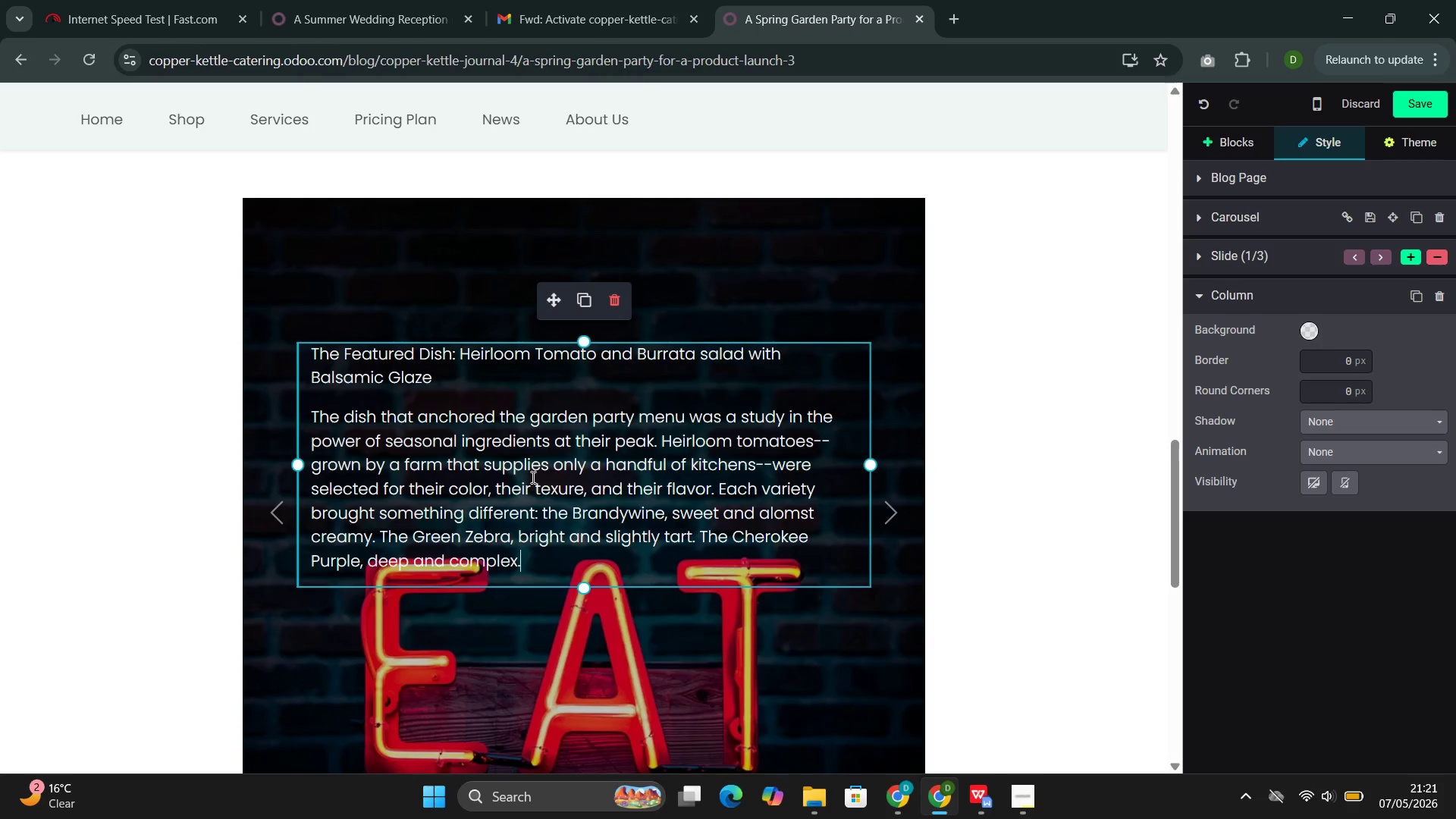 
wait(56.88)
 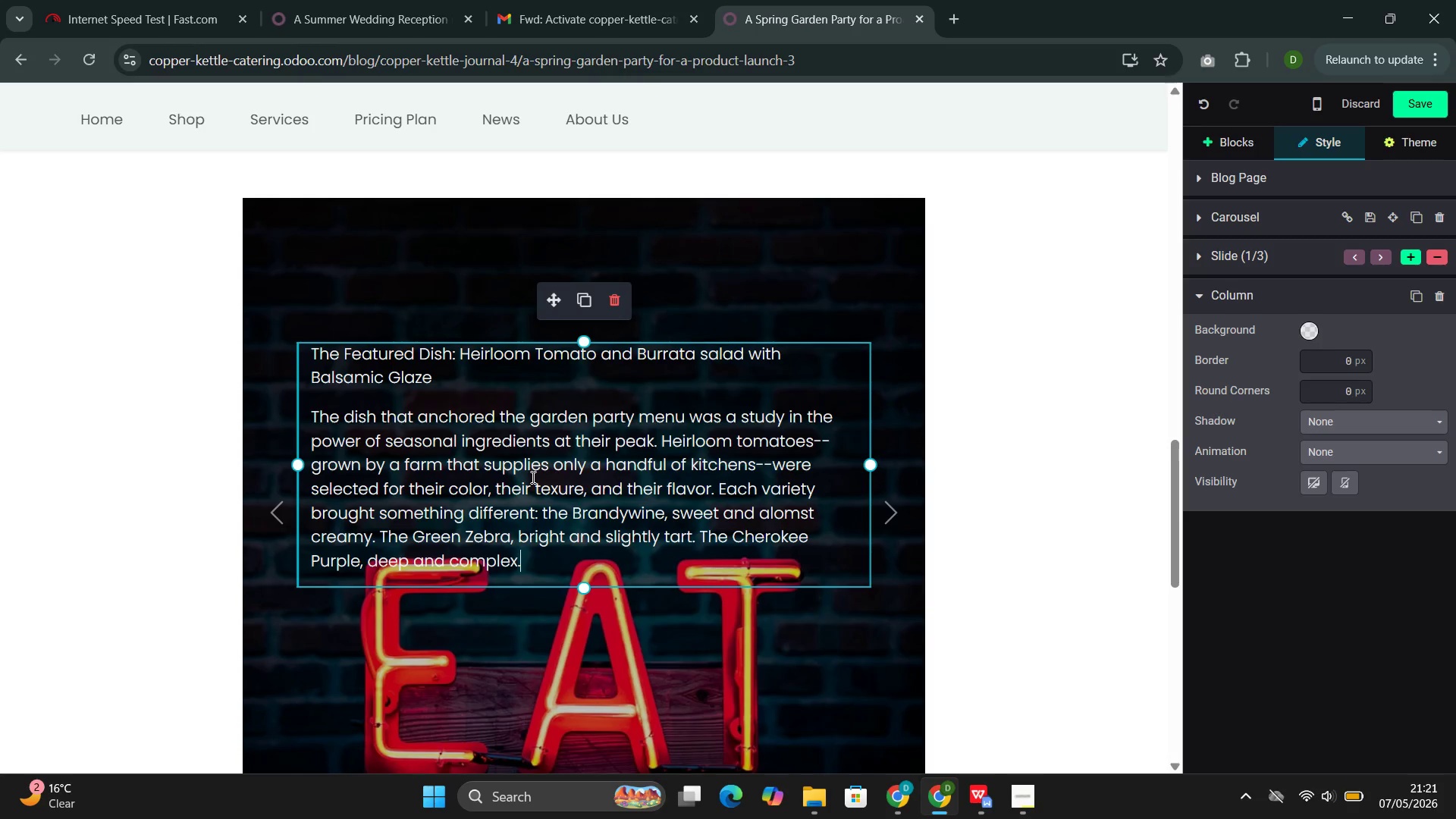 
left_click([900, 519])
 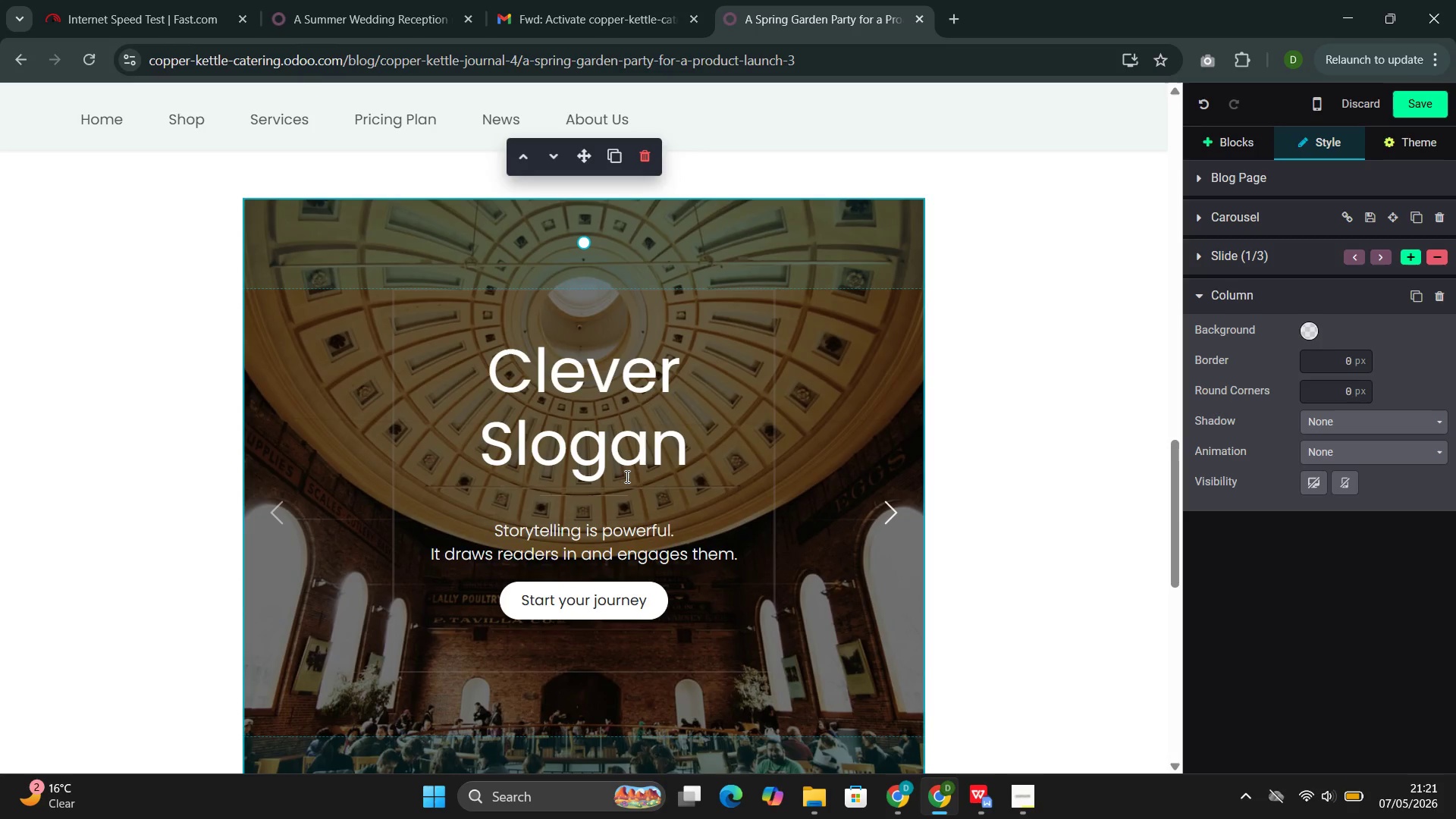 
left_click([617, 487])
 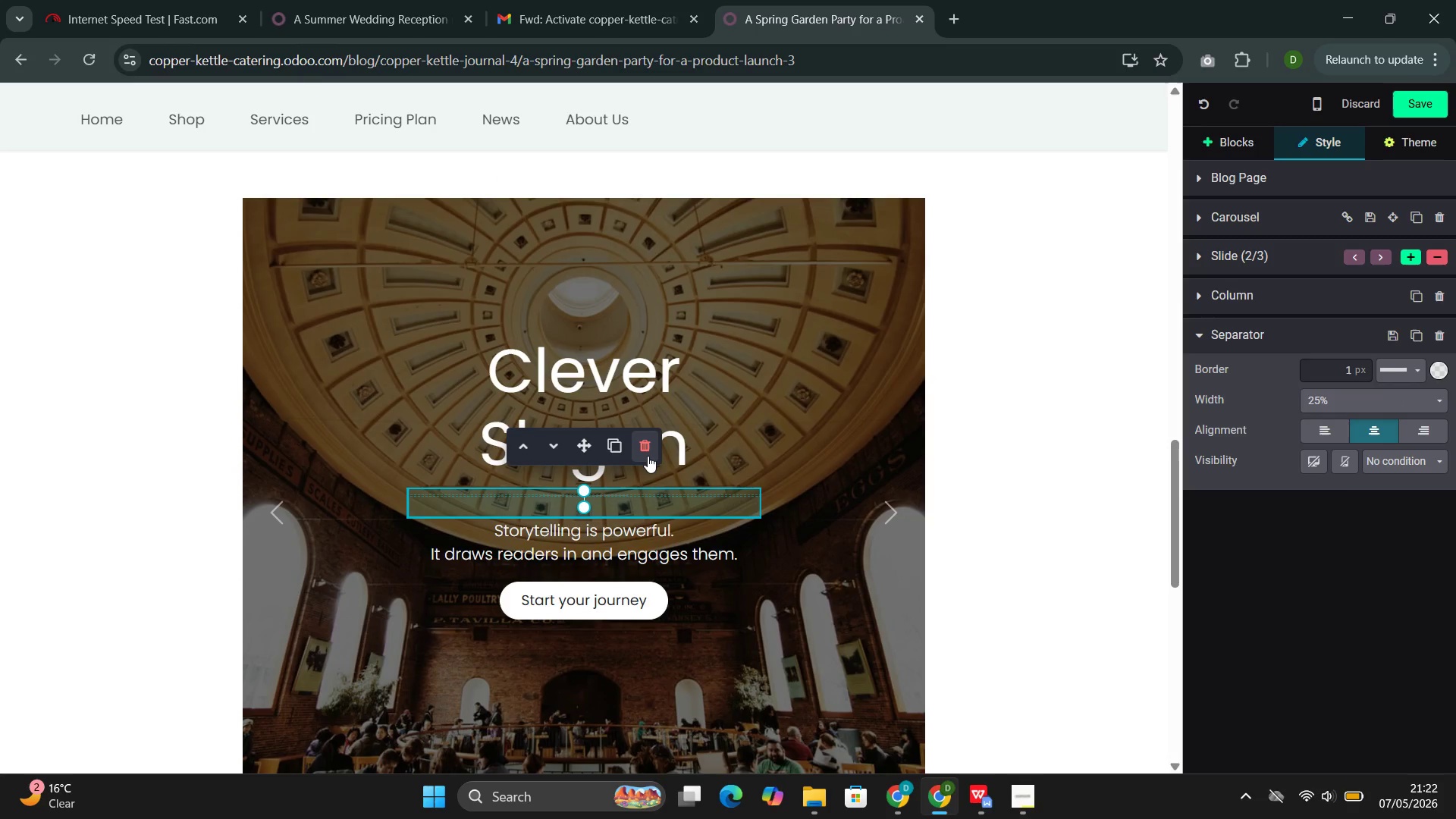 
left_click([648, 454])
 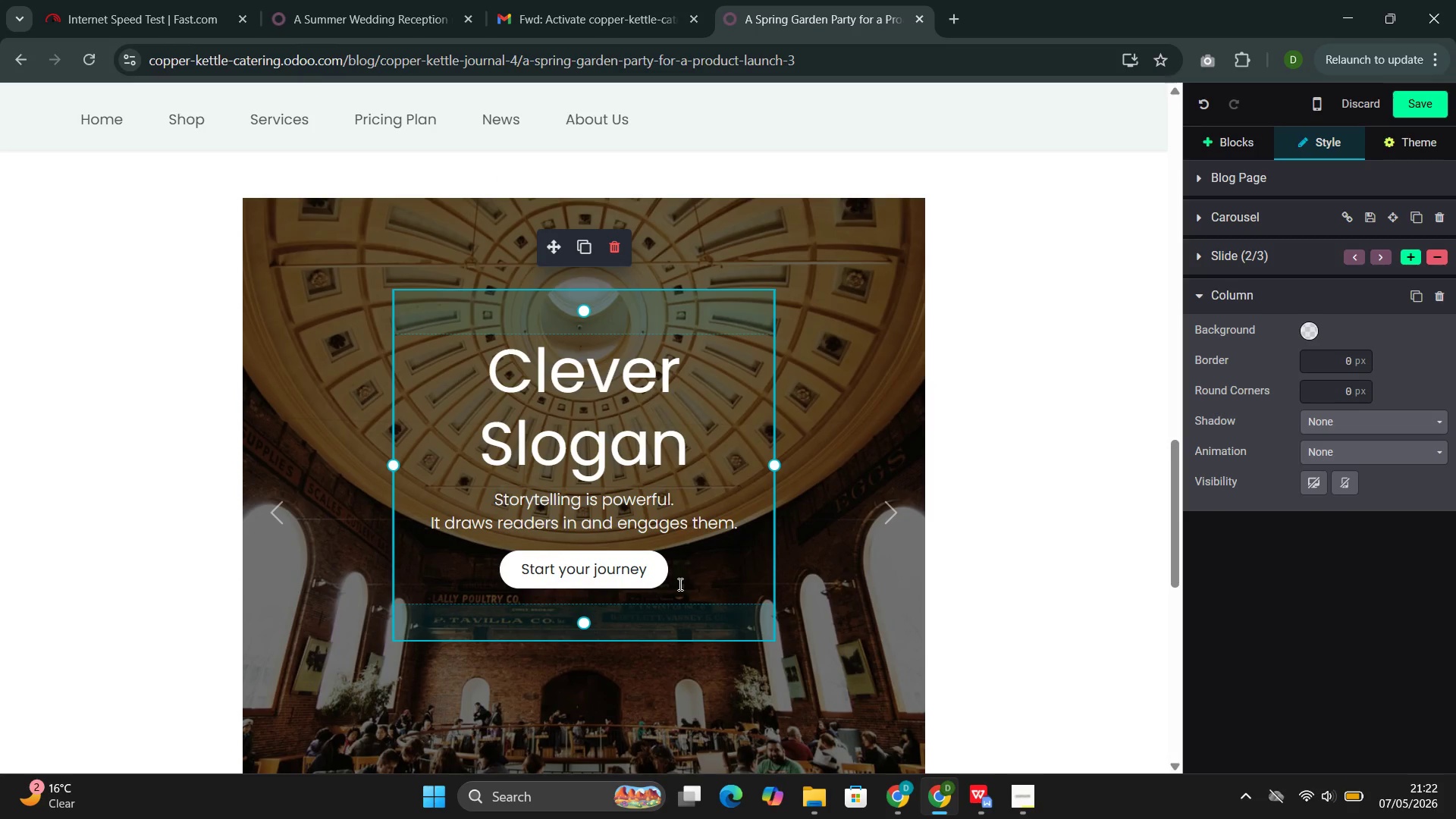 
left_click_drag(start_coordinate=[679, 583], to_coordinate=[503, 372])
 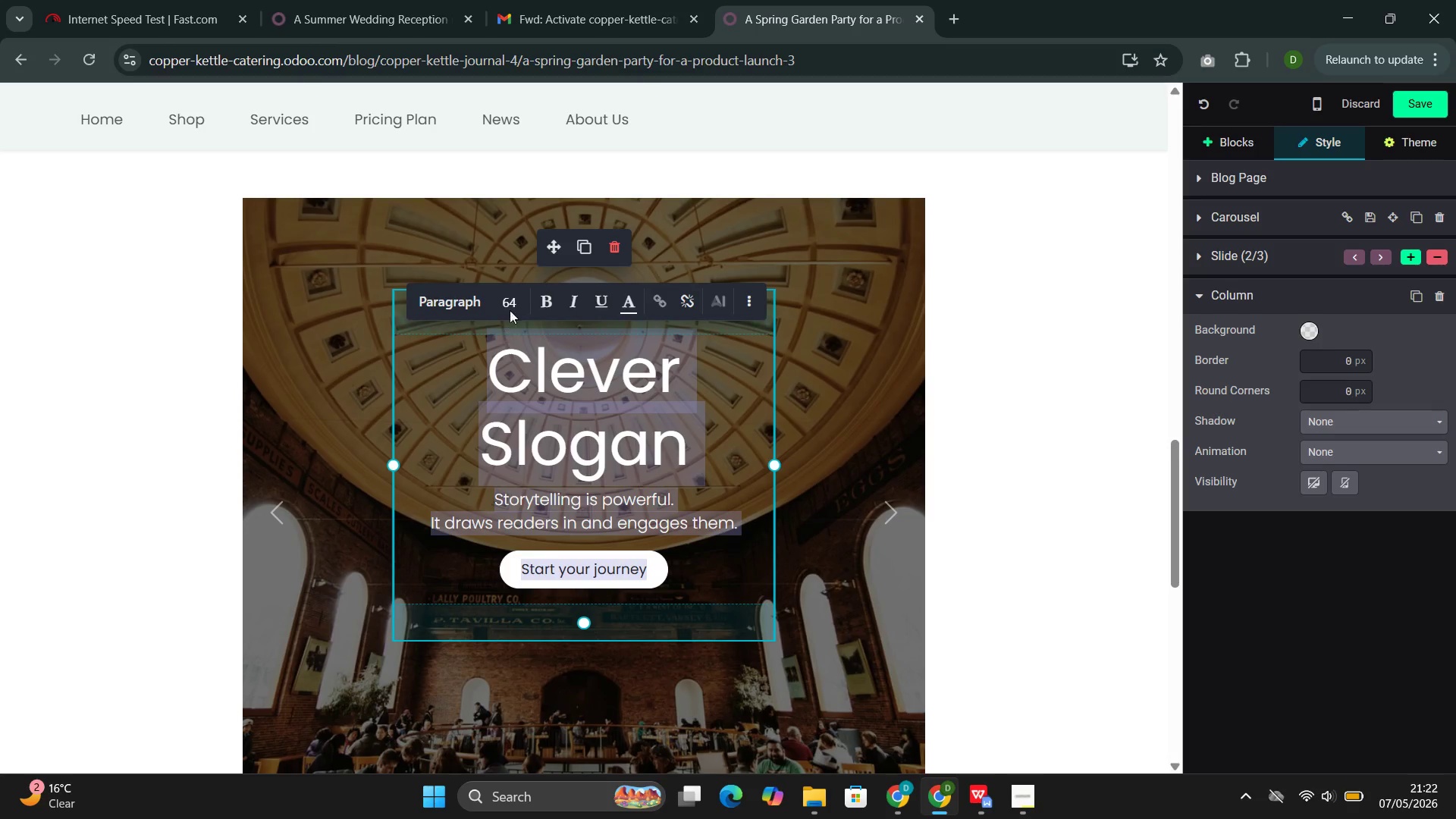 
left_click([510, 299])
 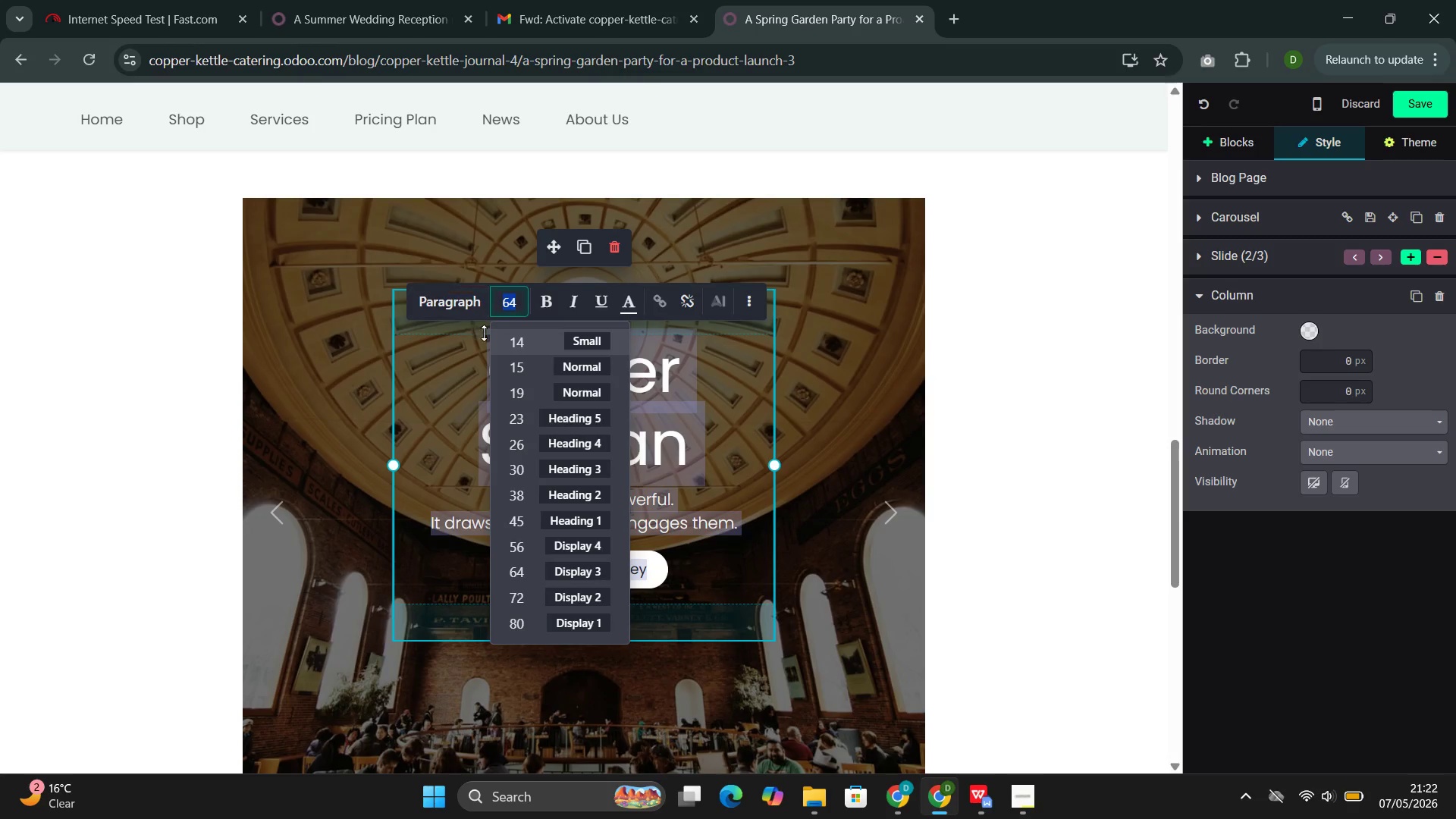 
wait(6.58)
 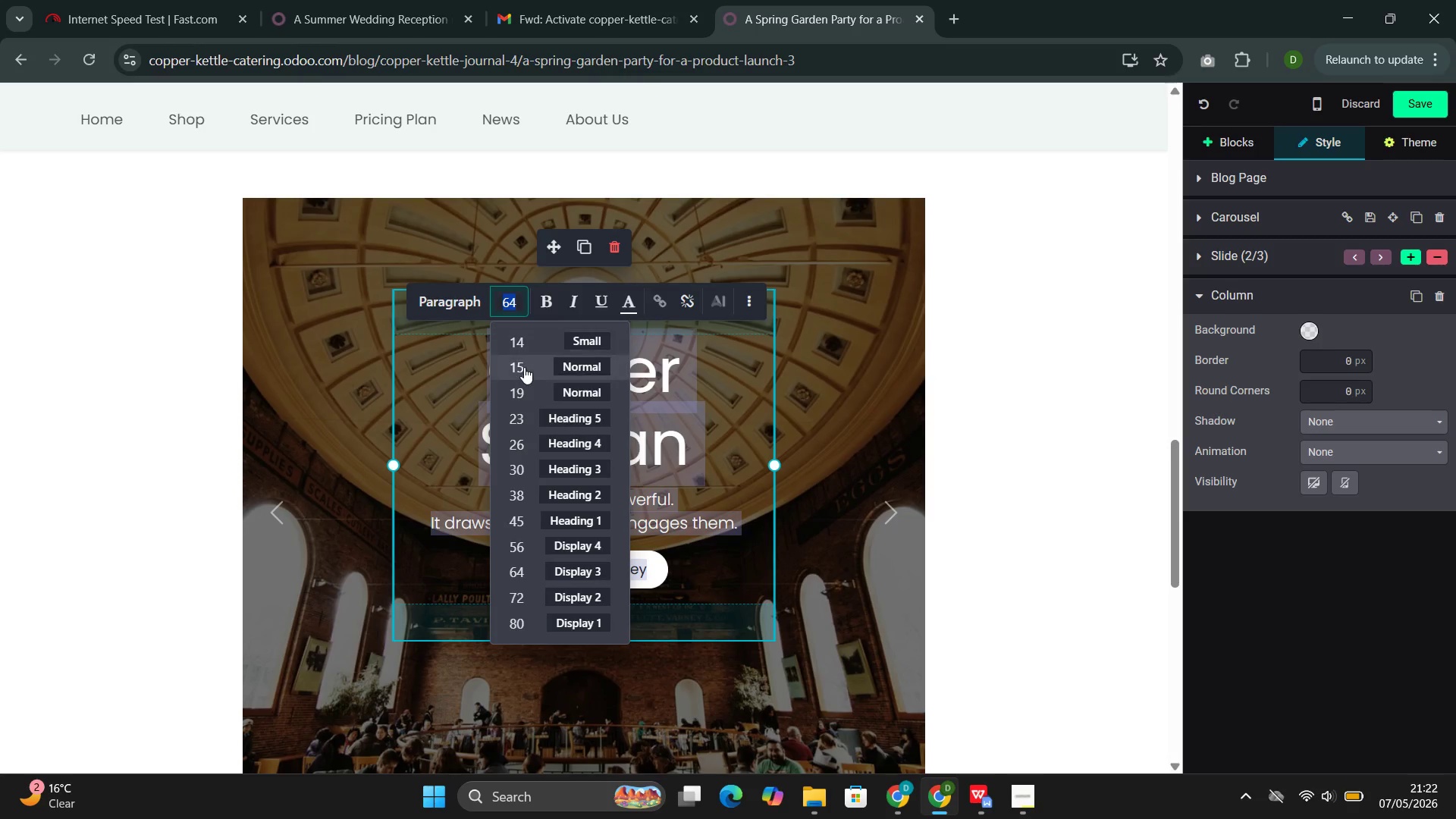 
type(18)
 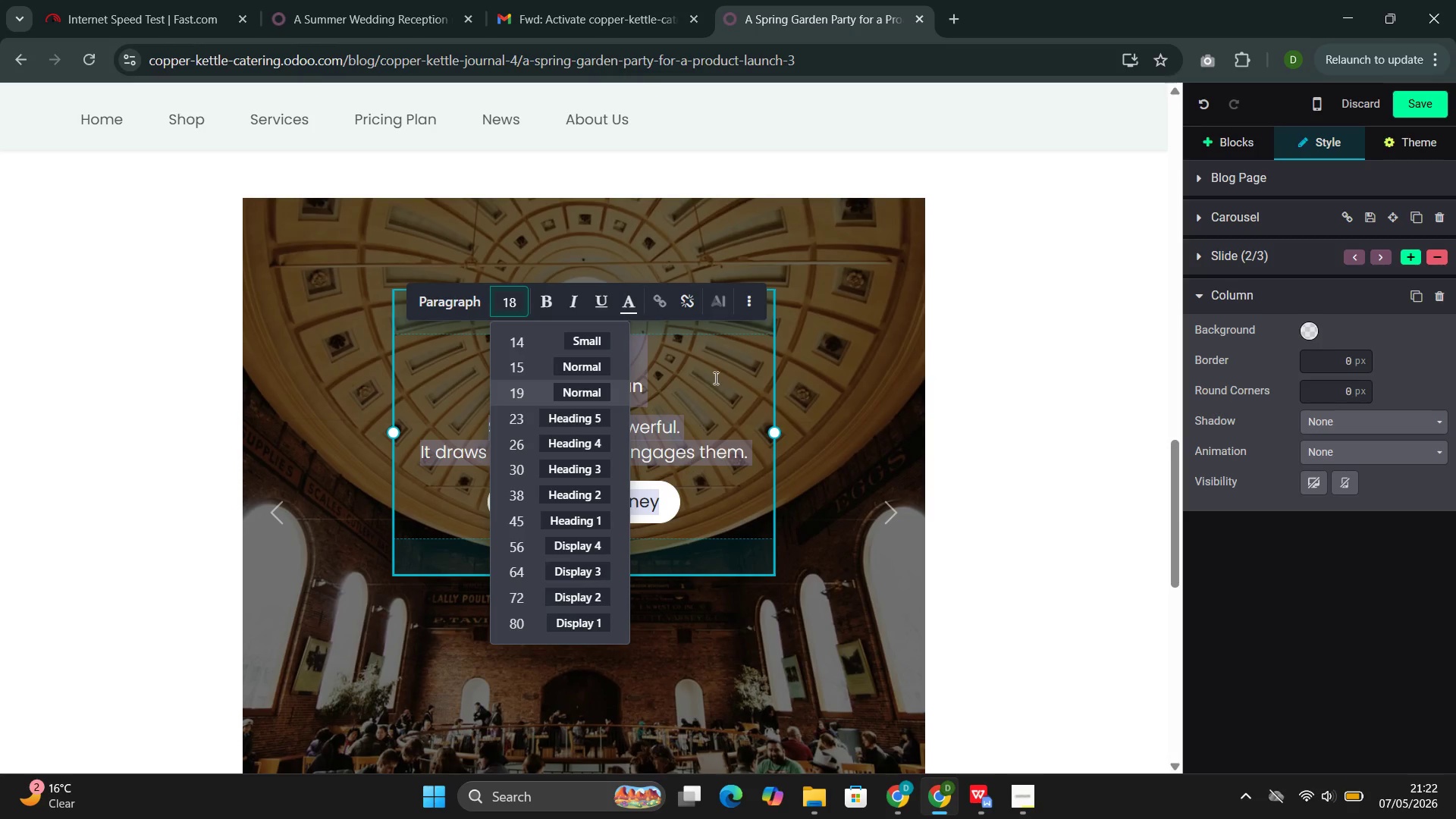 
left_click([746, 307])
 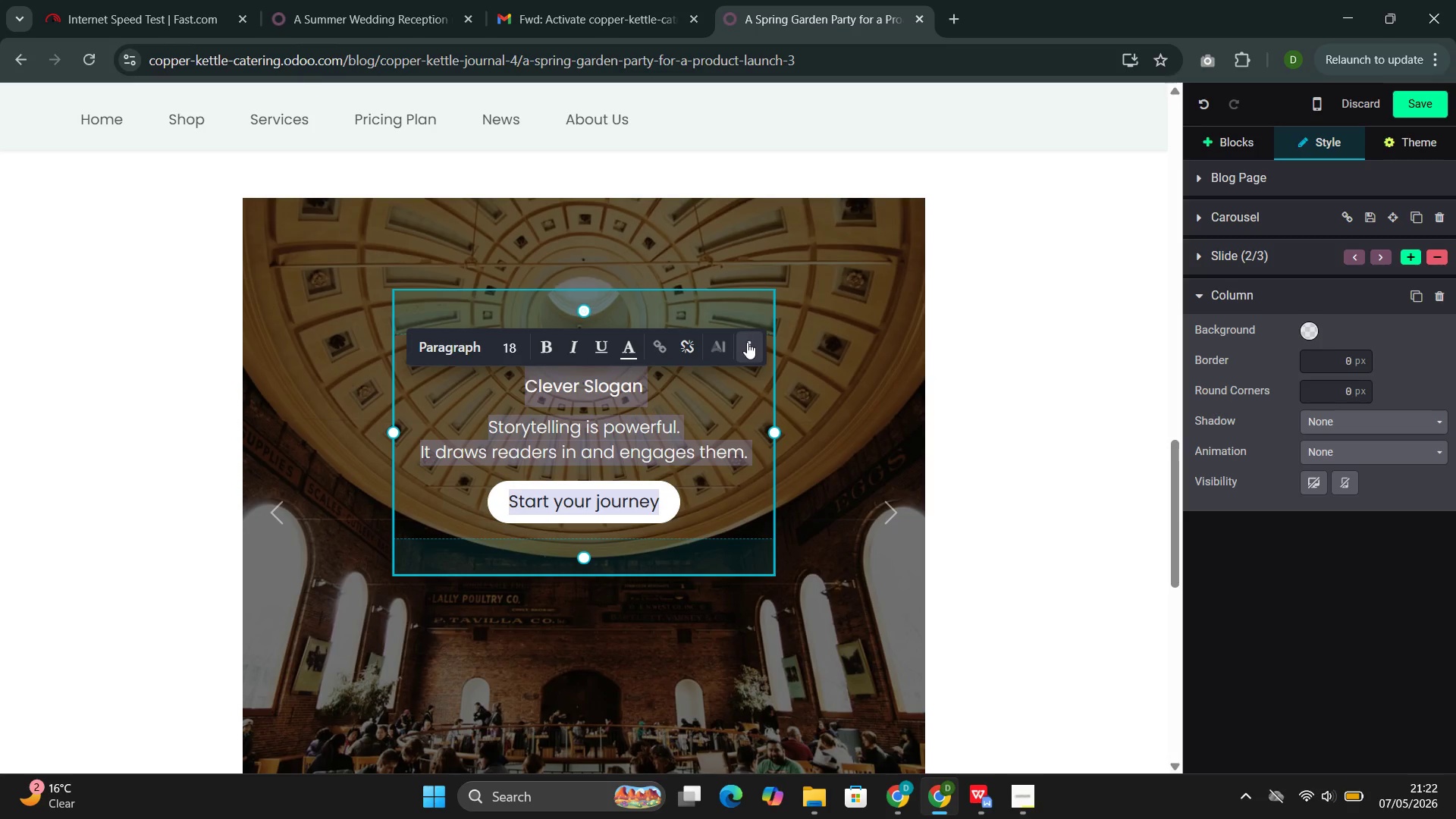 
left_click([747, 342])
 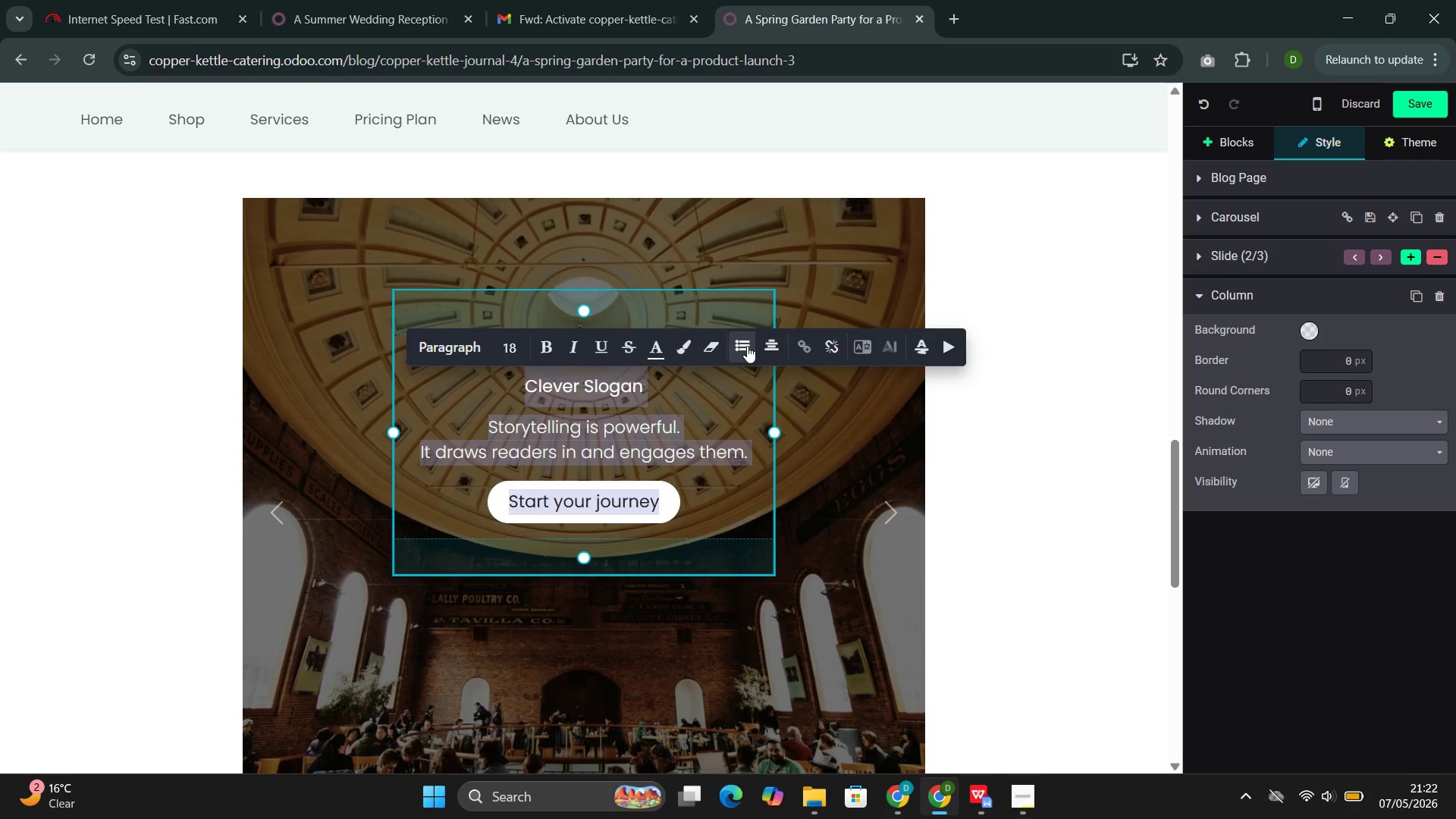 
left_click([764, 348])
 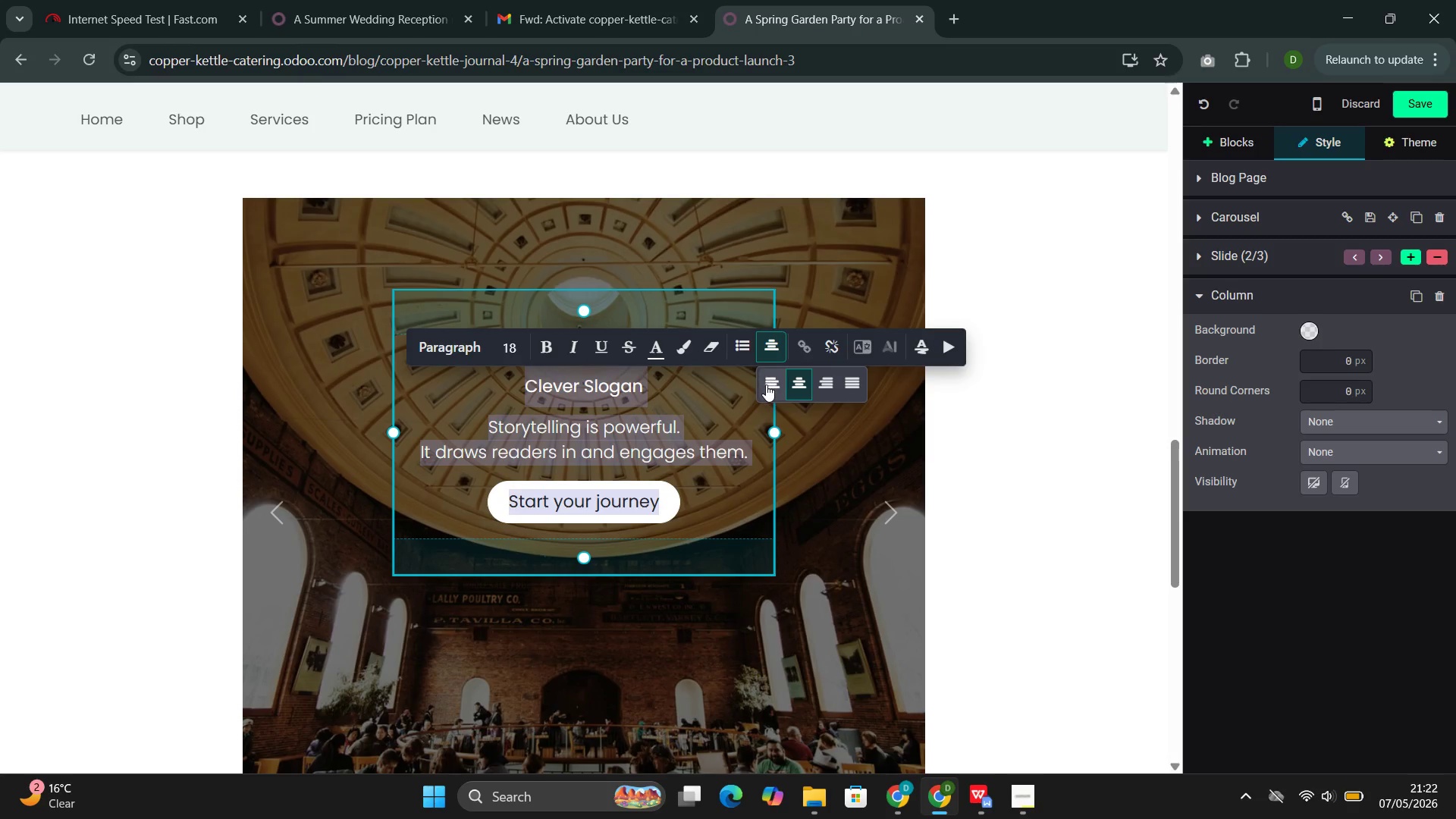 
left_click([766, 385])
 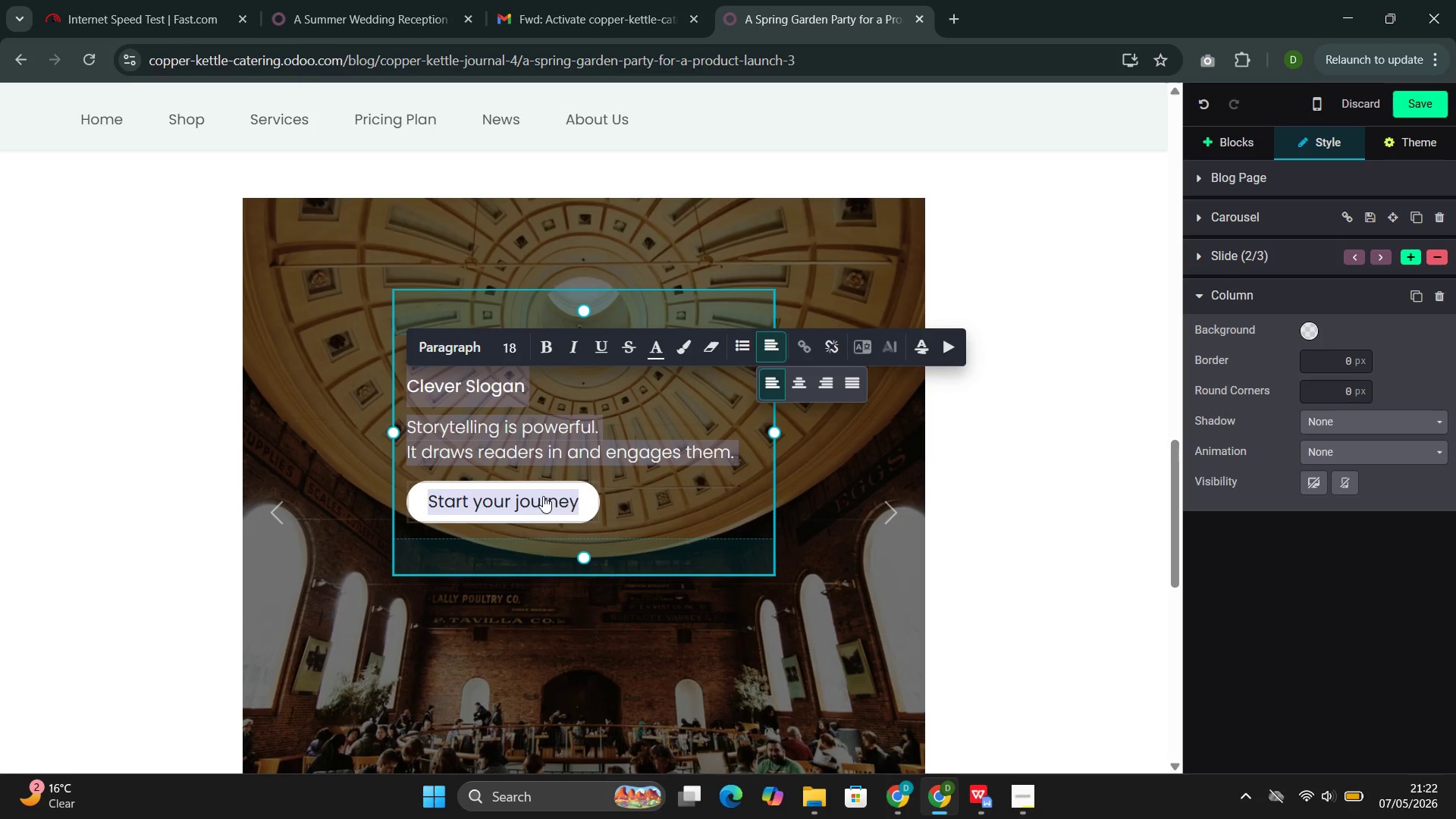 
key(Backspace)
type(Each tomato was sliced and arranged on the plate with fresh burrata)
 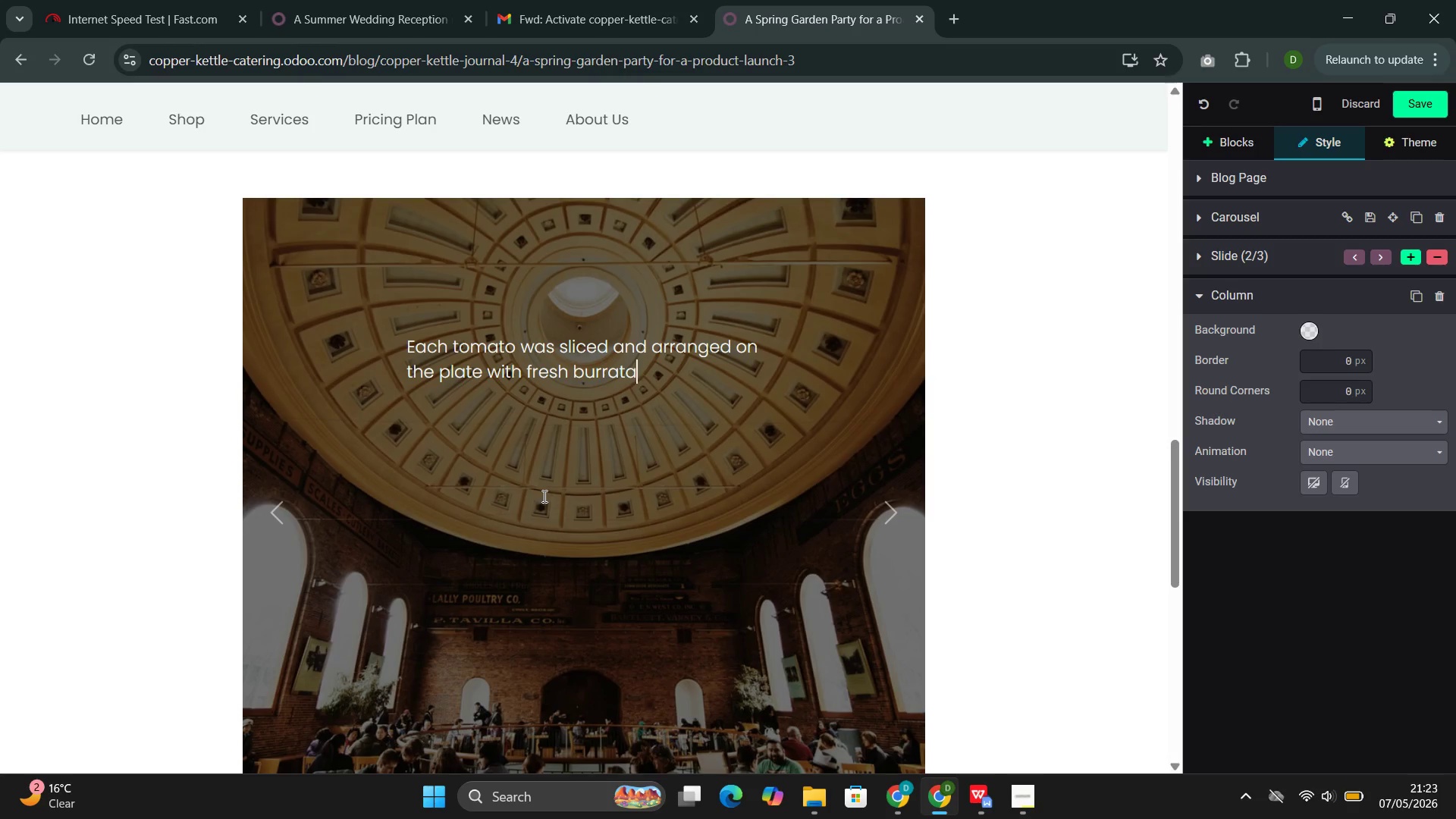 
left_click([992, 711])
 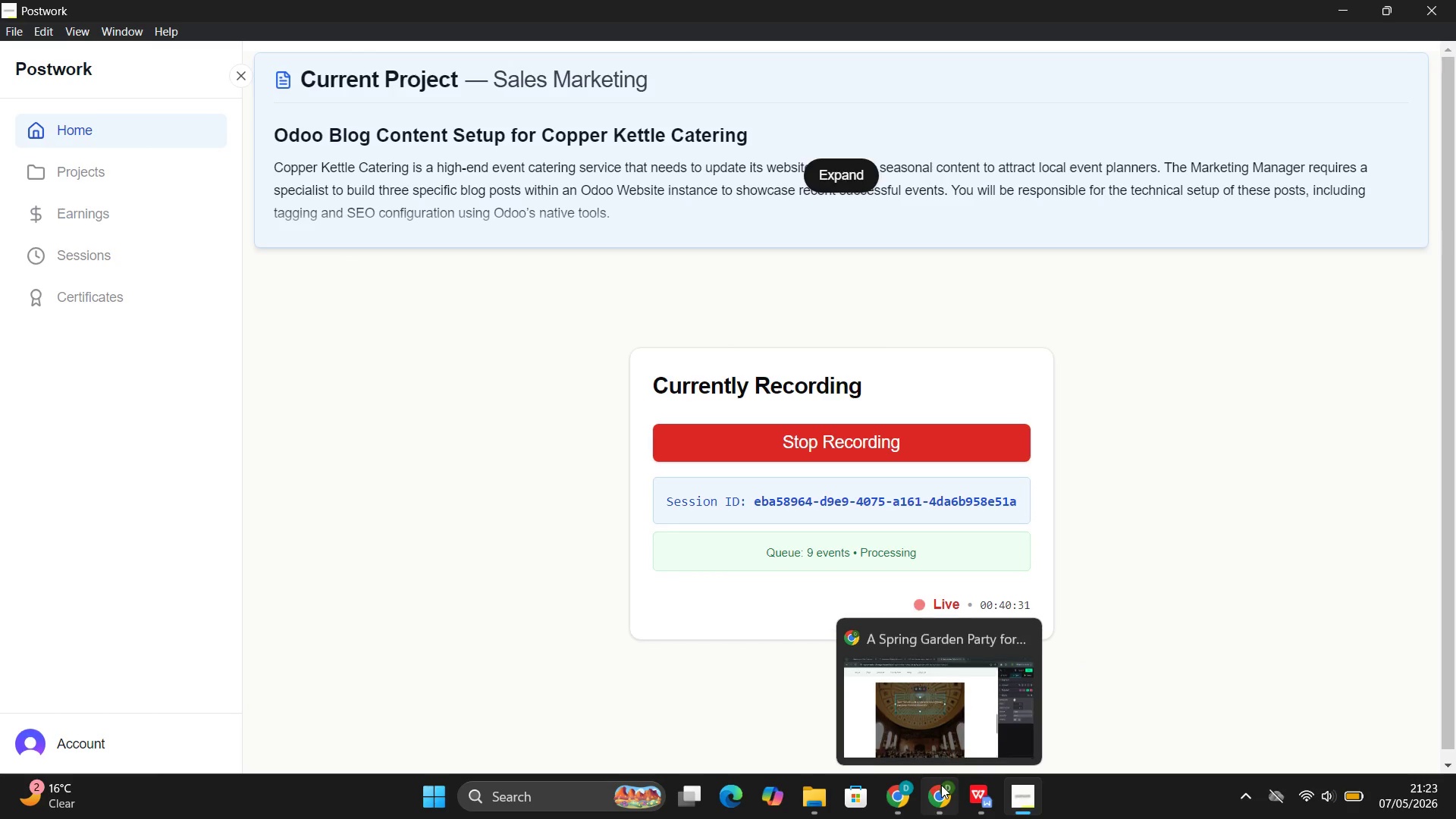 
left_click([921, 683])
 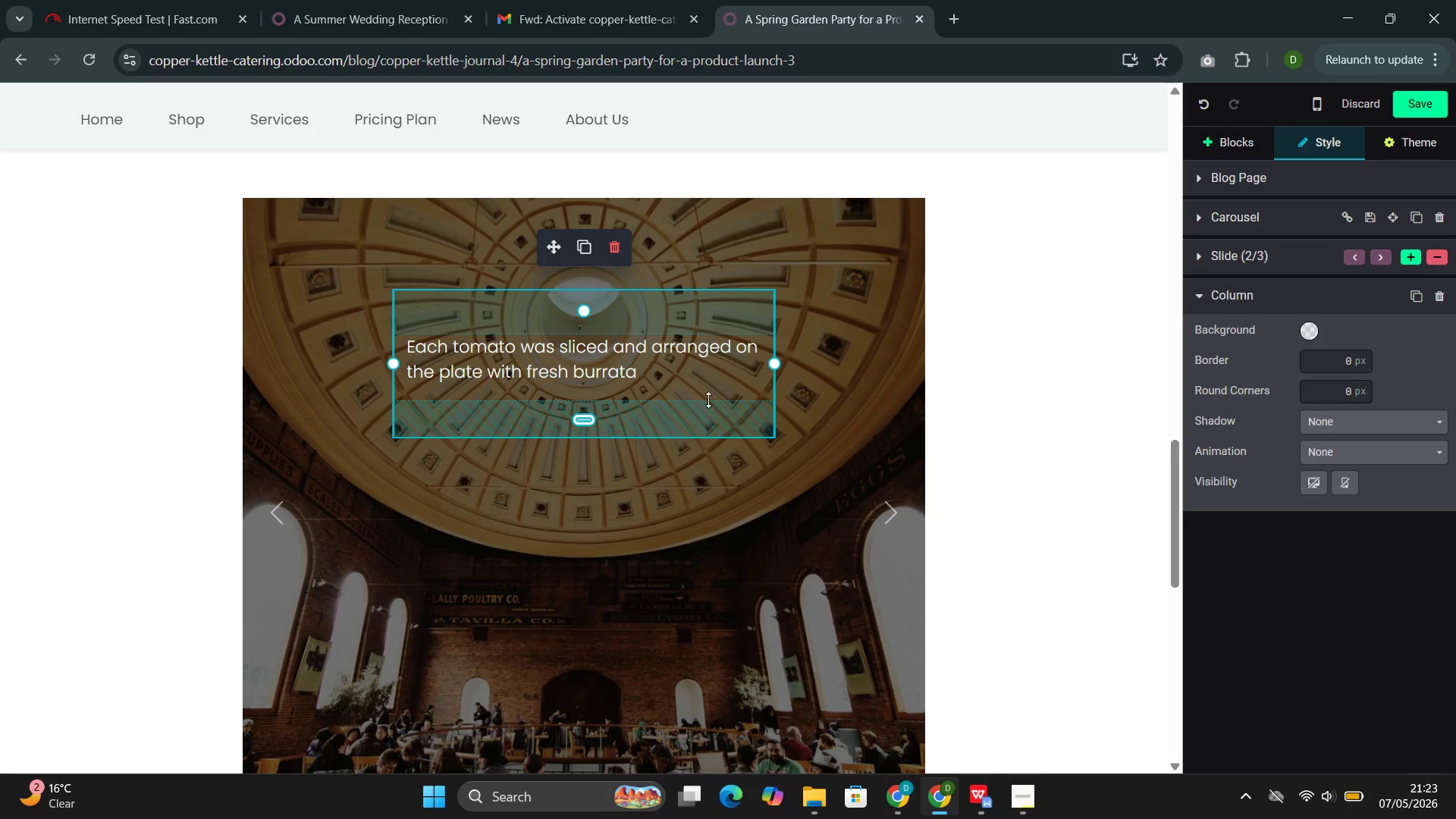 
left_click([676, 375])
 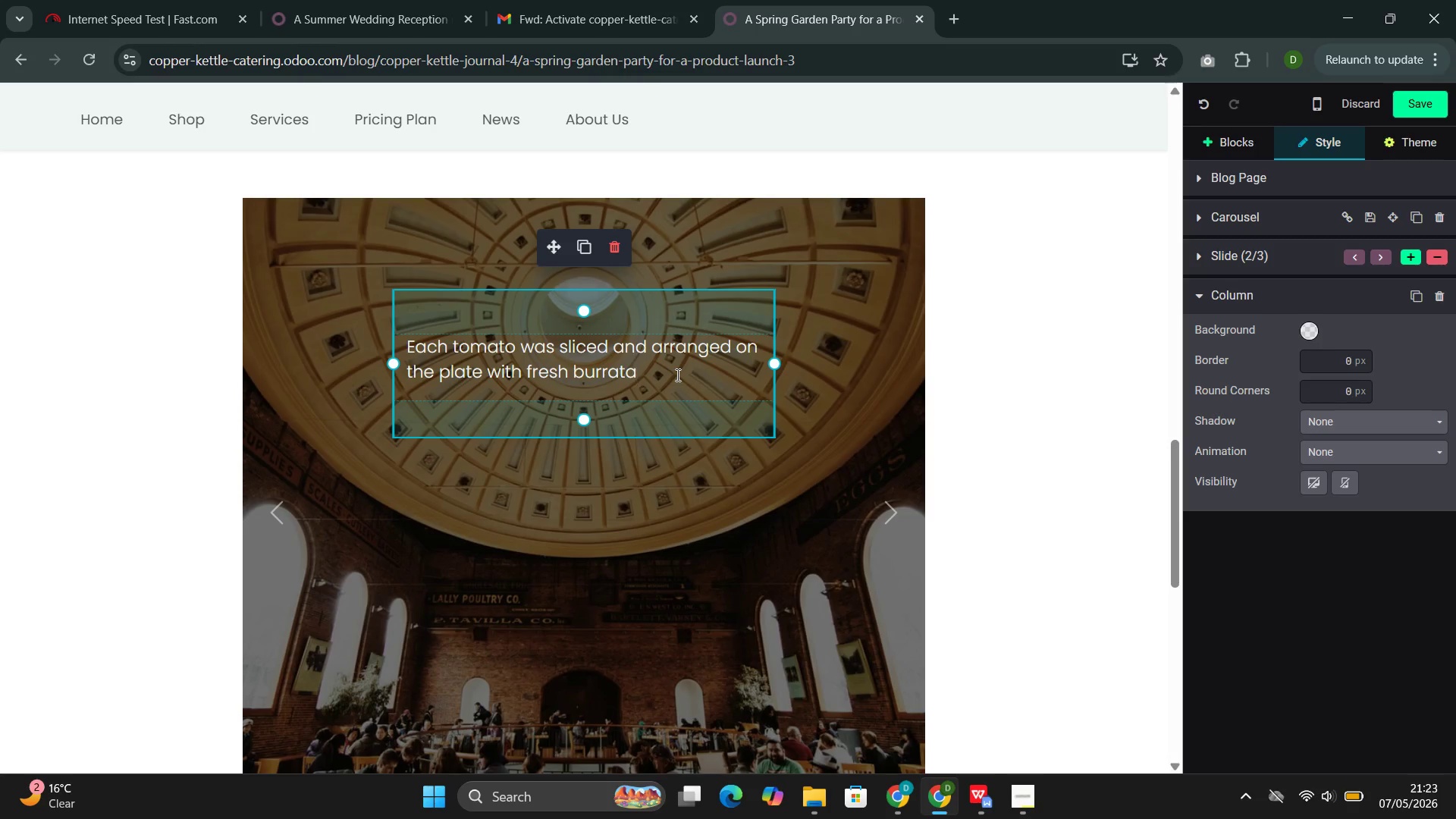 
wait(8.81)
 